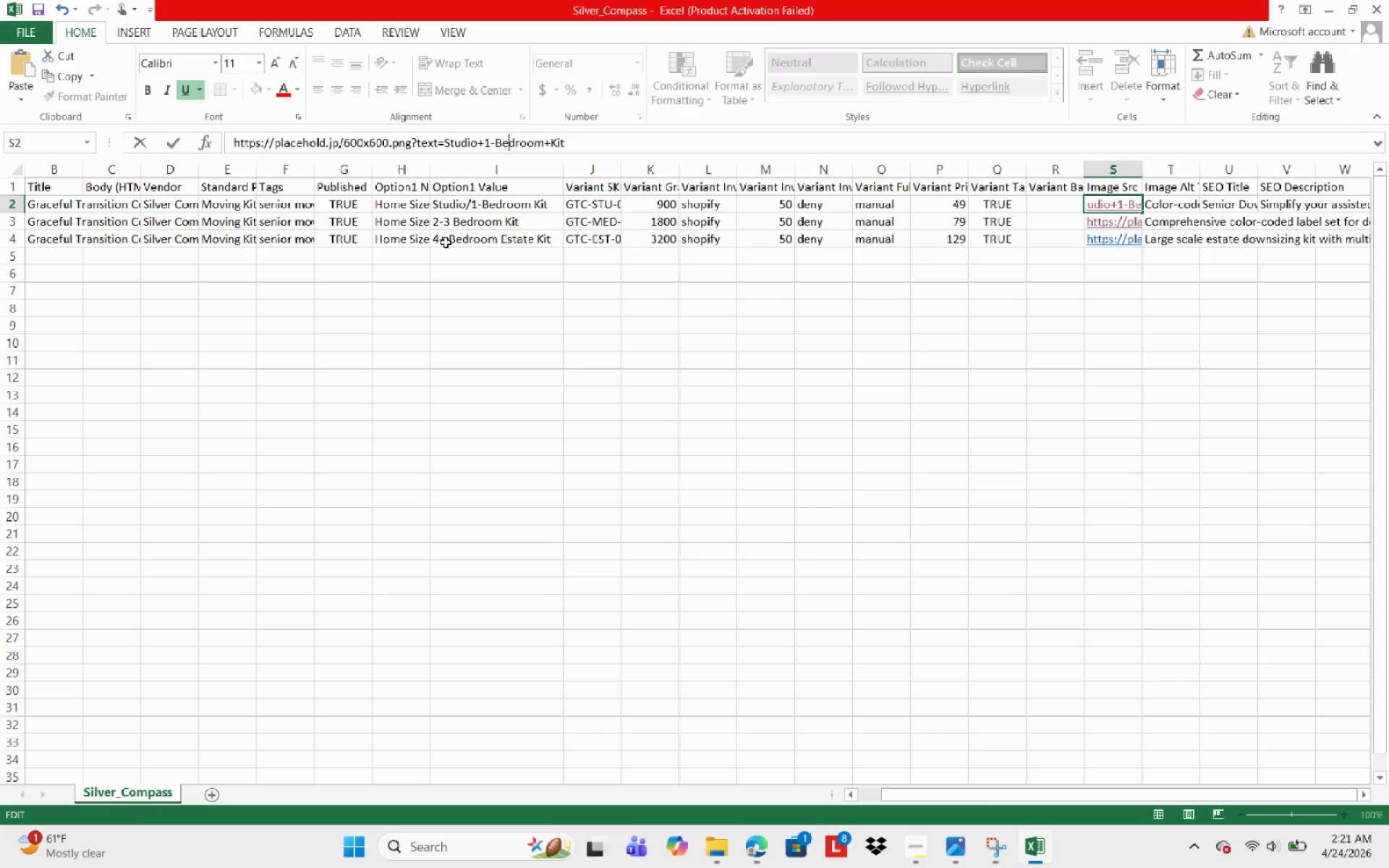 
key(Control+ArrowRight)
 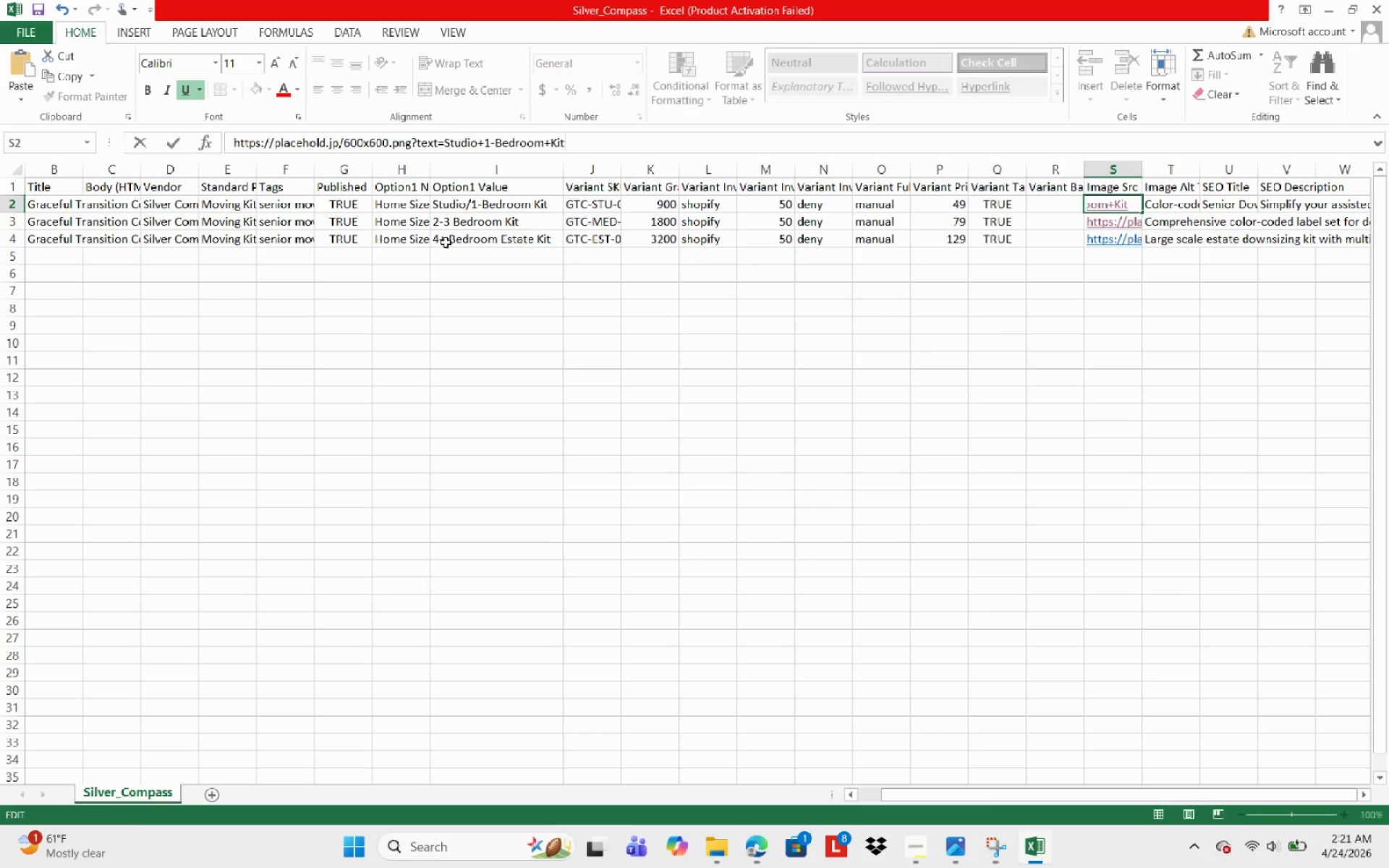 
key(ArrowRight)
 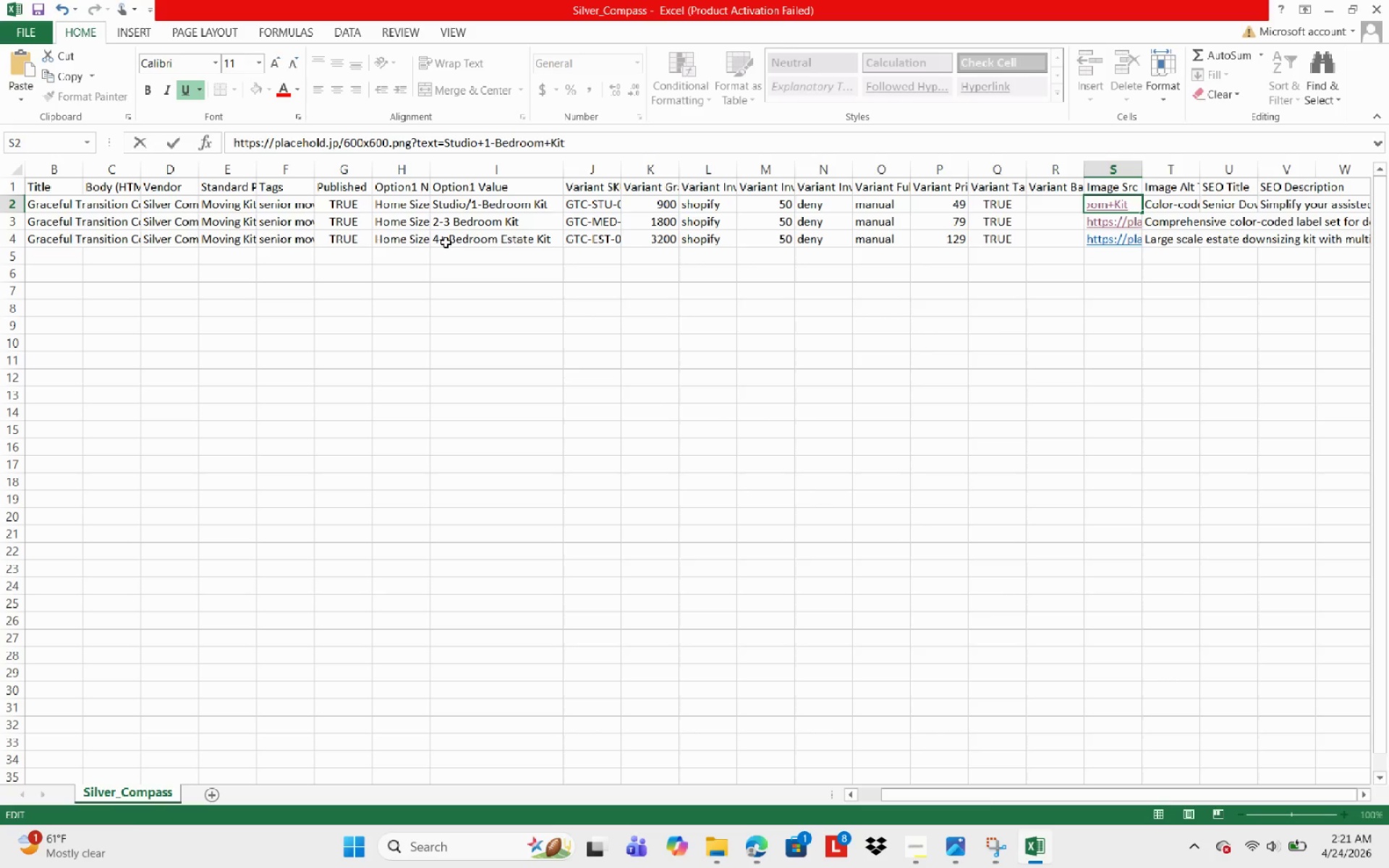 
key(Control+Backspace)
 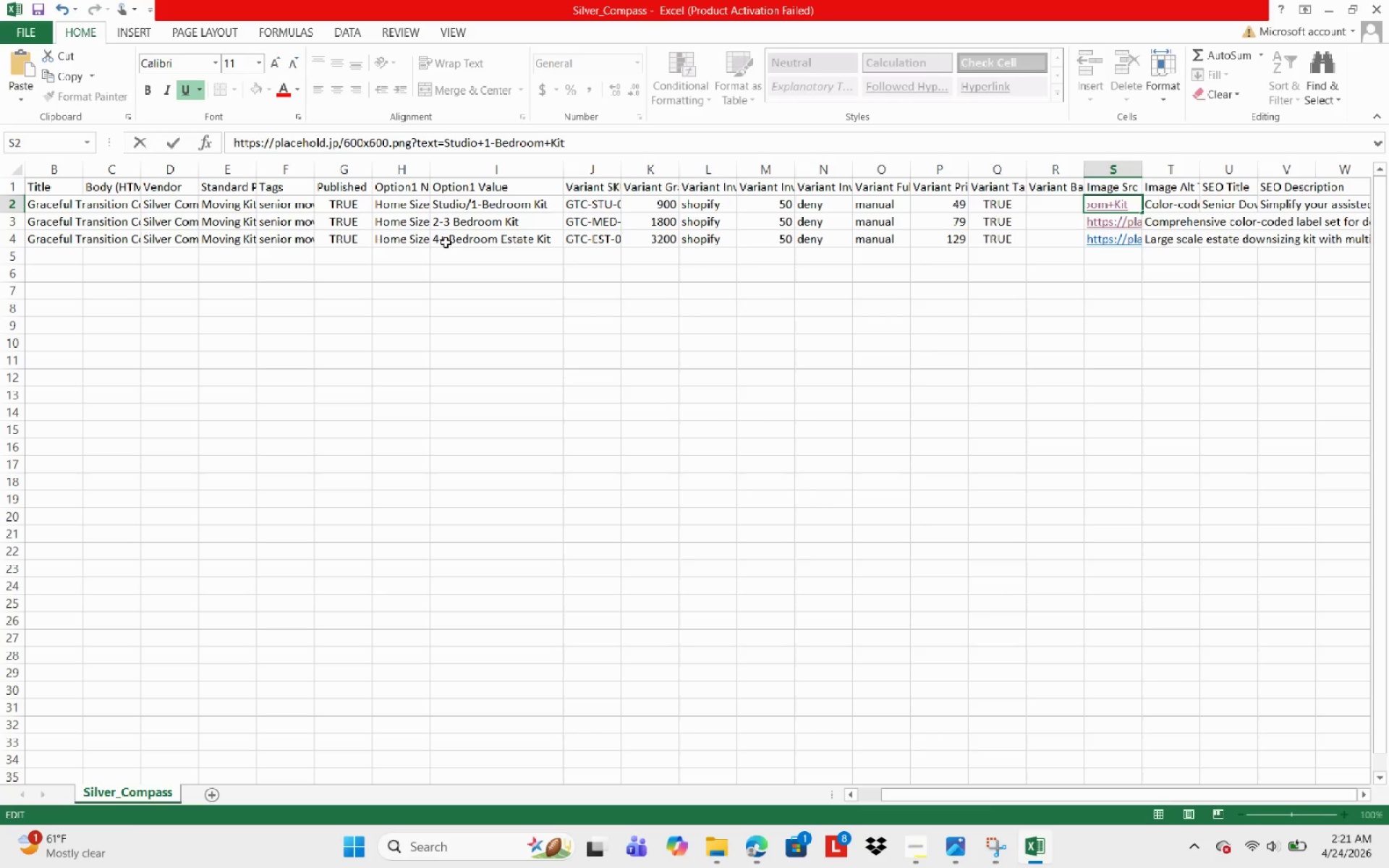 
key(Control+ControlLeft)
 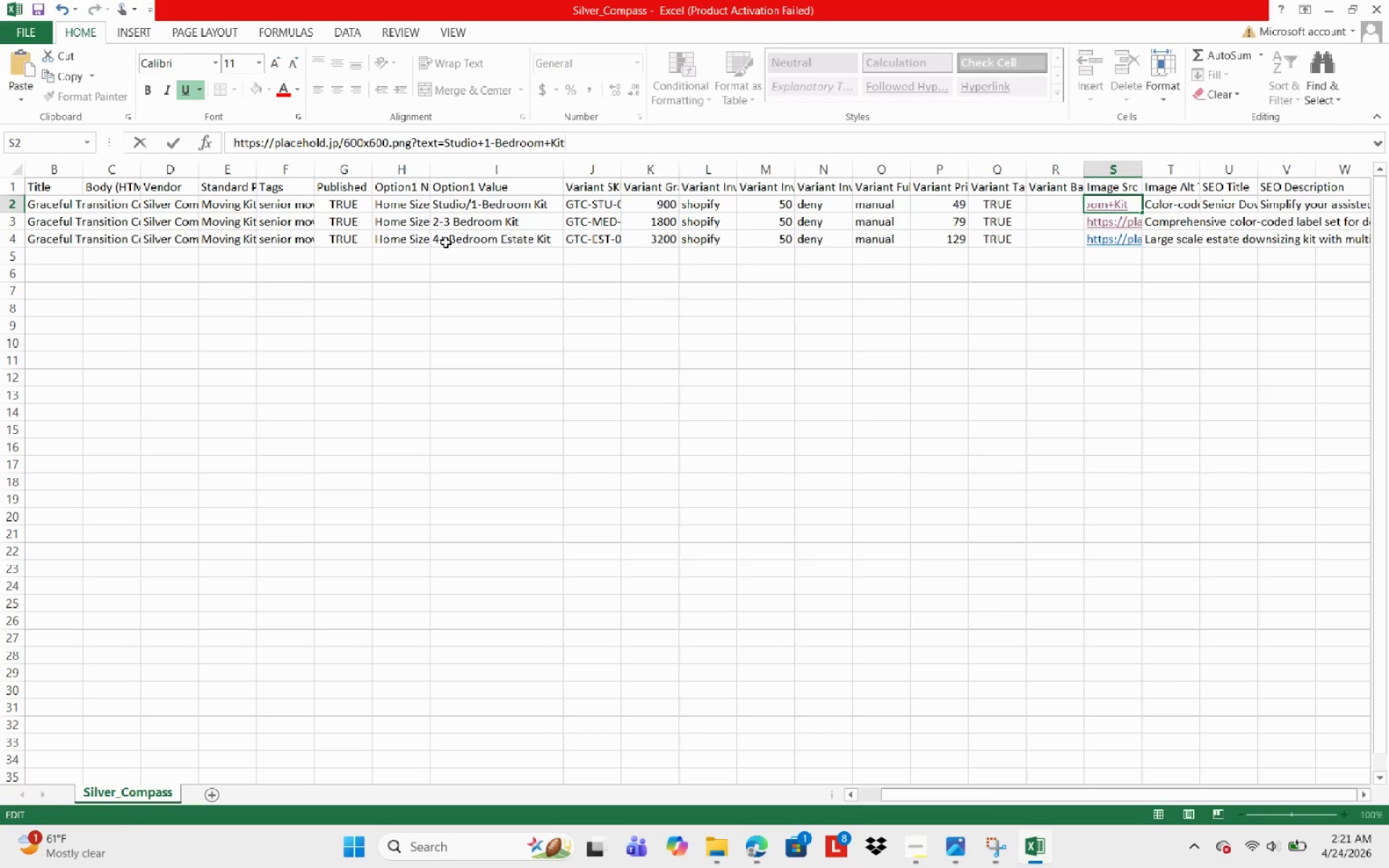 
key(Backspace)
 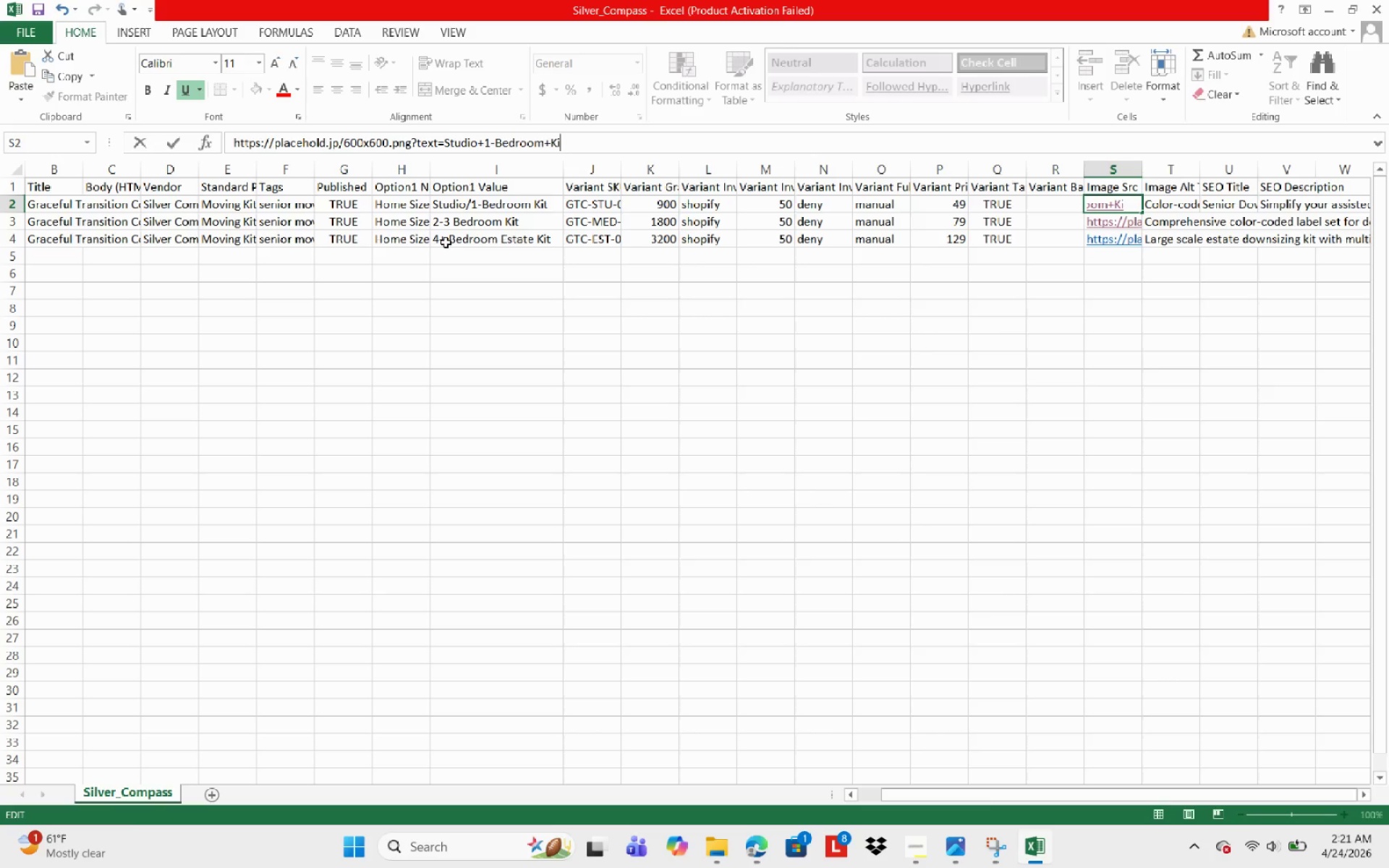 
key(Backspace)
 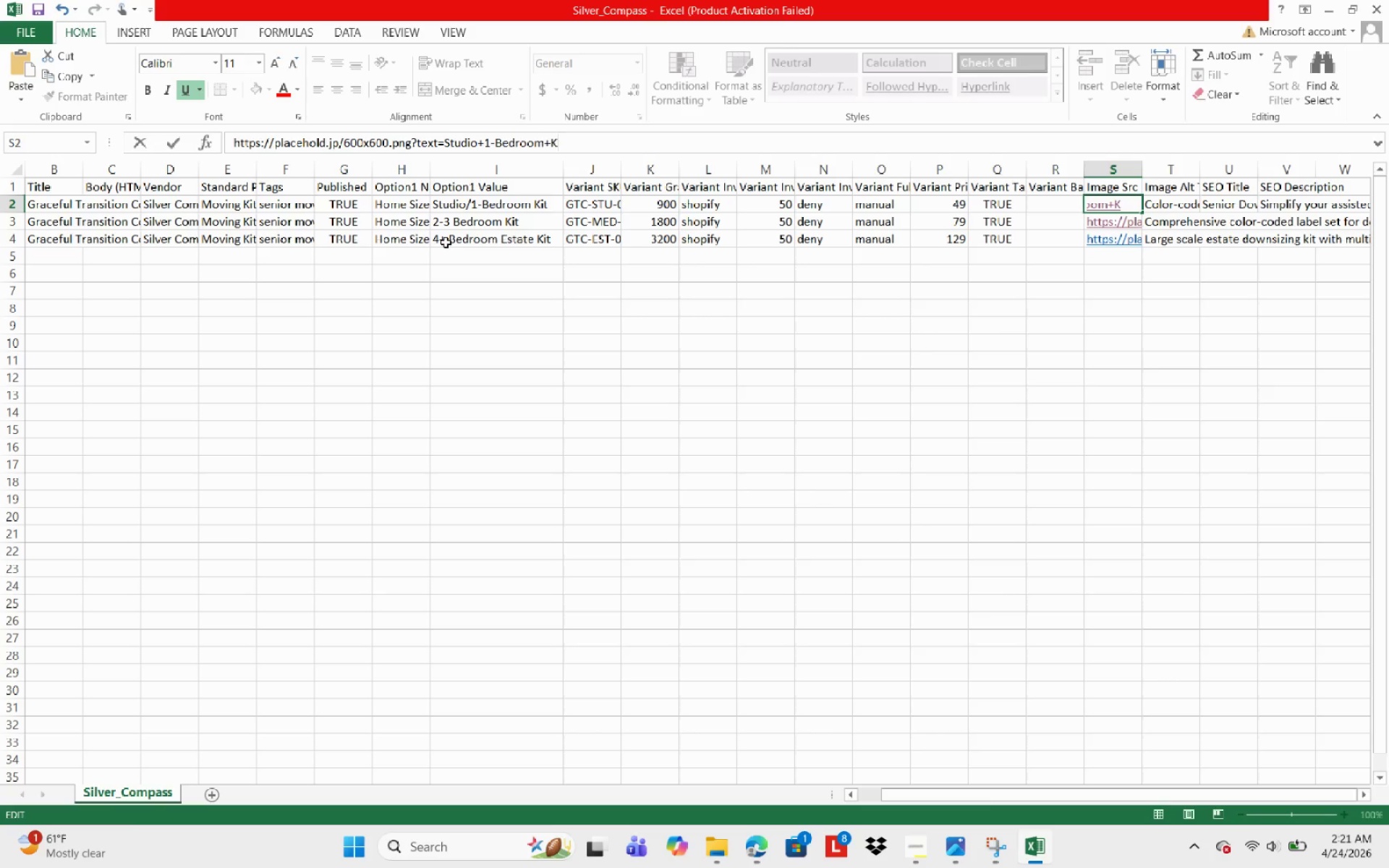 
key(Backspace)
 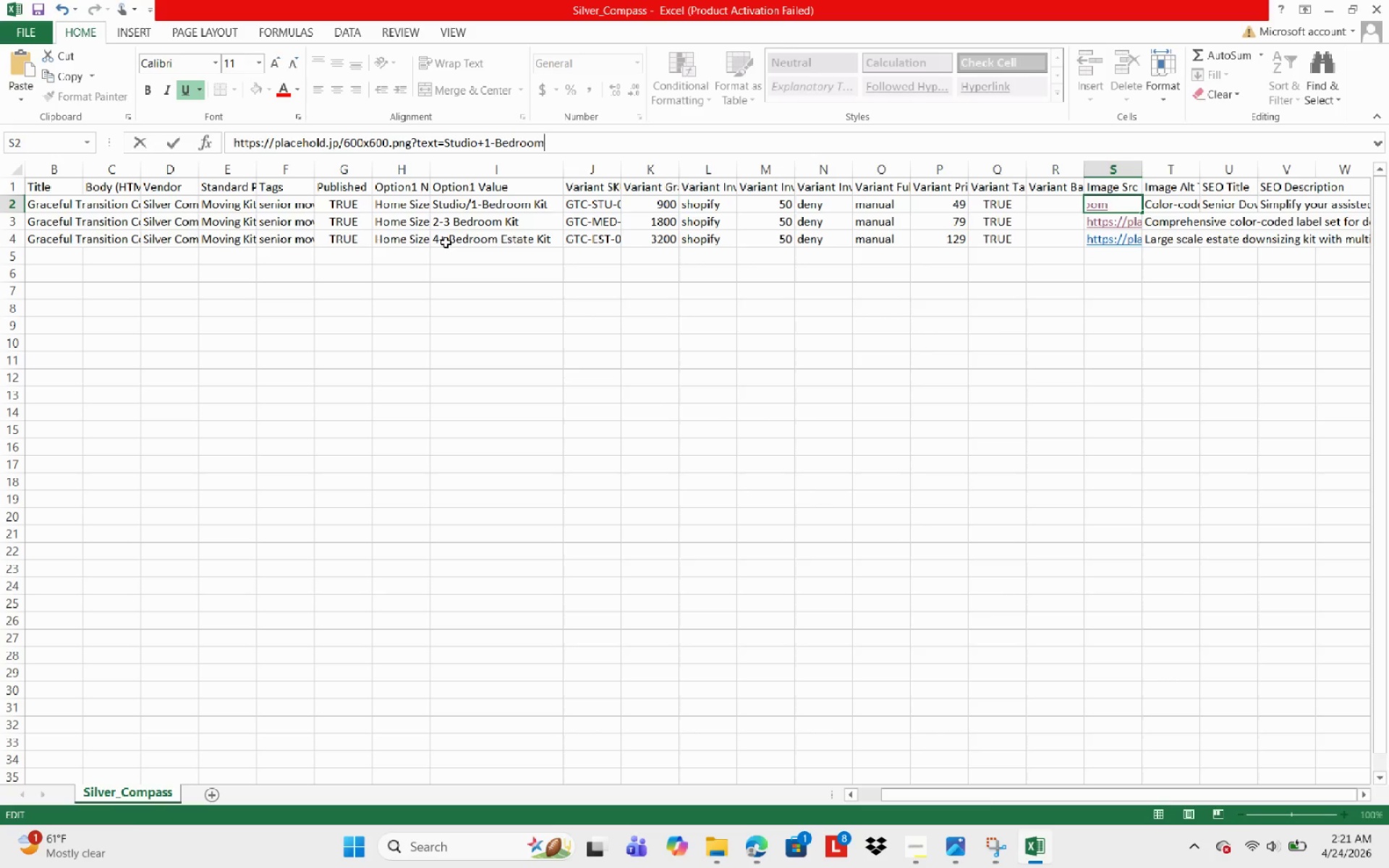 
hold_key(key=Backspace, duration=0.92)
 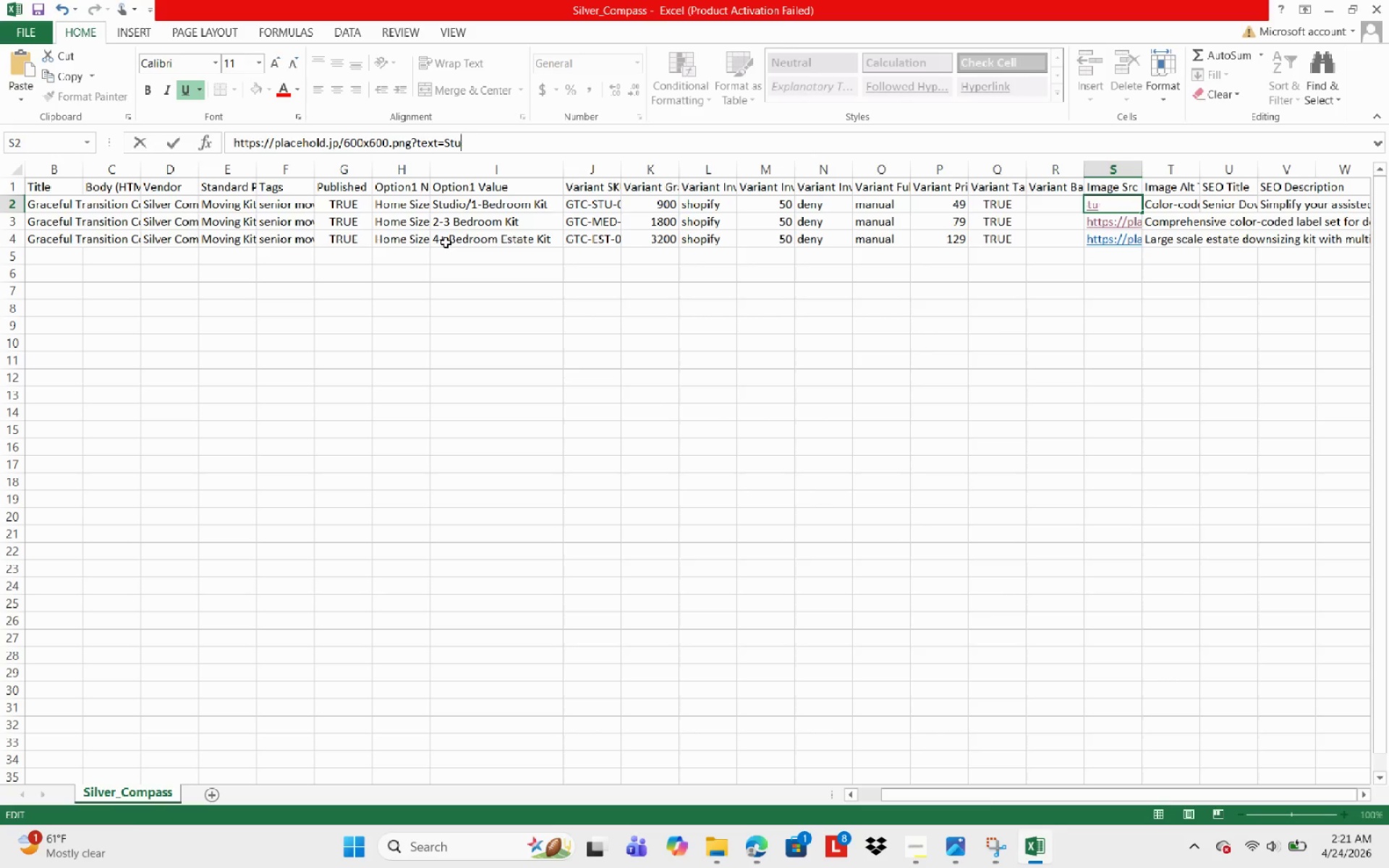 
key(Backspace)
 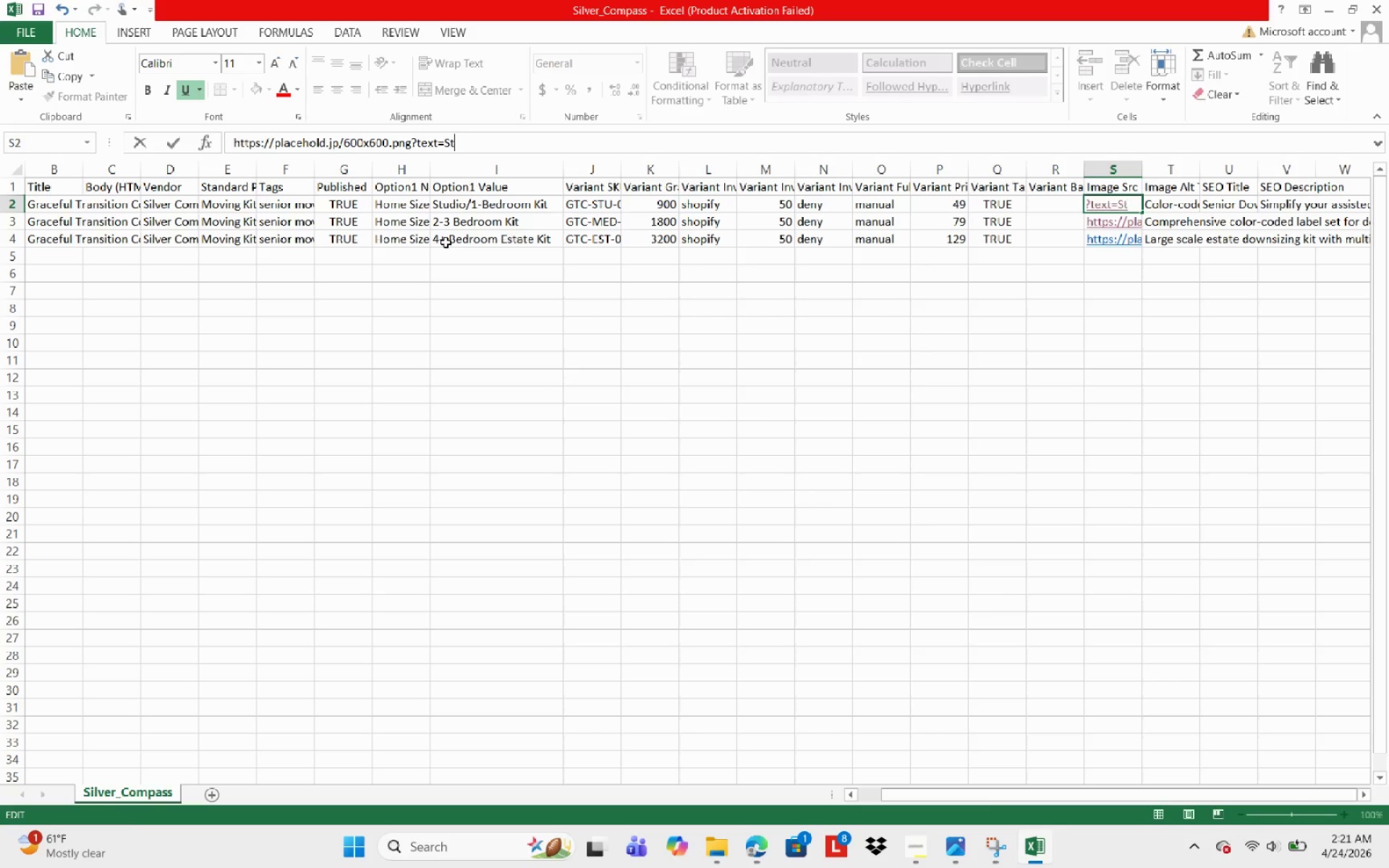 
key(Backspace)
 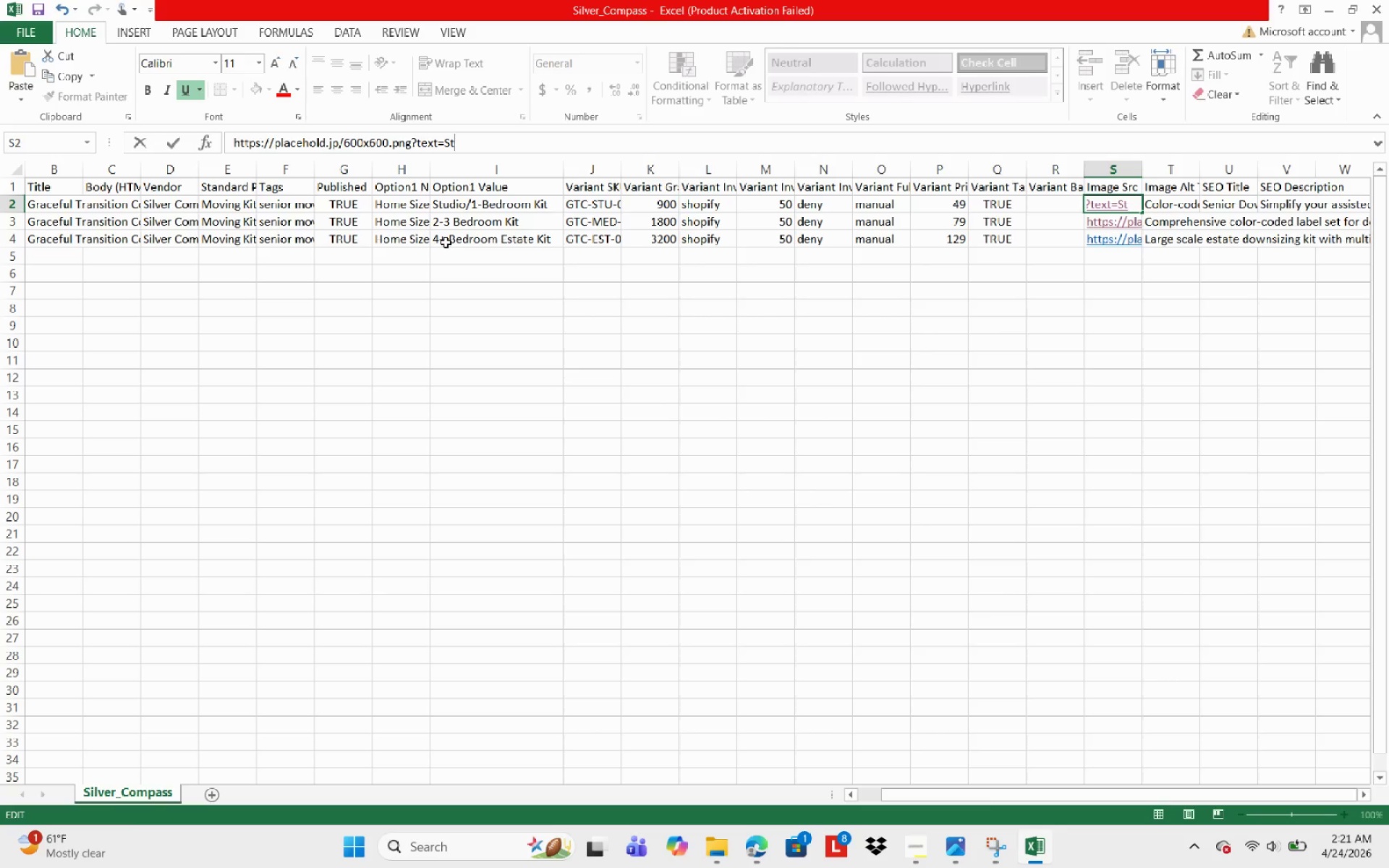 
key(Backspace)
 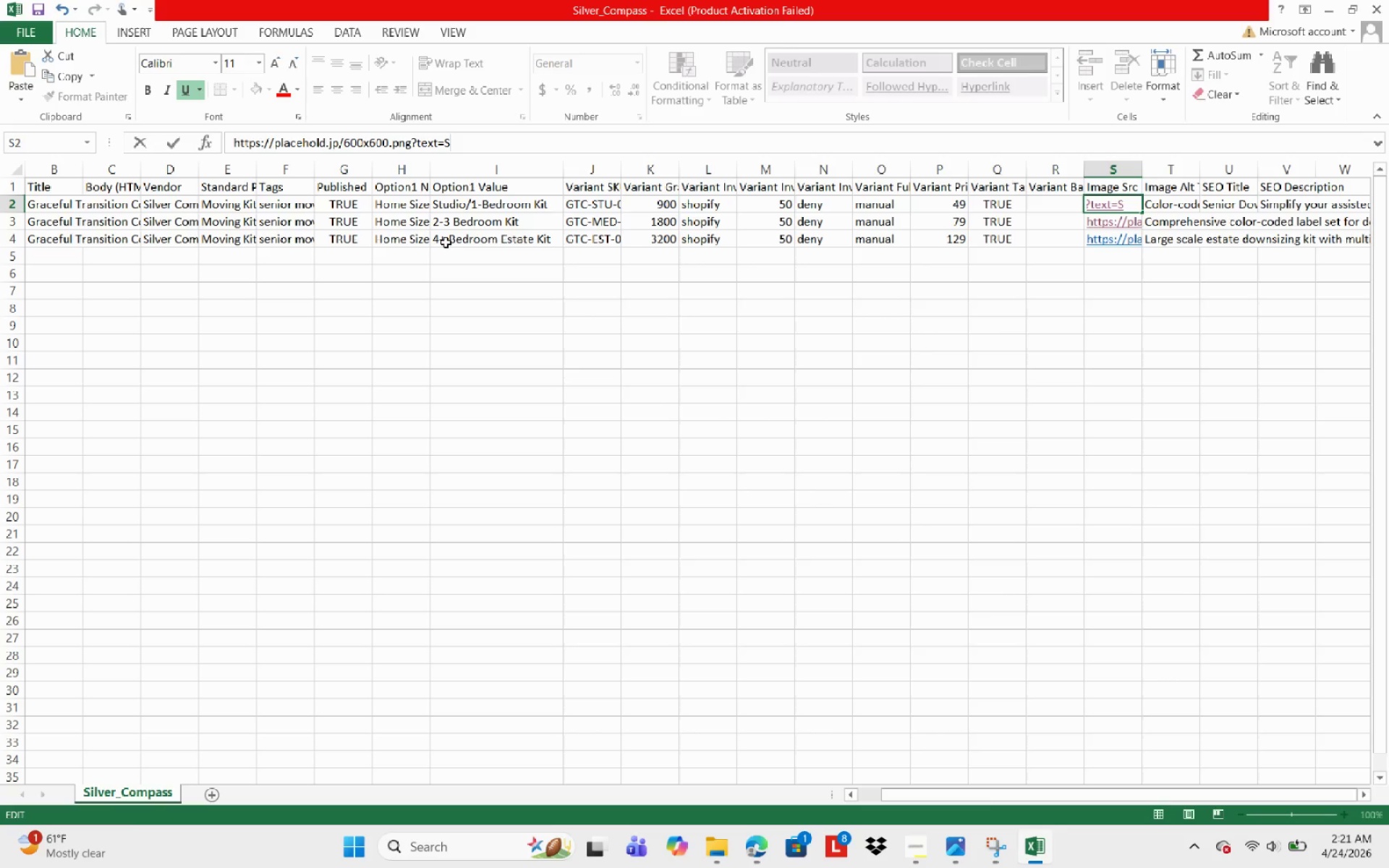 
wait(6.86)
 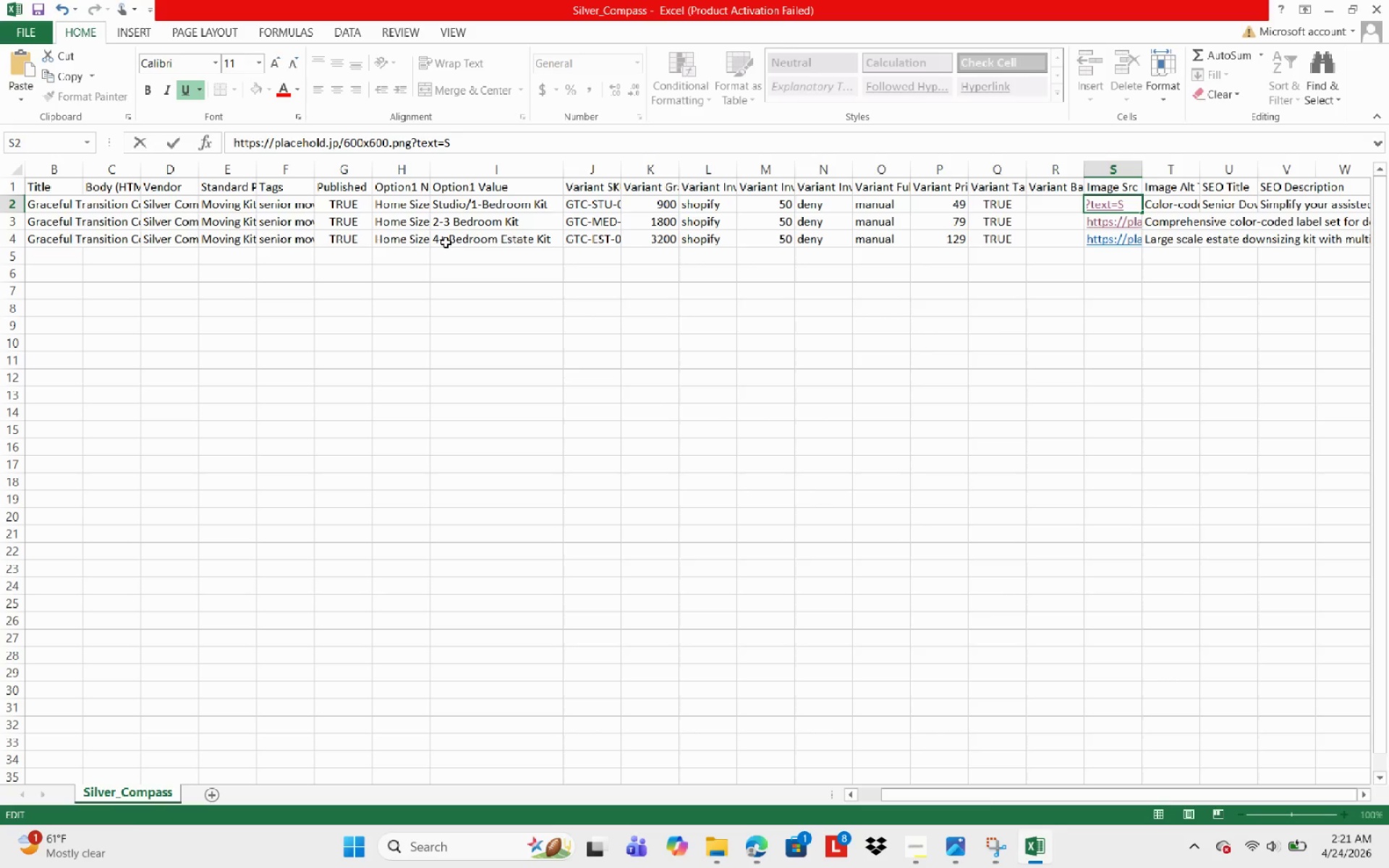 
left_click([458, 146])
 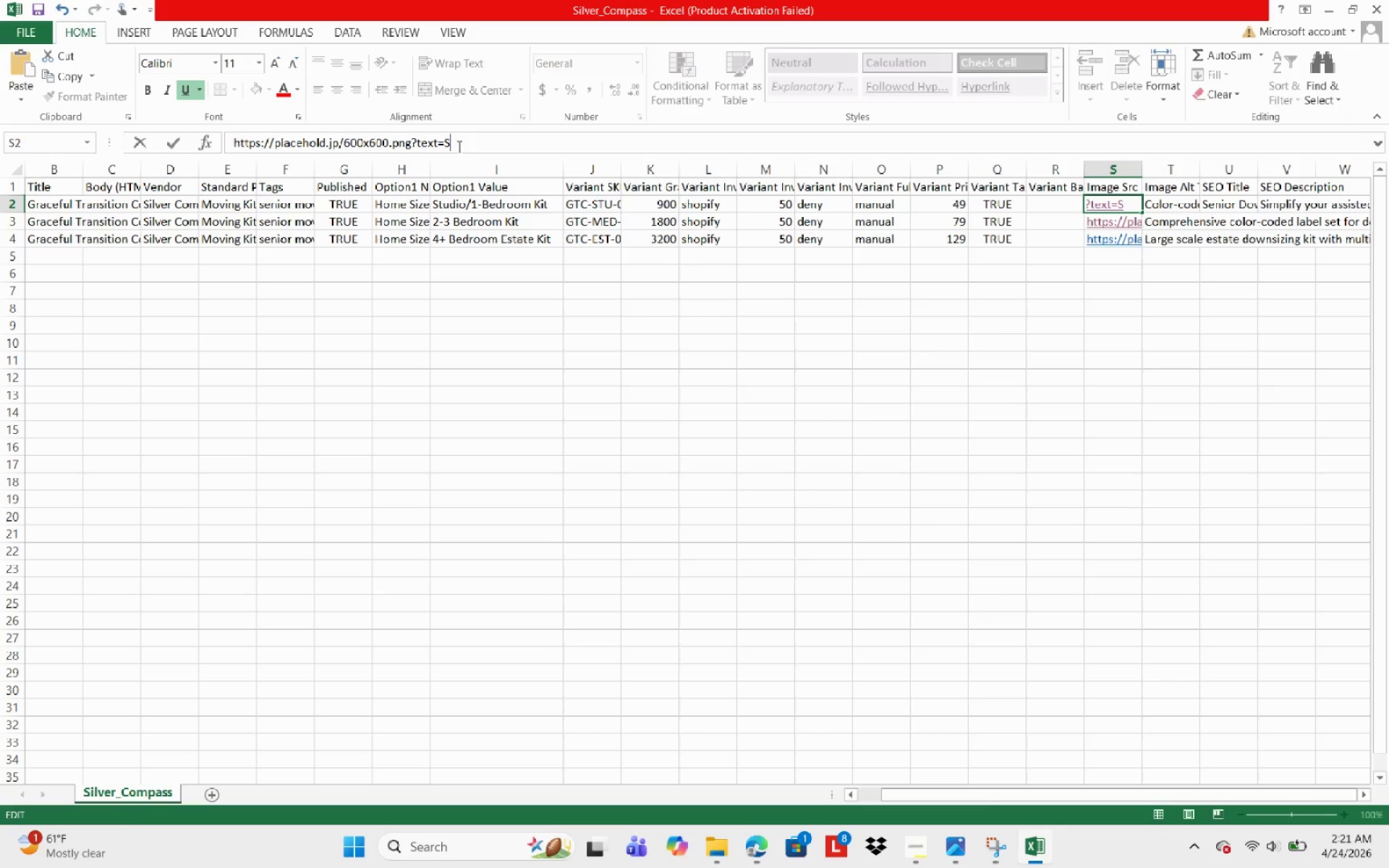 
key(Backspace)
type(Graceful+TRANSITO)
key(Backspace)
type(ION+Kit+Studio)
key(NumpadEnter)
 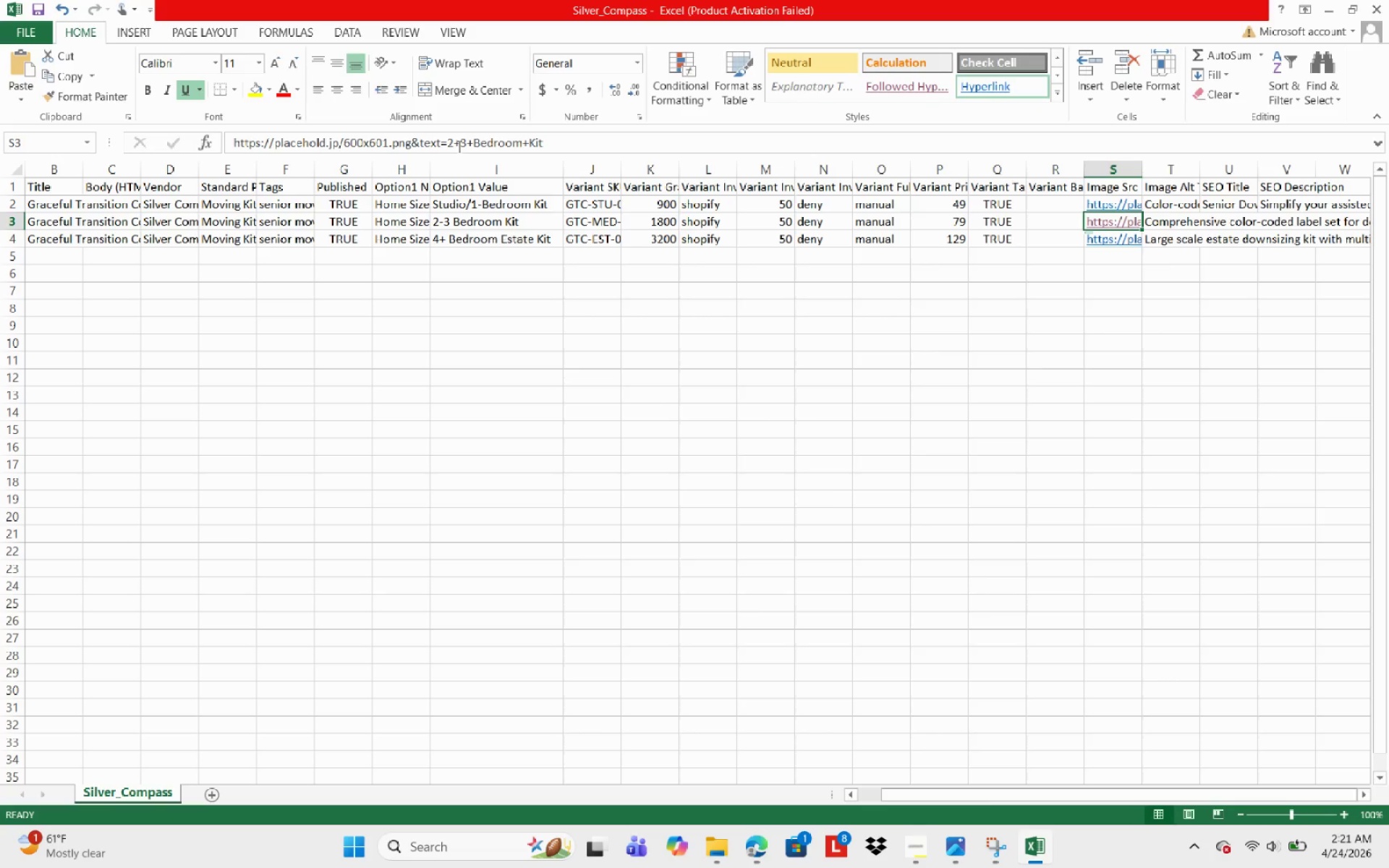 
wait(10.8)
 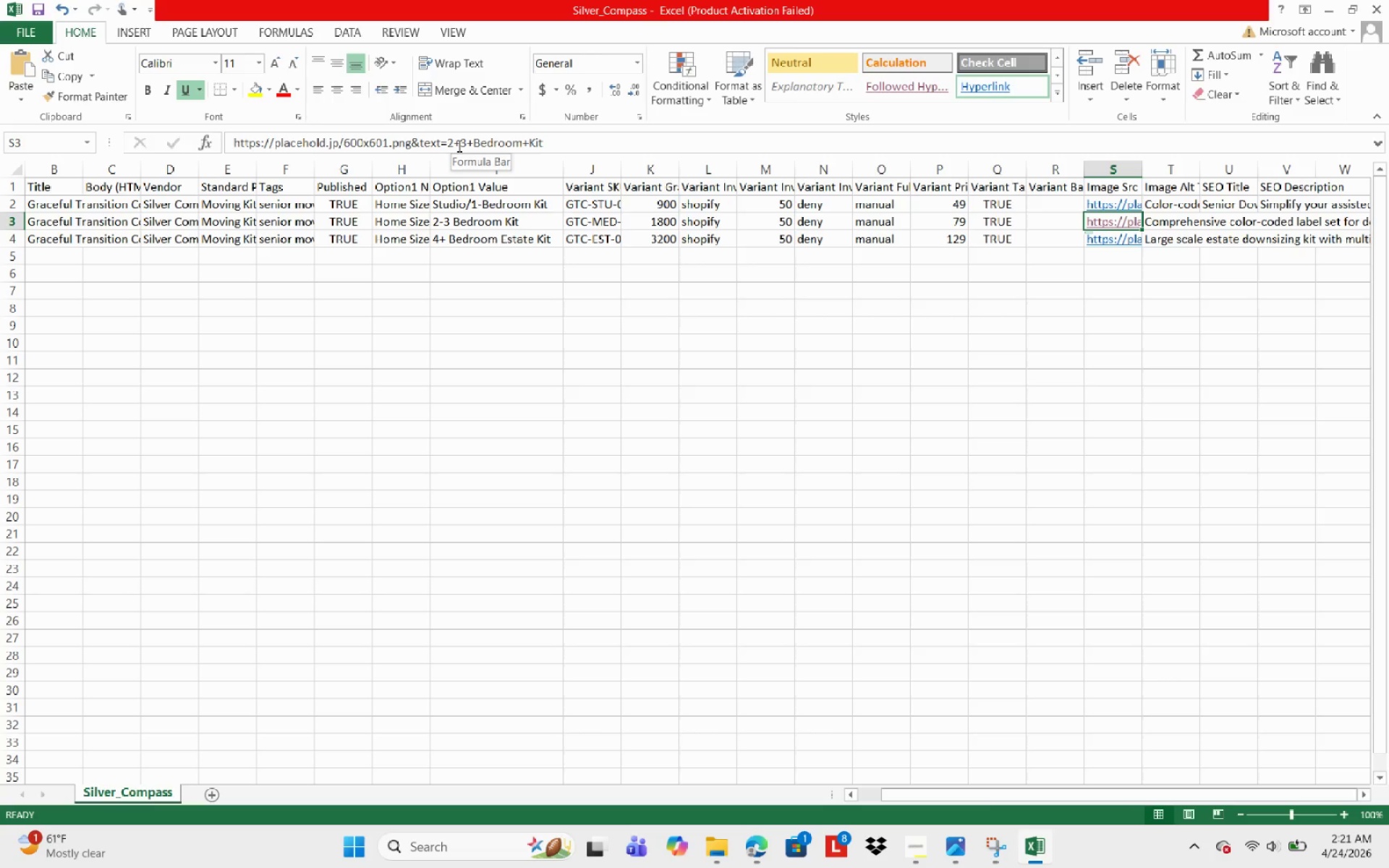 
left_click([647, 150])
 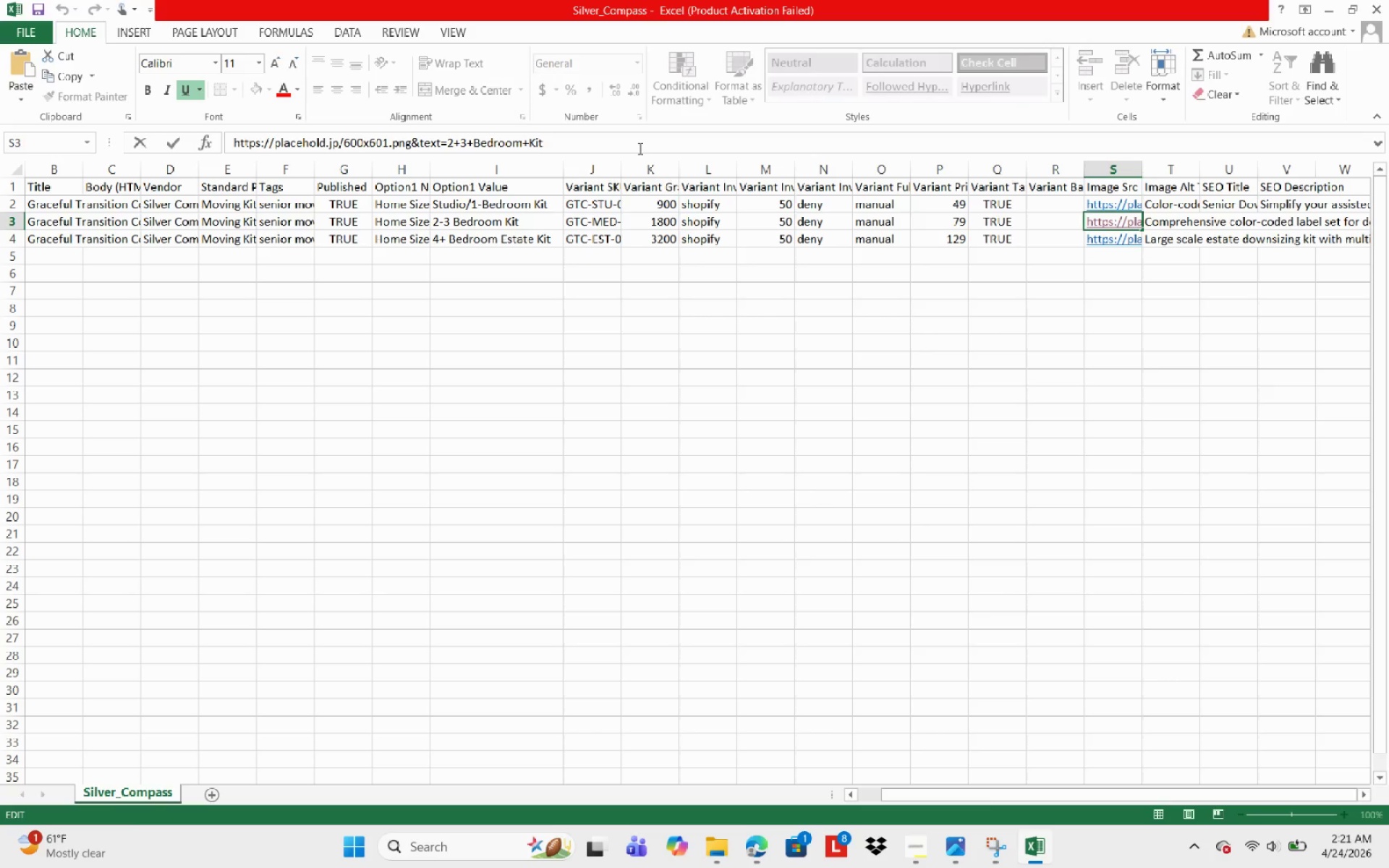 
key(Control+Backspace)
 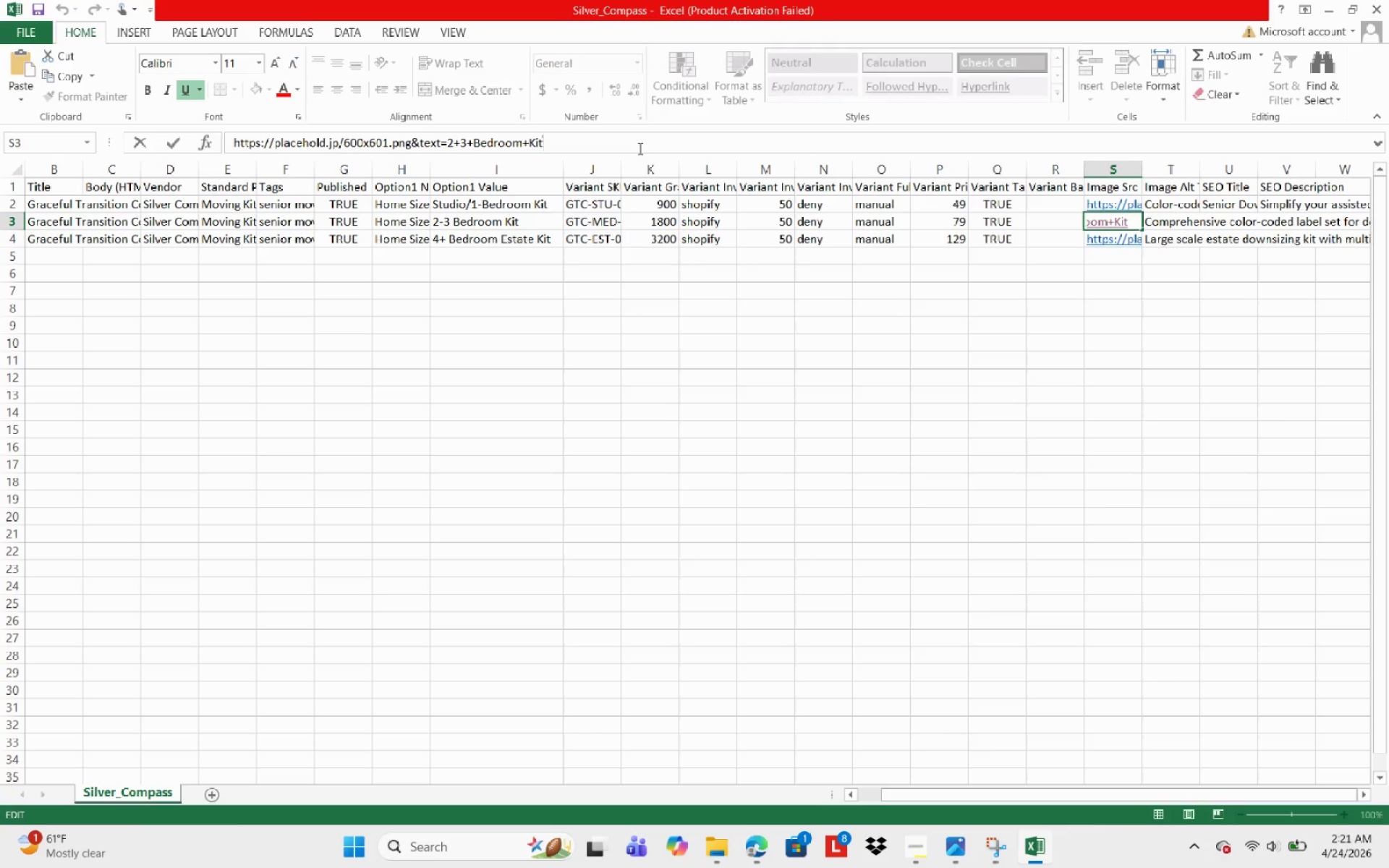 
key(Control+Backspace)
 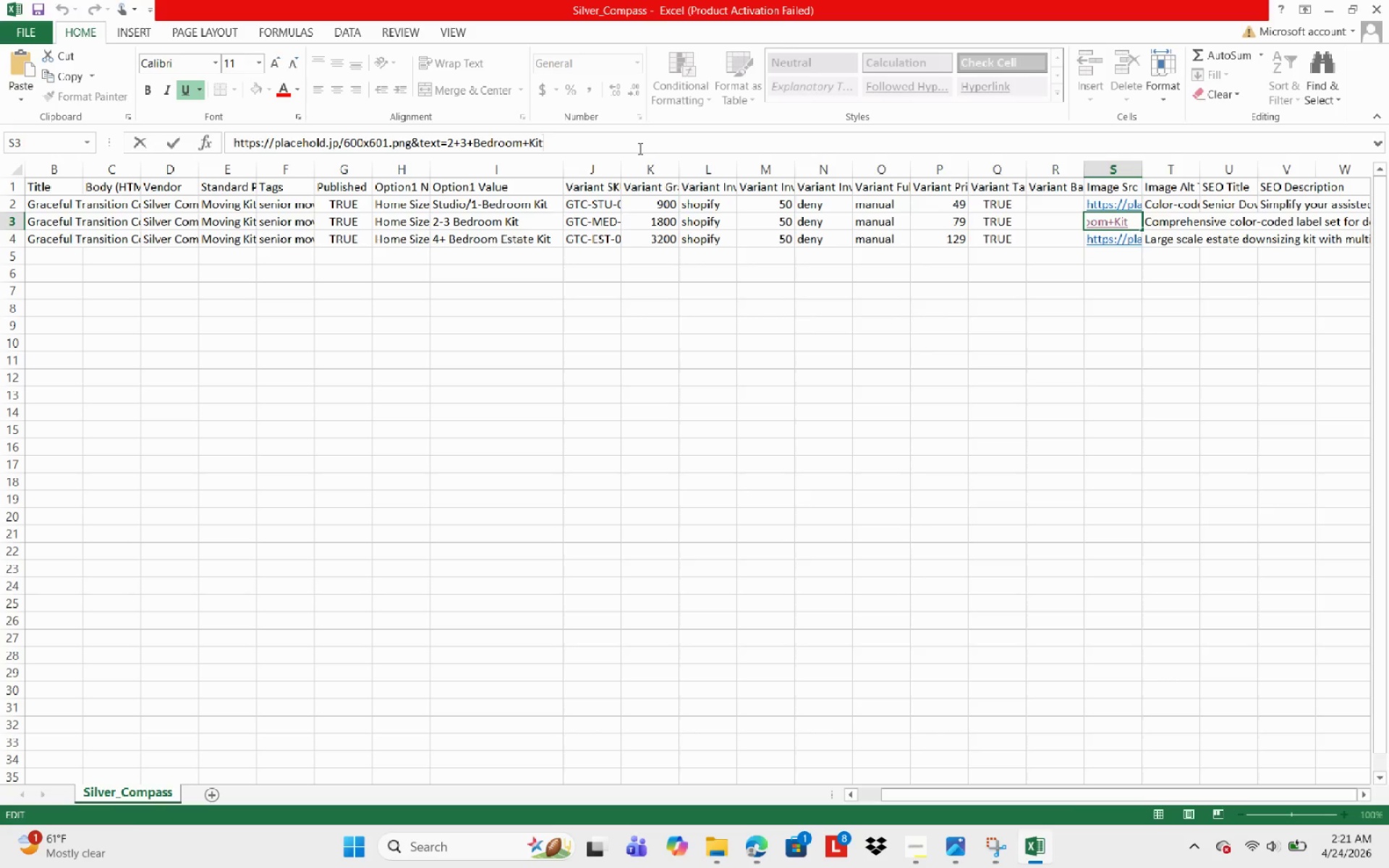 
key(Control+Backspace)
 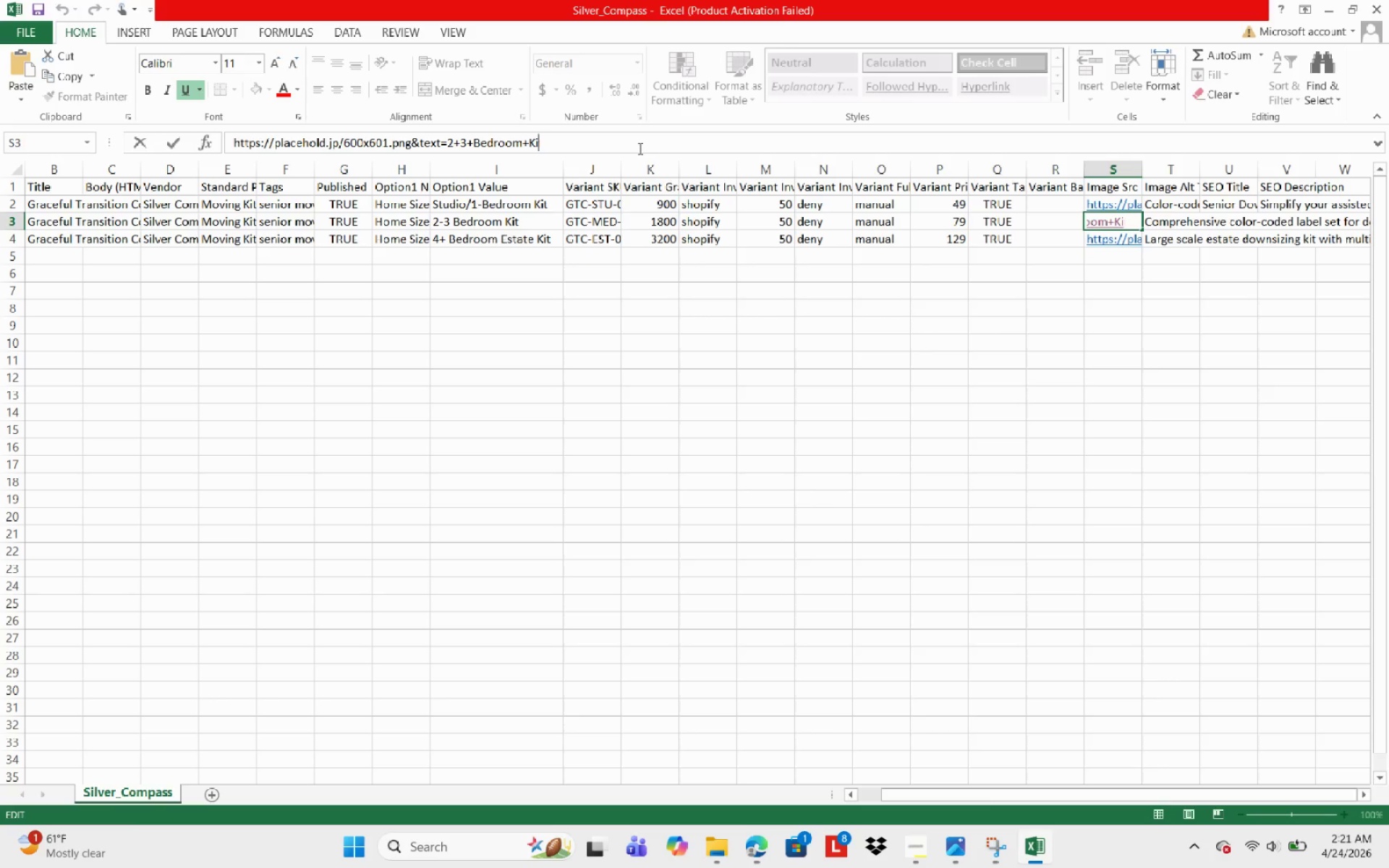 
hold_key(key=Backspace, duration=1.08)
 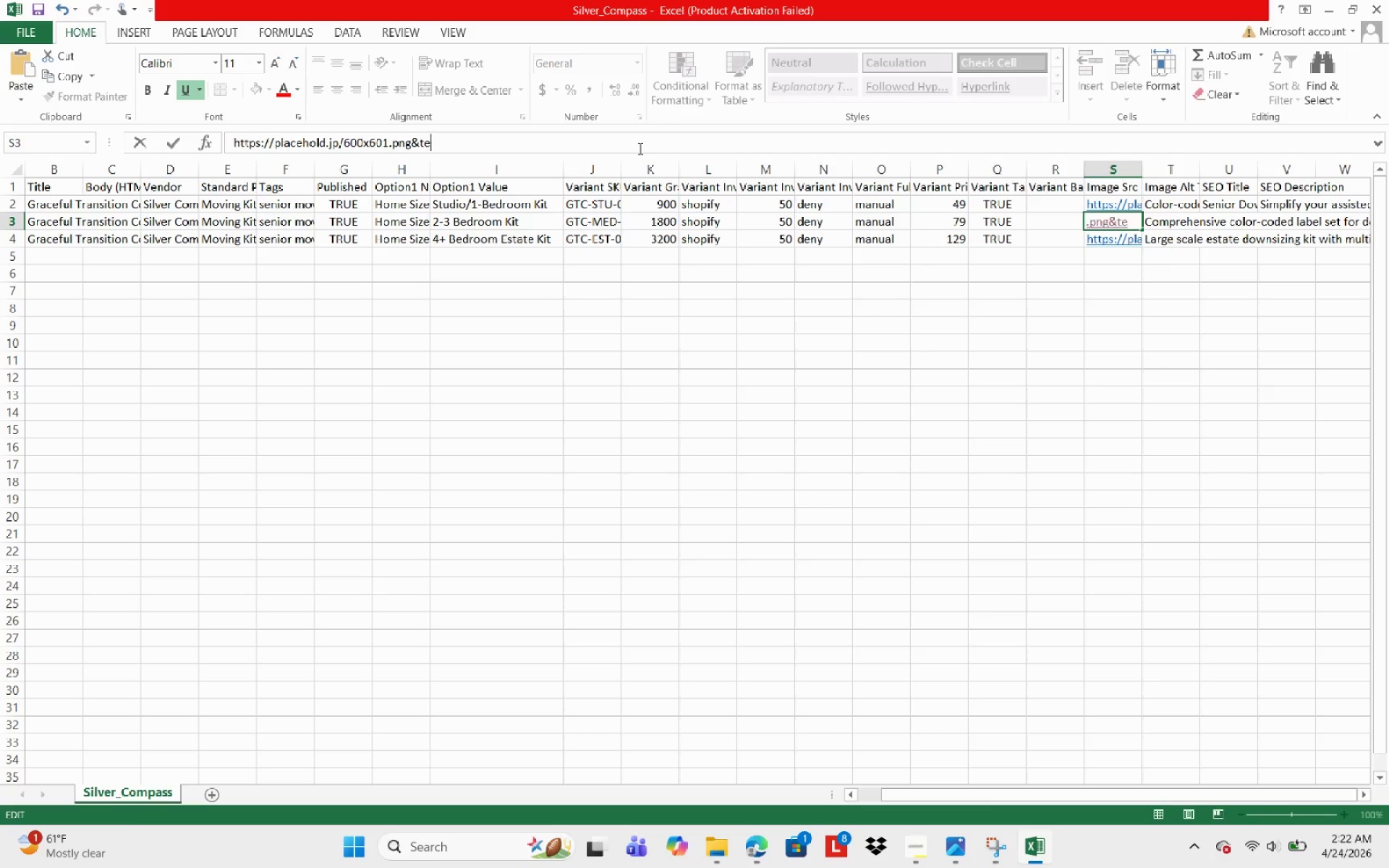 
key(Backspace)
key(Backspace)
key(Backspace)
key(Backspace)
type(?text)
 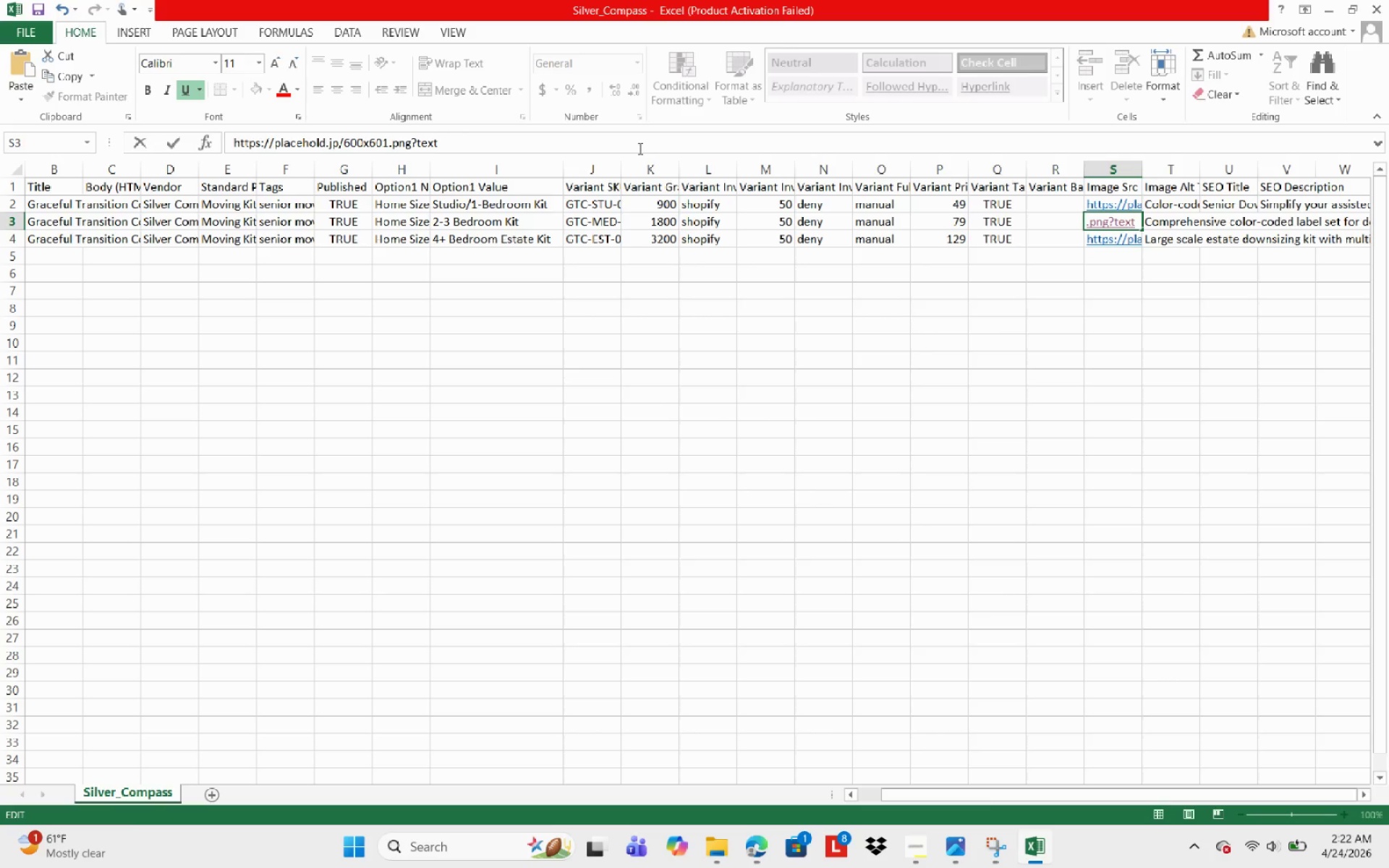 
key(Equal)
 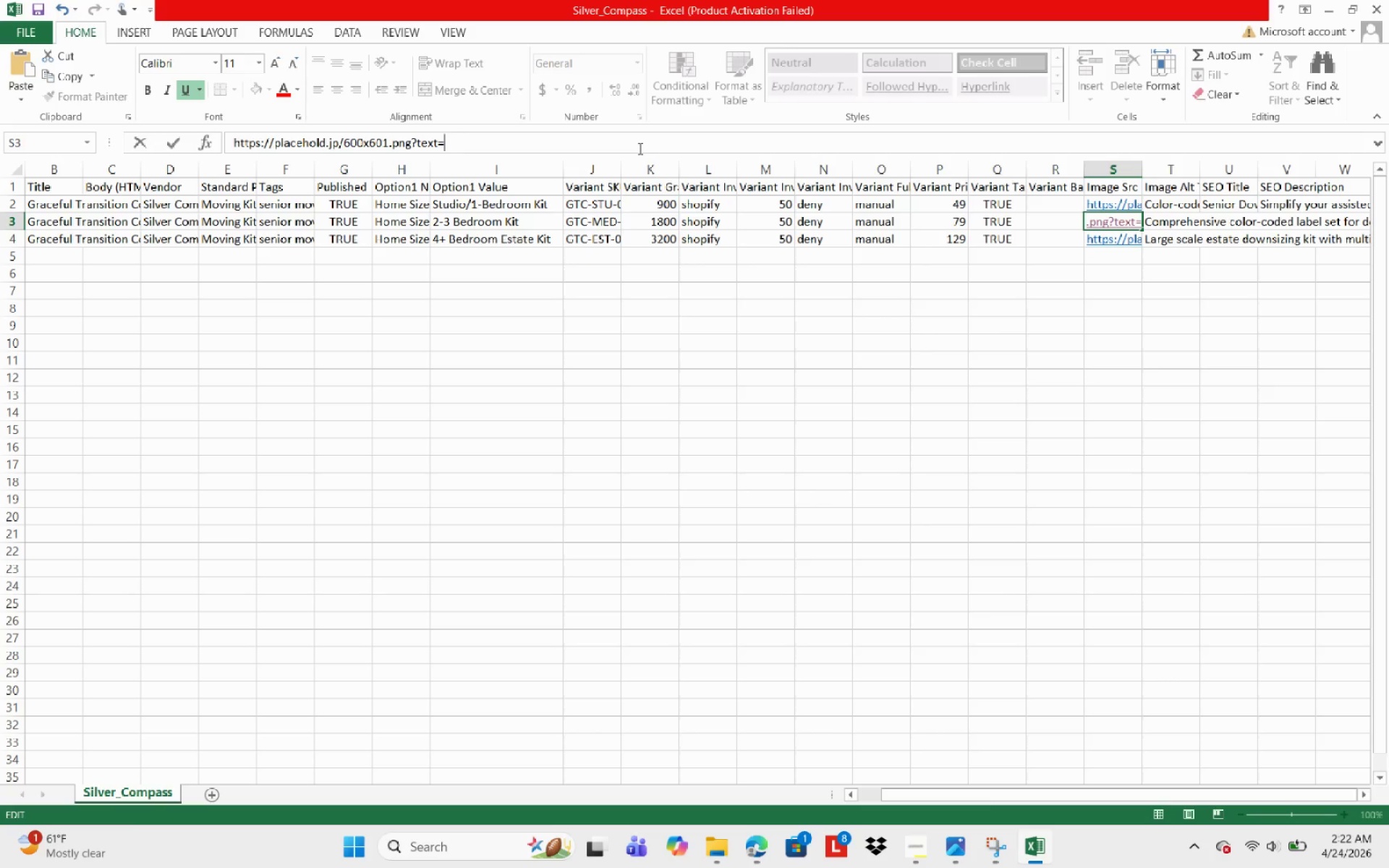 
type(Graceful+transition+)
 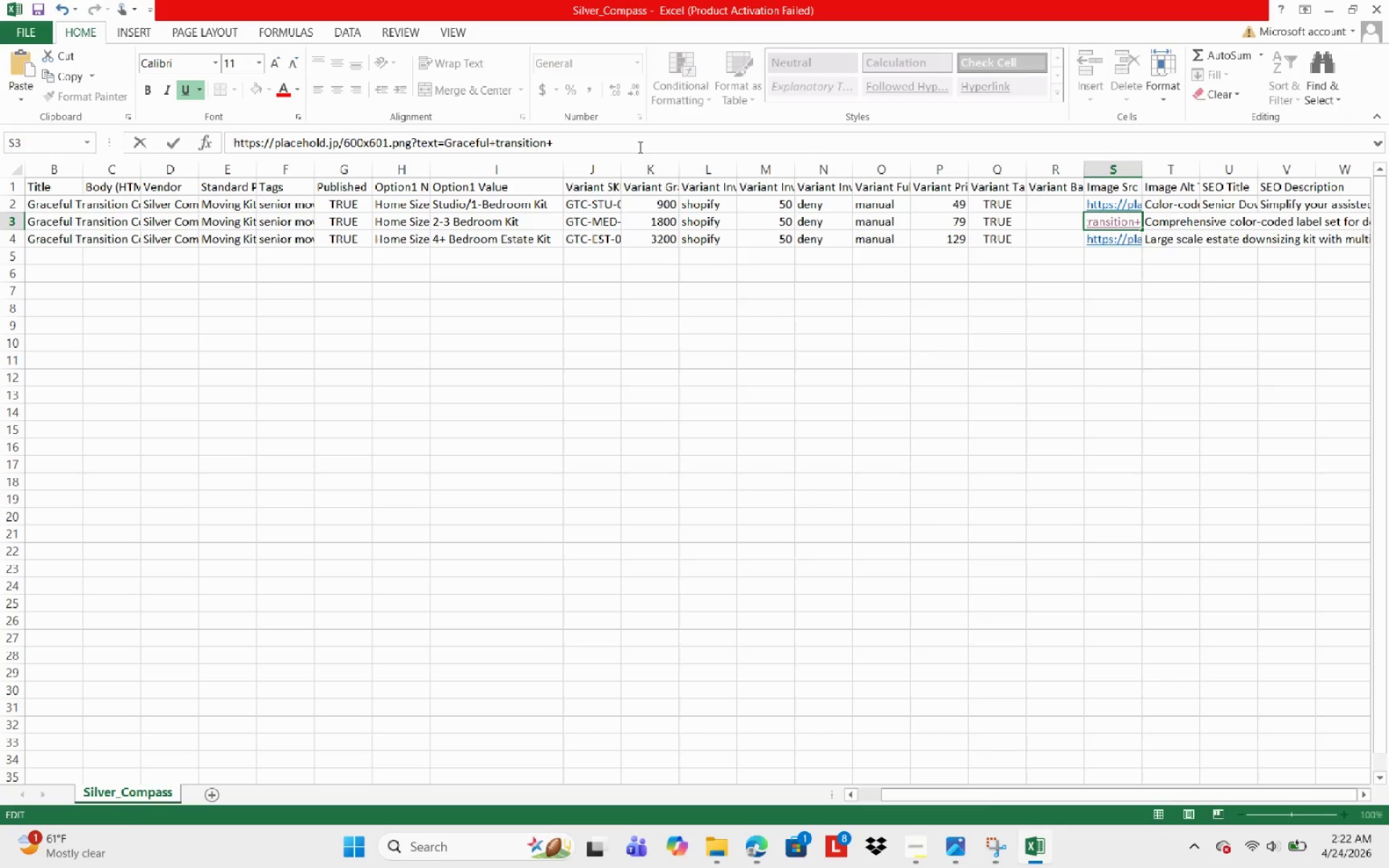 
key(Control+ControlLeft)
 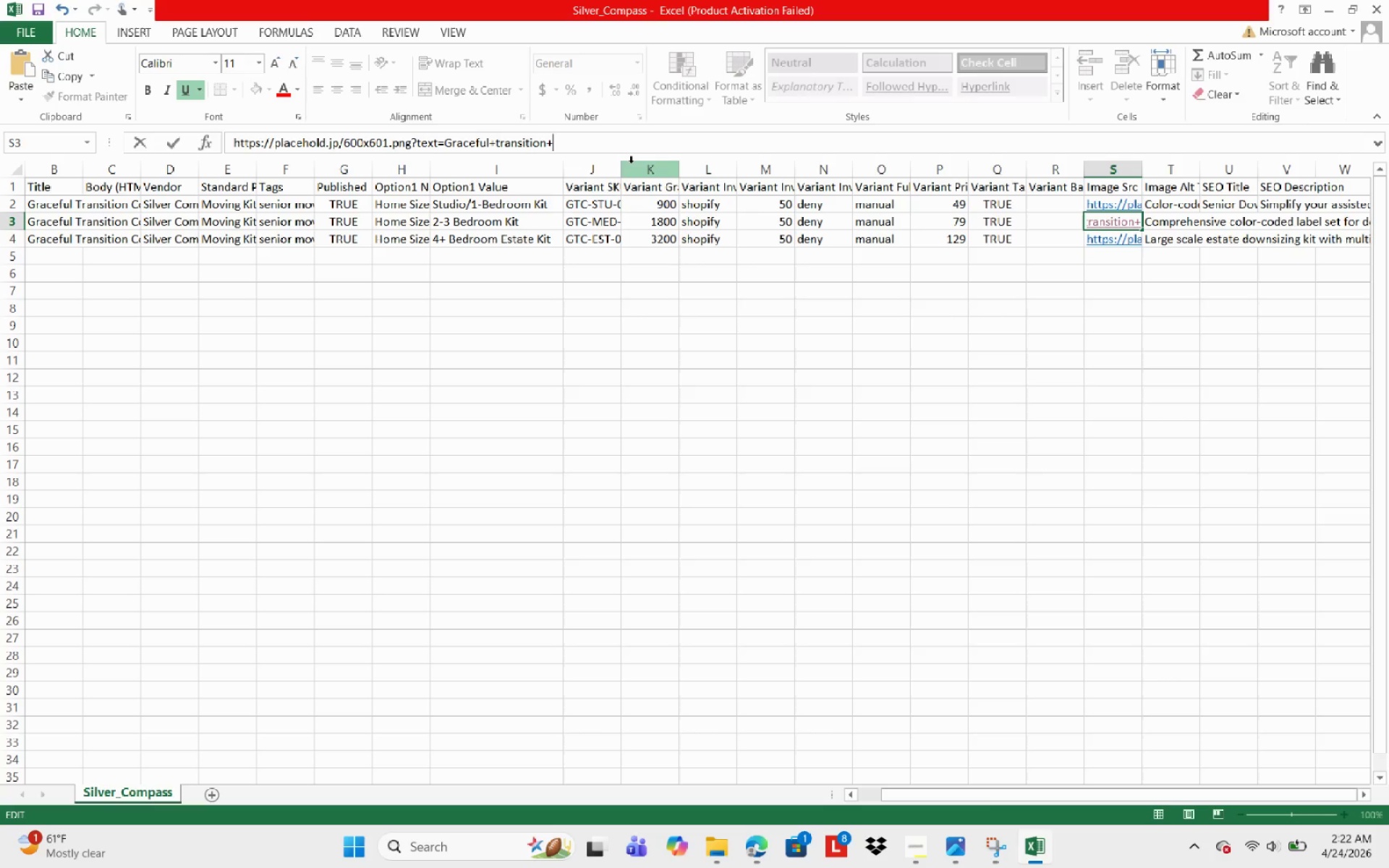 
key(Control+ArrowLeft)
 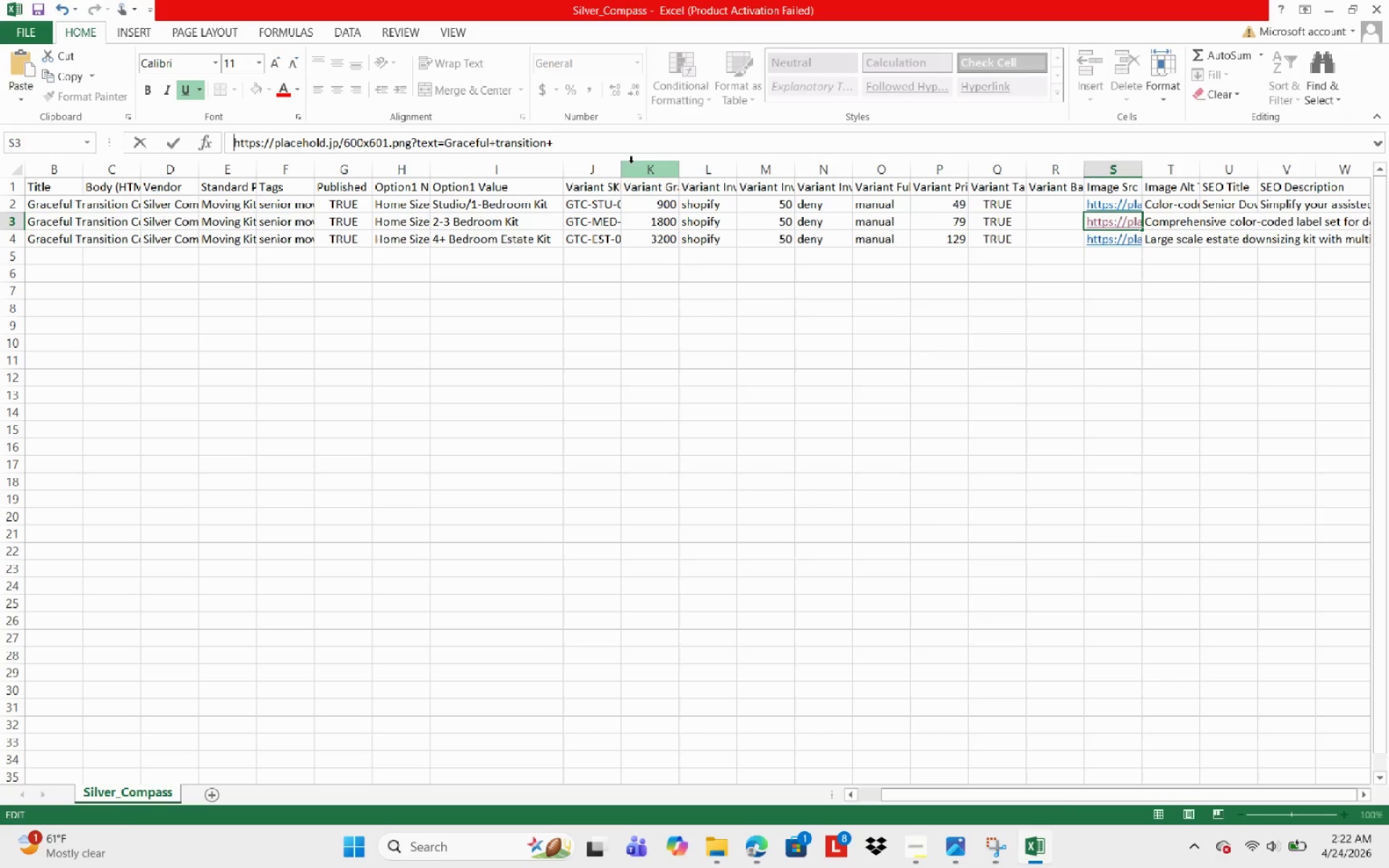 
key(Control+ArrowLeft)
 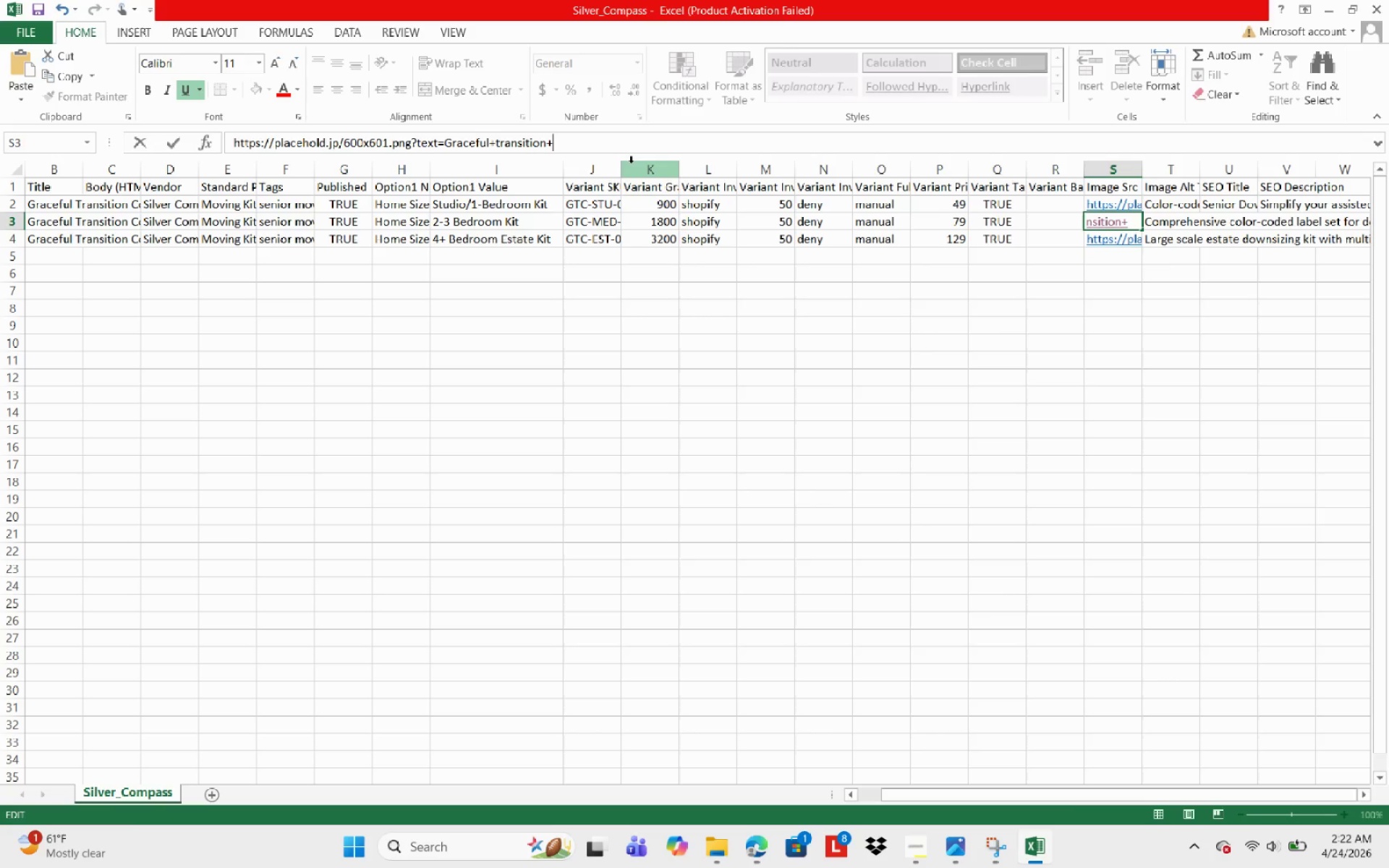 
key(Control+ArrowRight)
 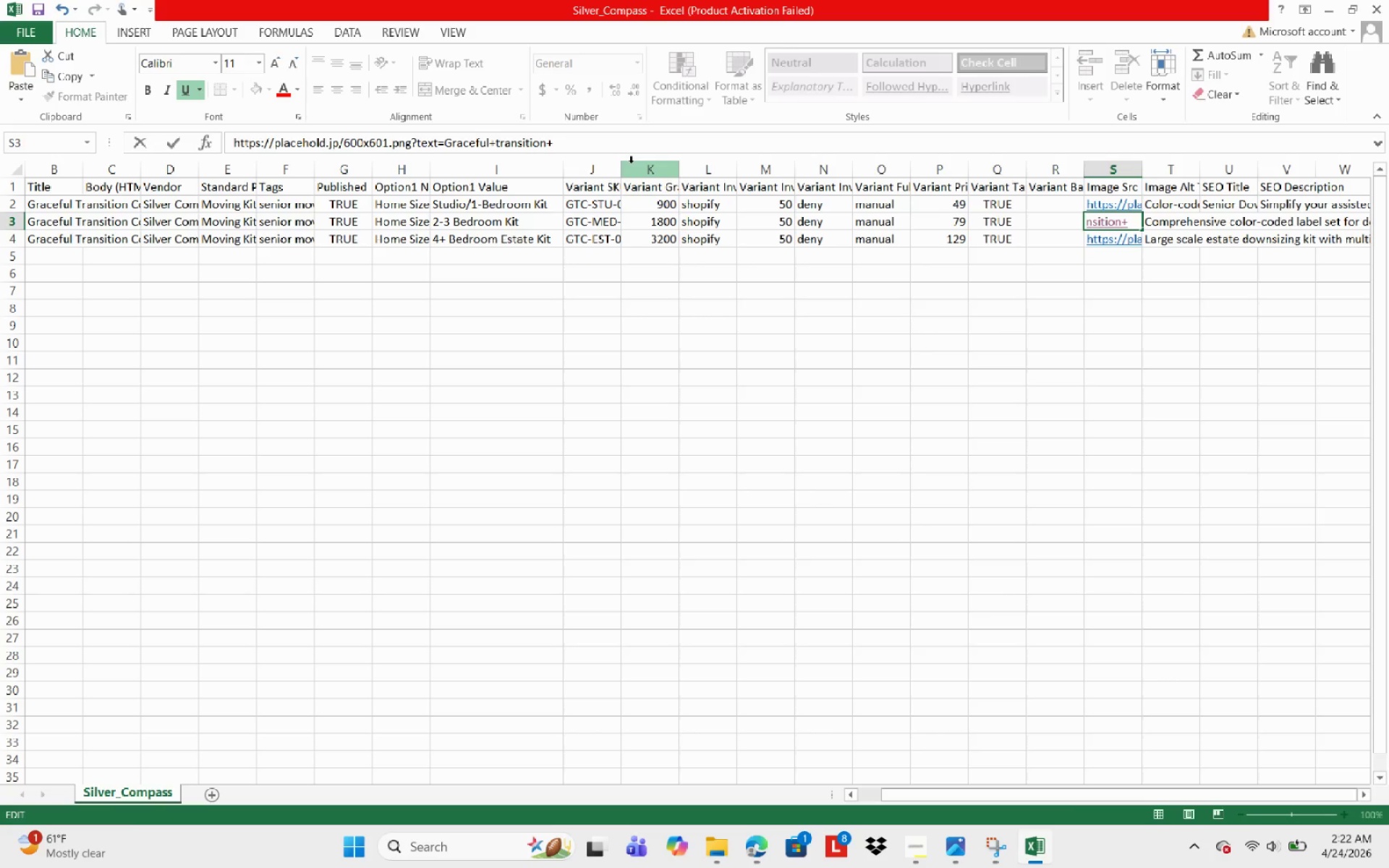 
key(ArrowLeft)
 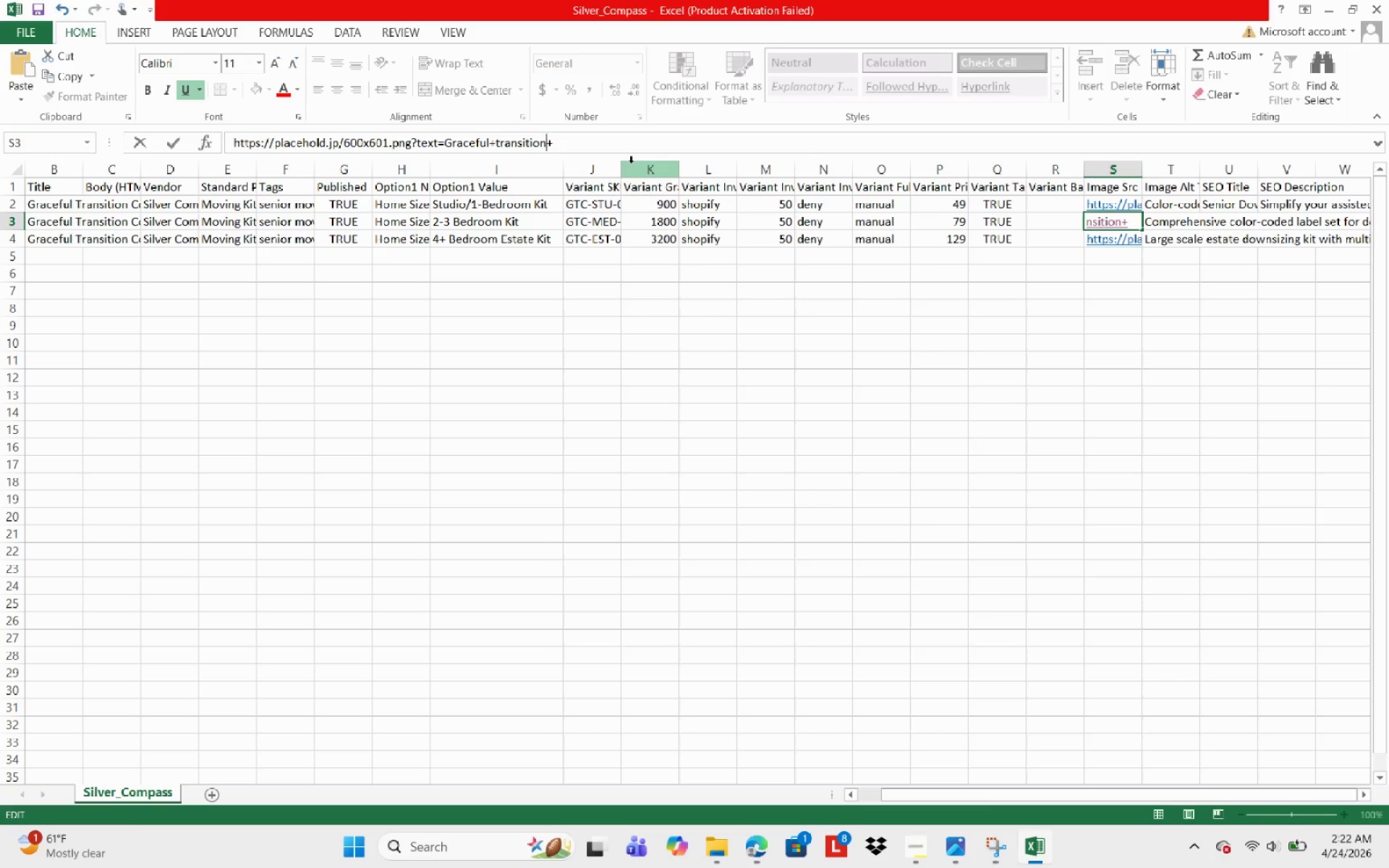 
key(ArrowLeft)
 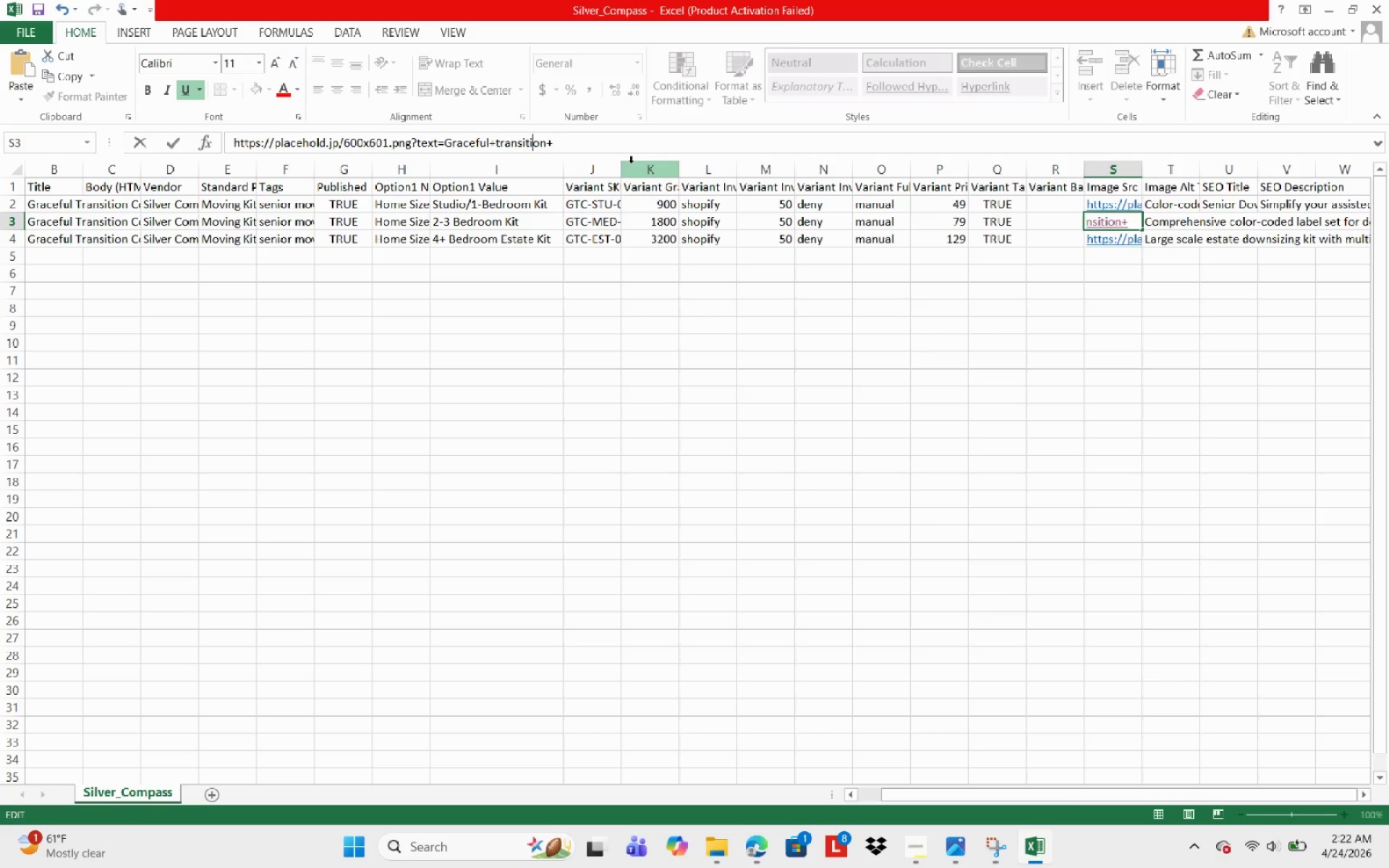 
key(ArrowLeft)
 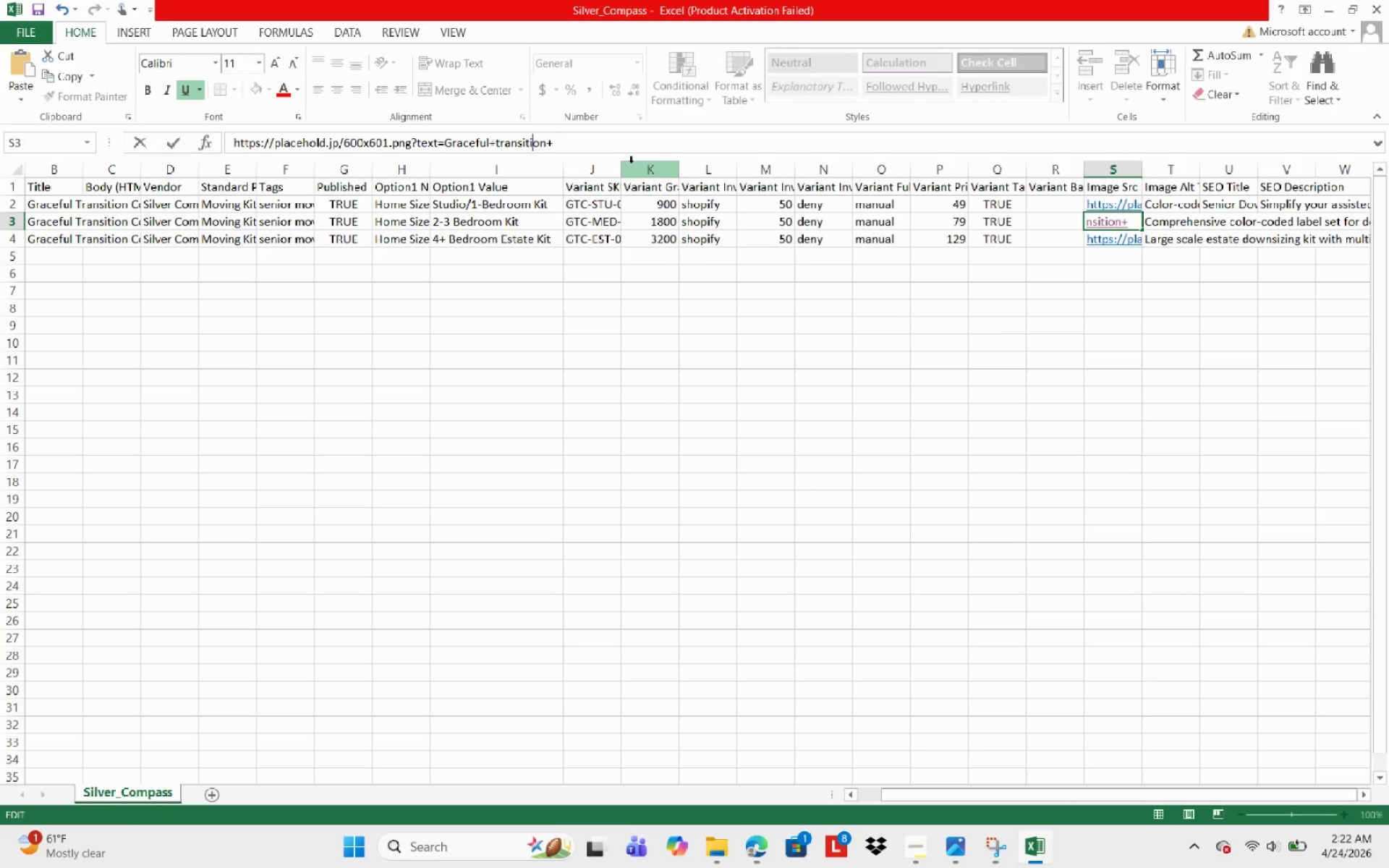 
key(ArrowLeft)
 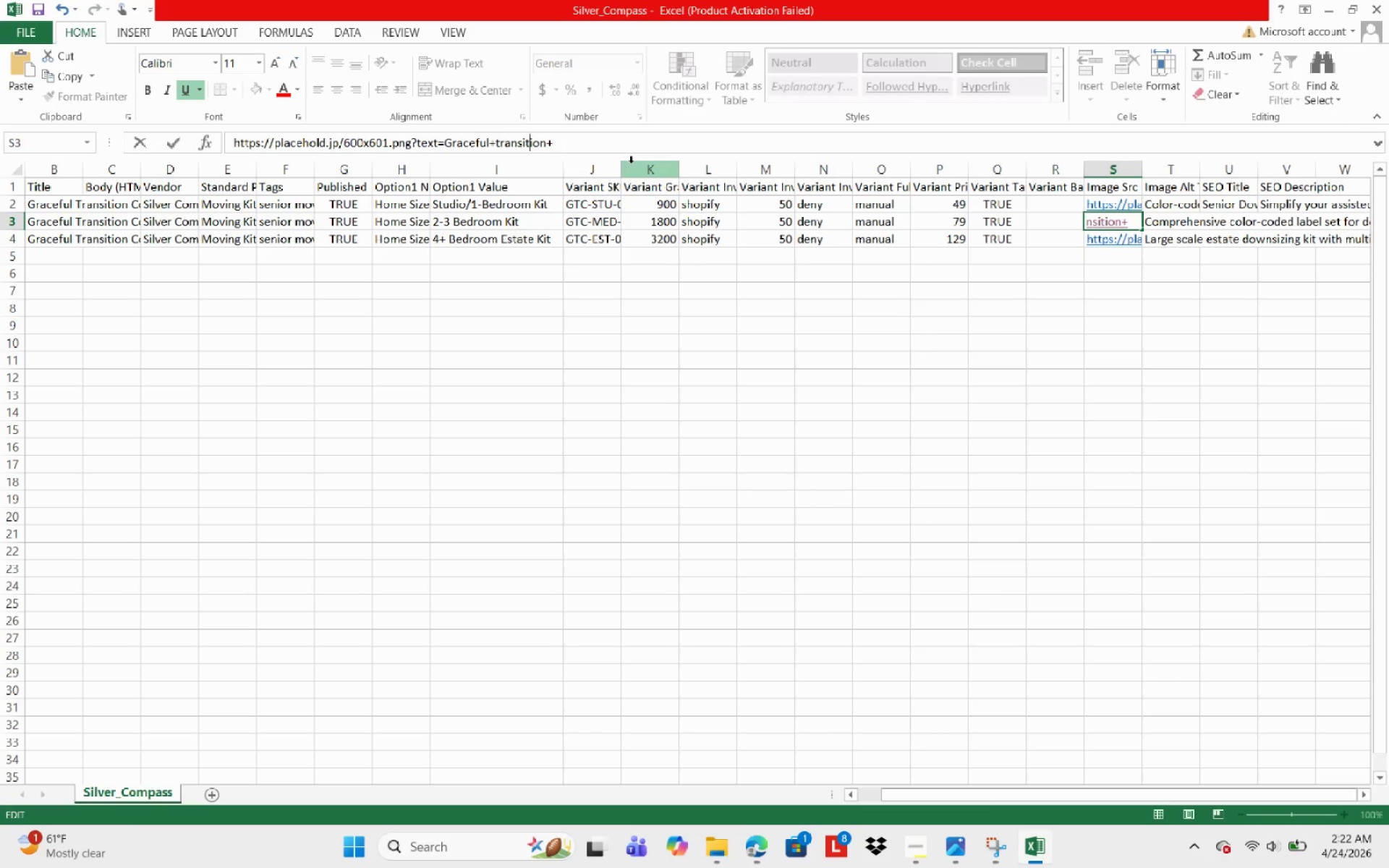 
key(ArrowLeft)
 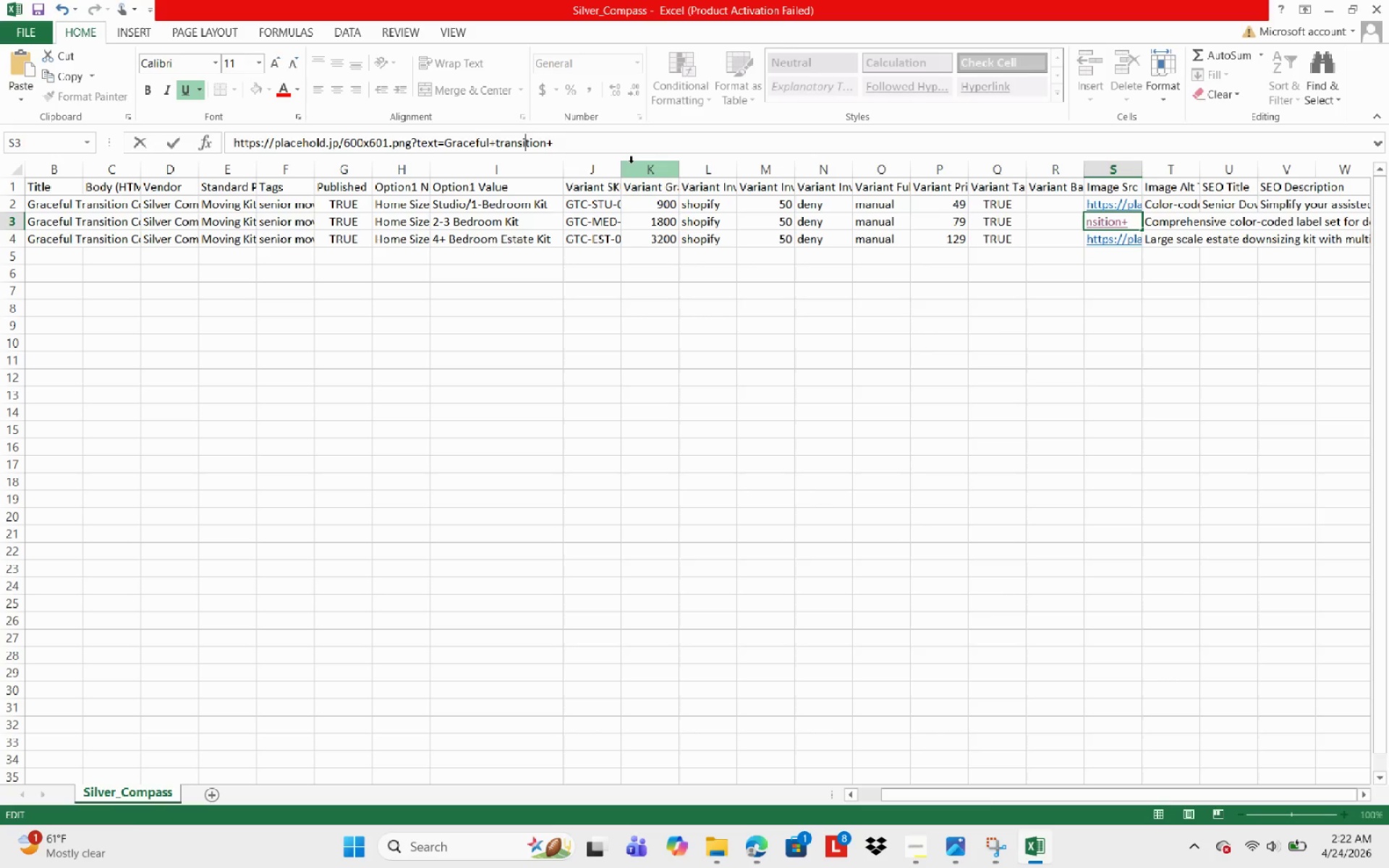 
key(ArrowLeft)
 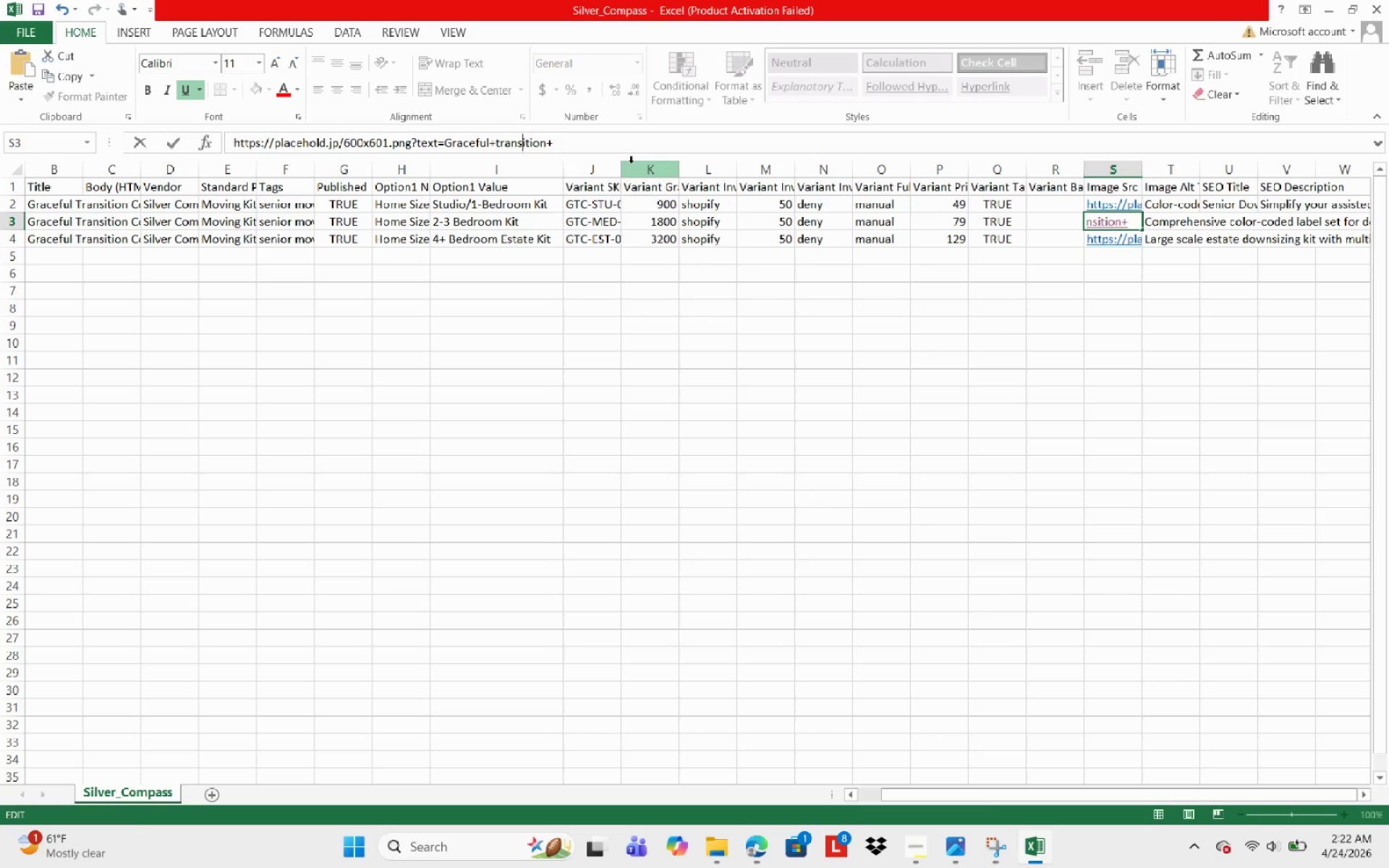 
key(ArrowLeft)
 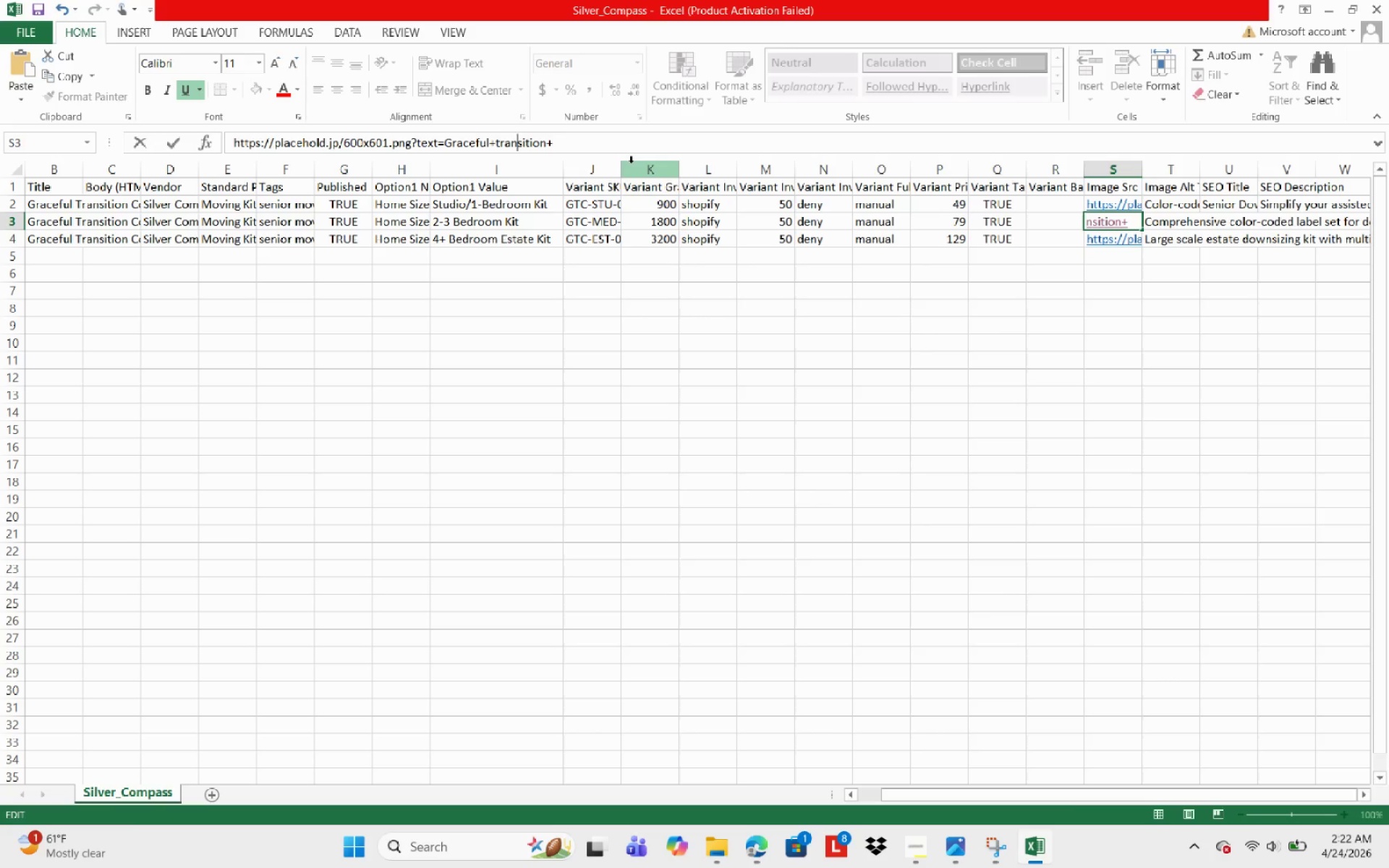 
key(ArrowLeft)
 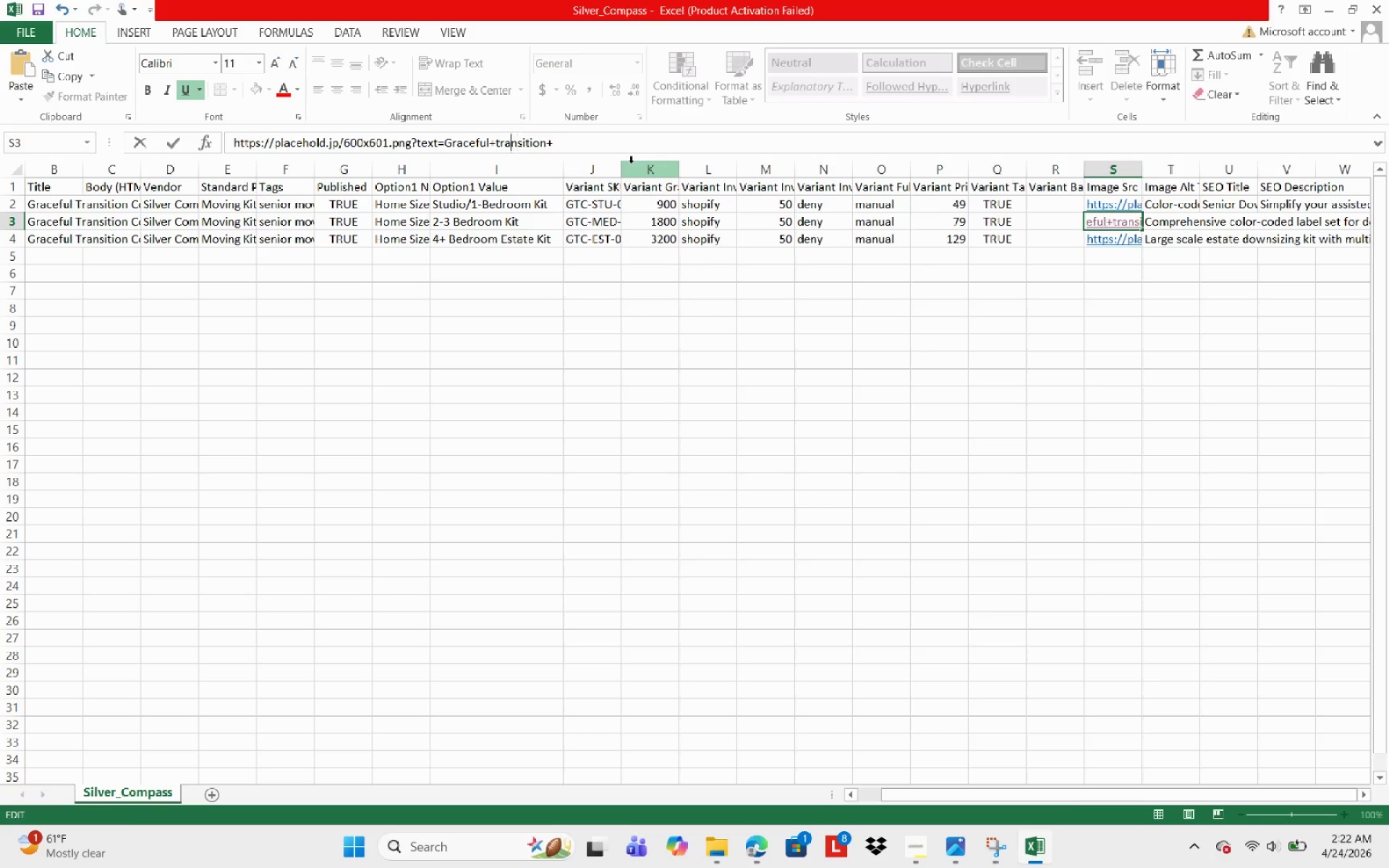 
key(ArrowLeft)
 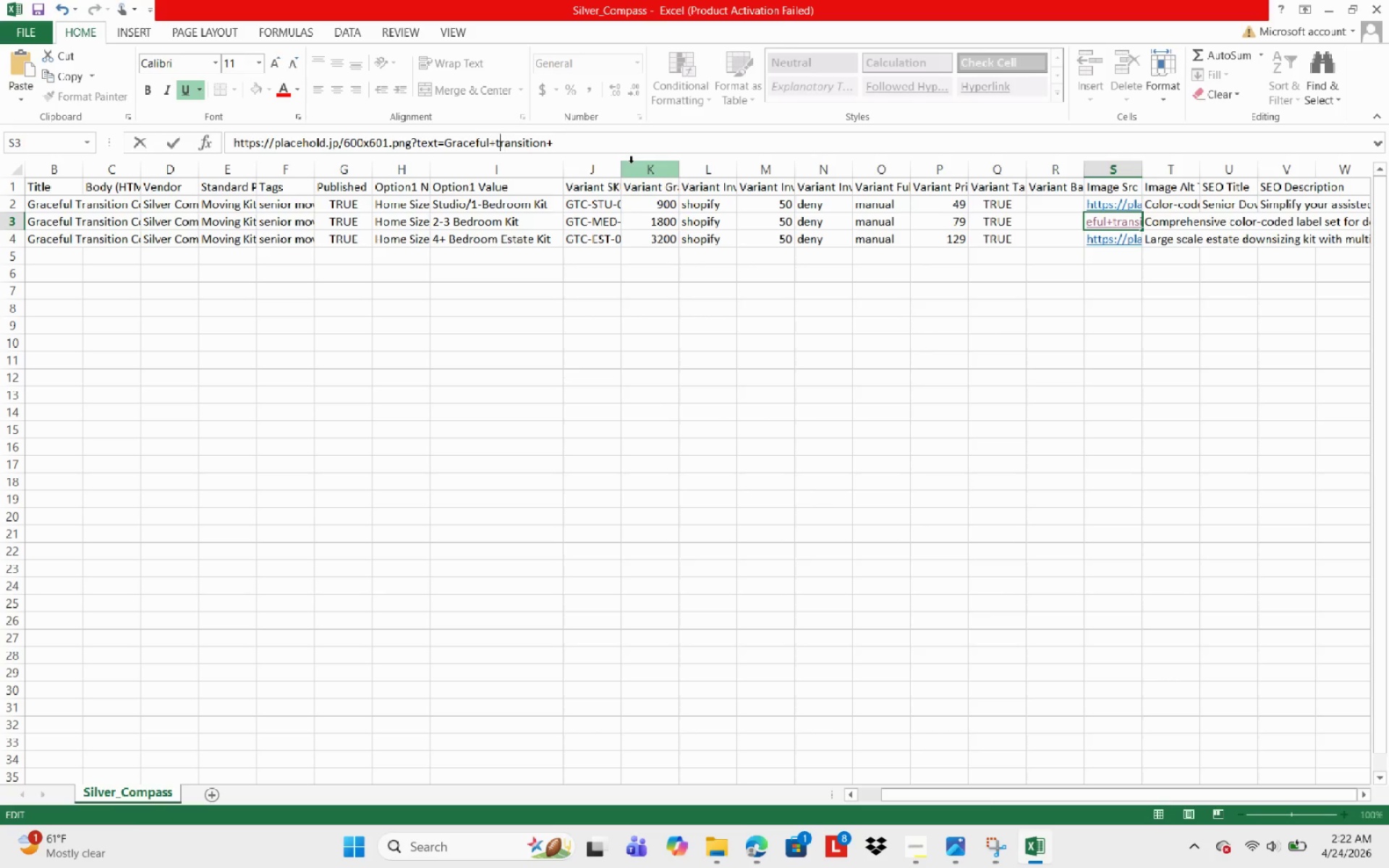 
key(ArrowLeft)
 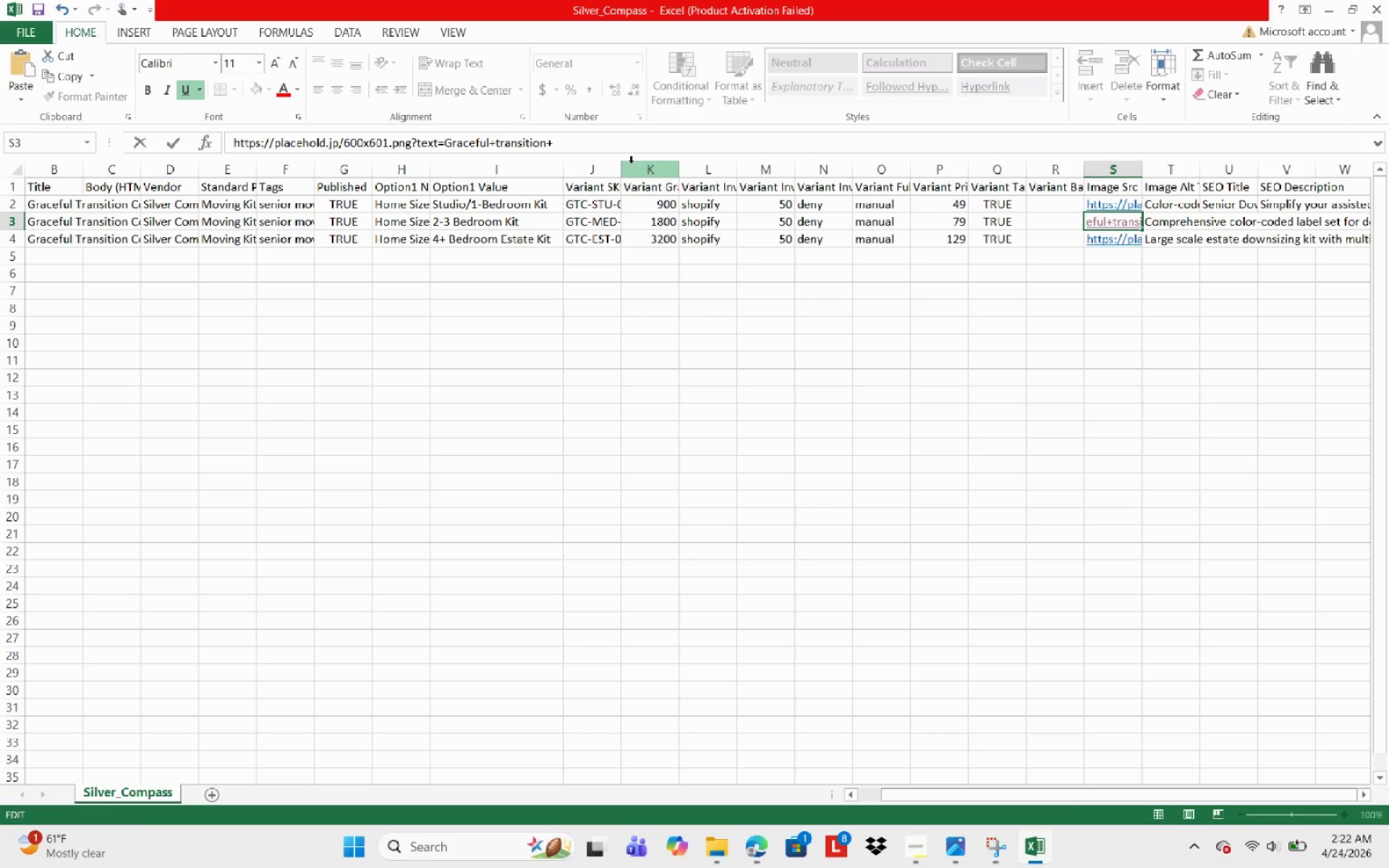 
key(Backspace)
 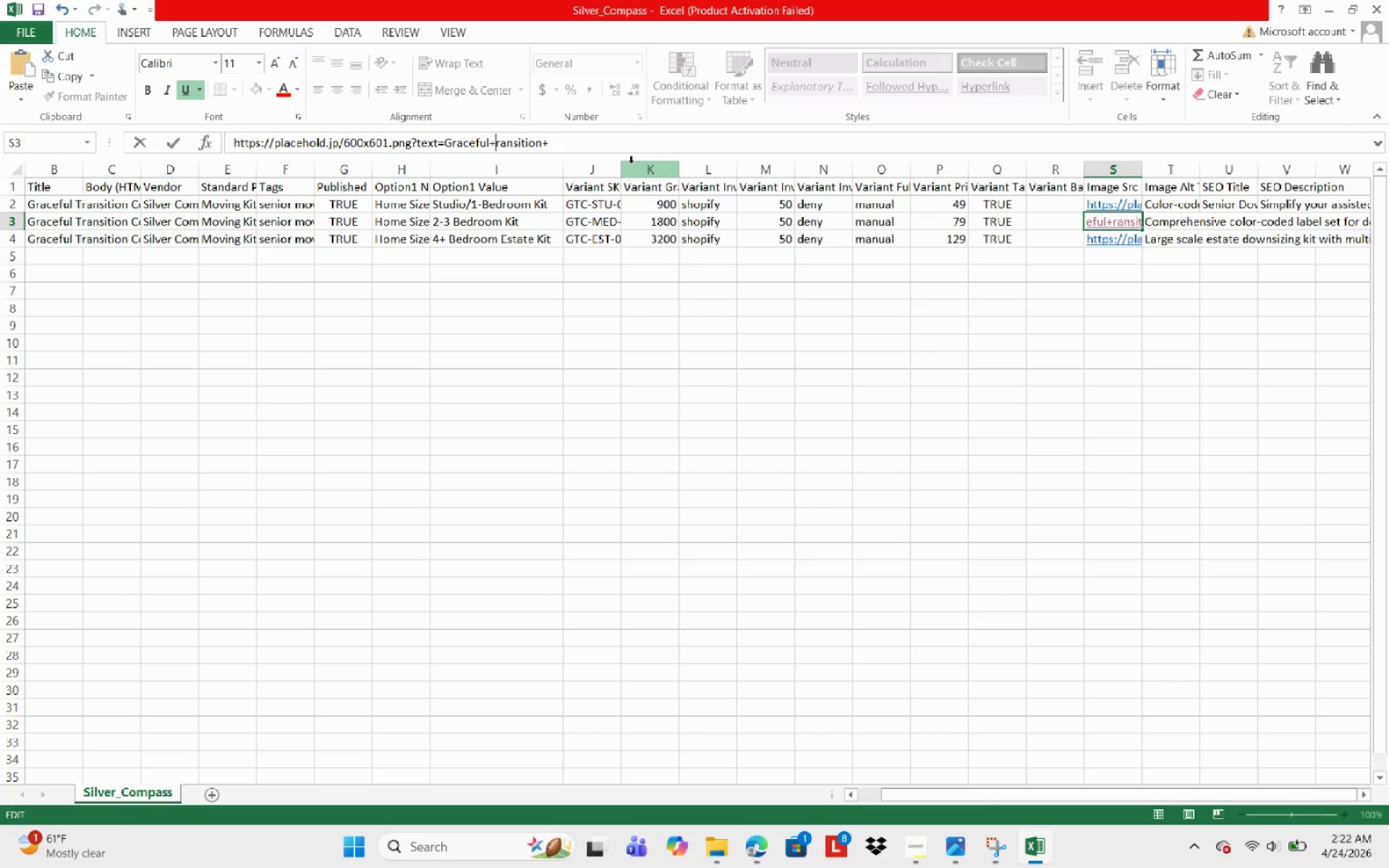 
key(Shift+ShiftLeft)
 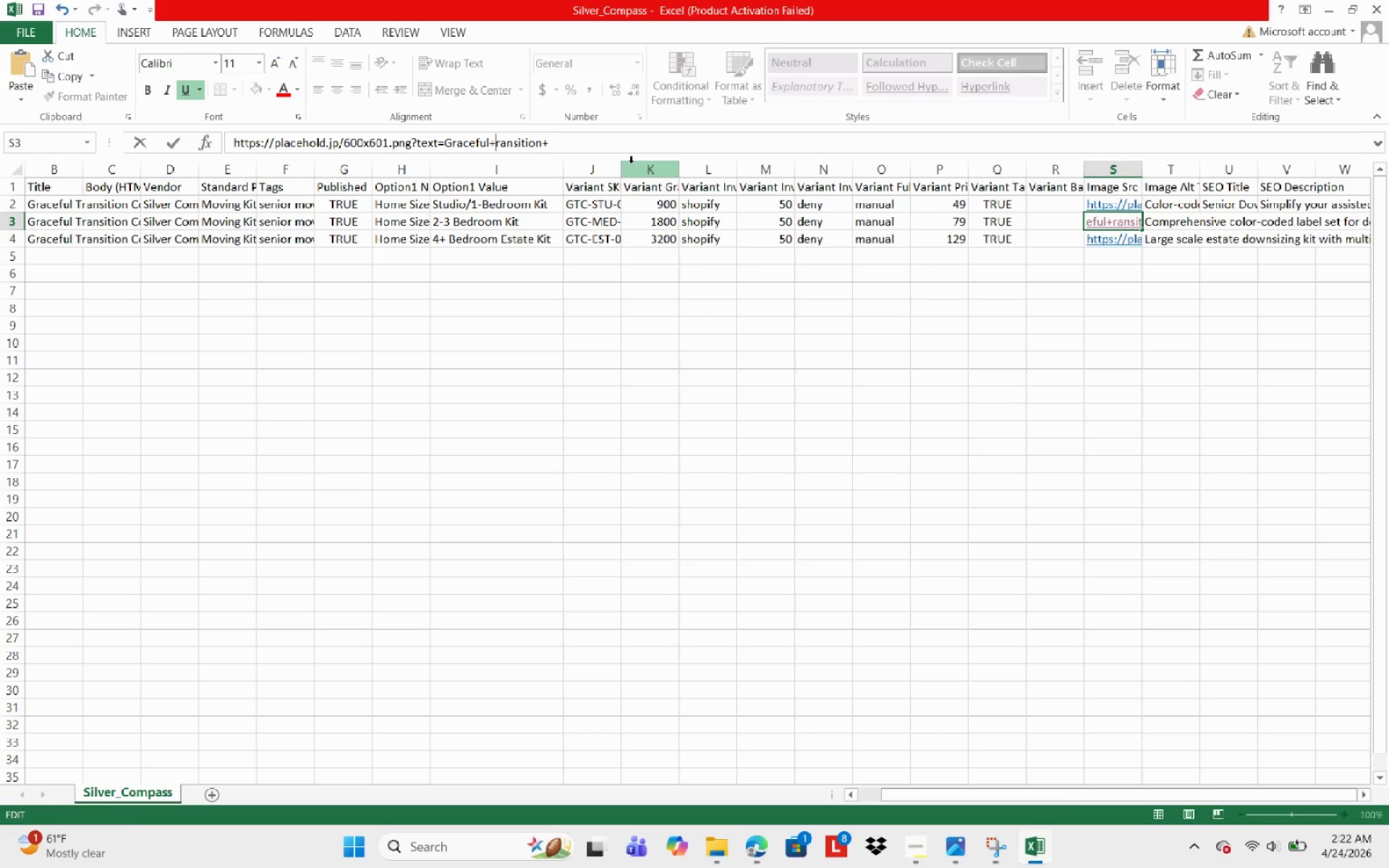 
key(T)
 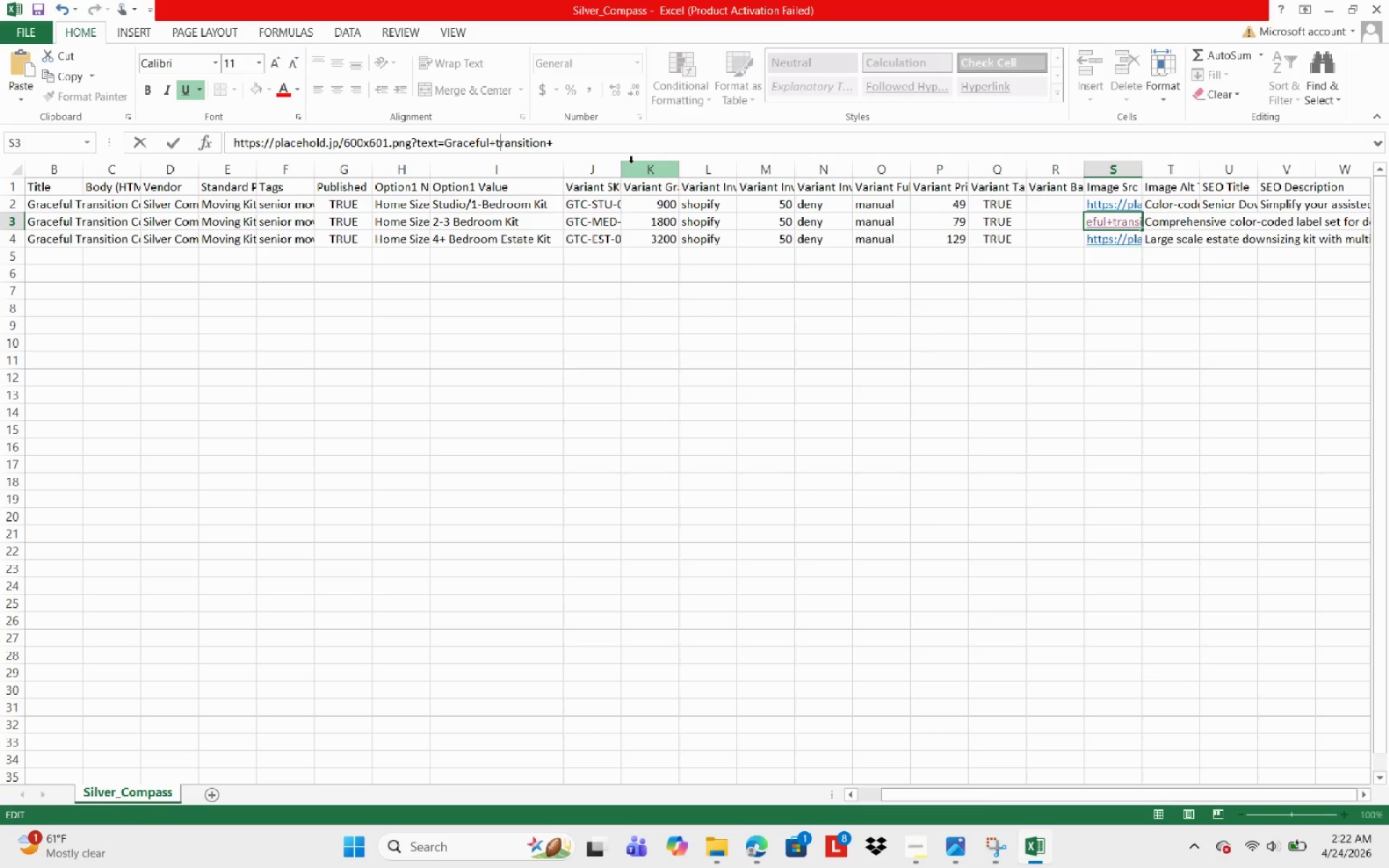 
key(Backspace)
 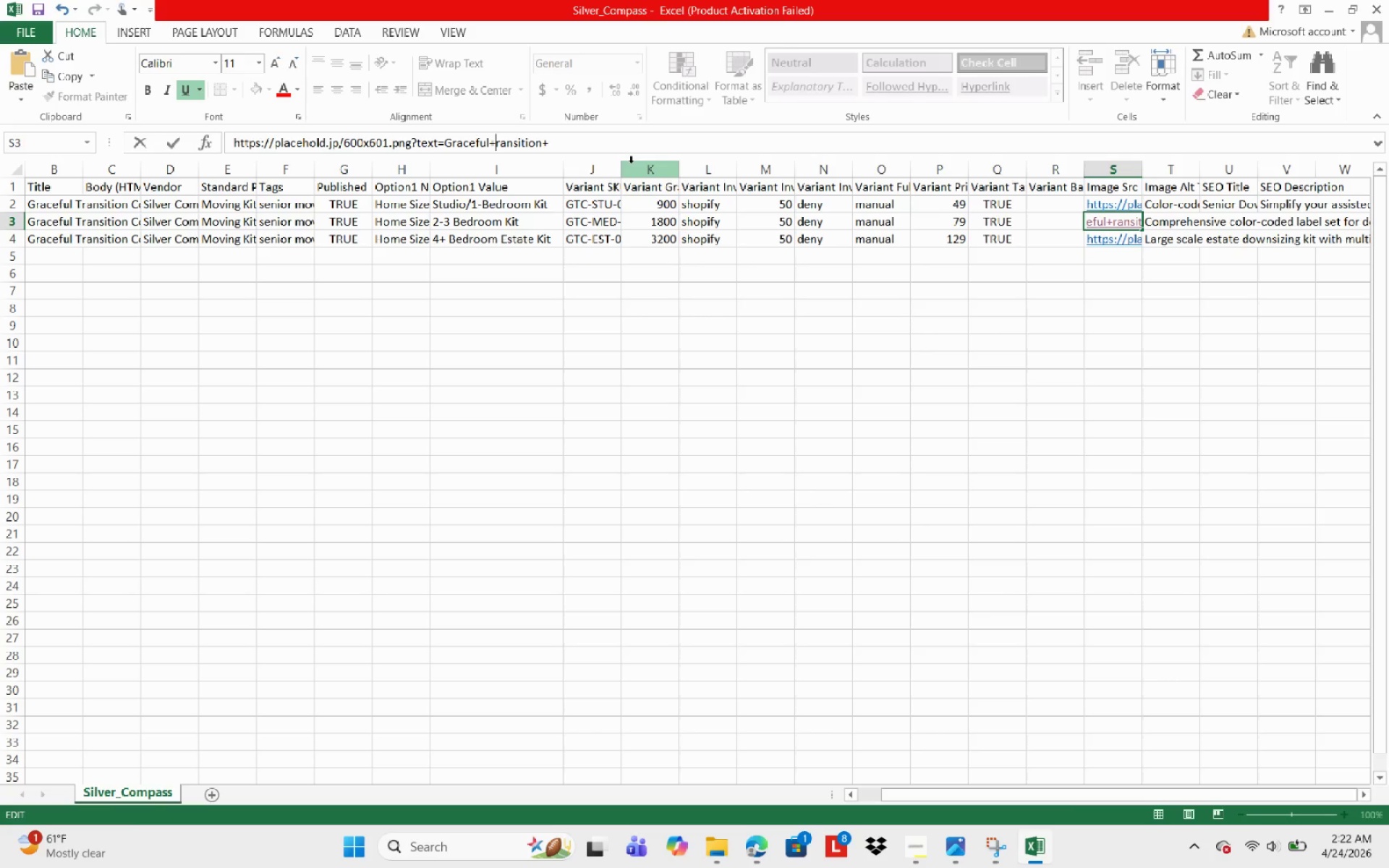 
key(Shift+T)
 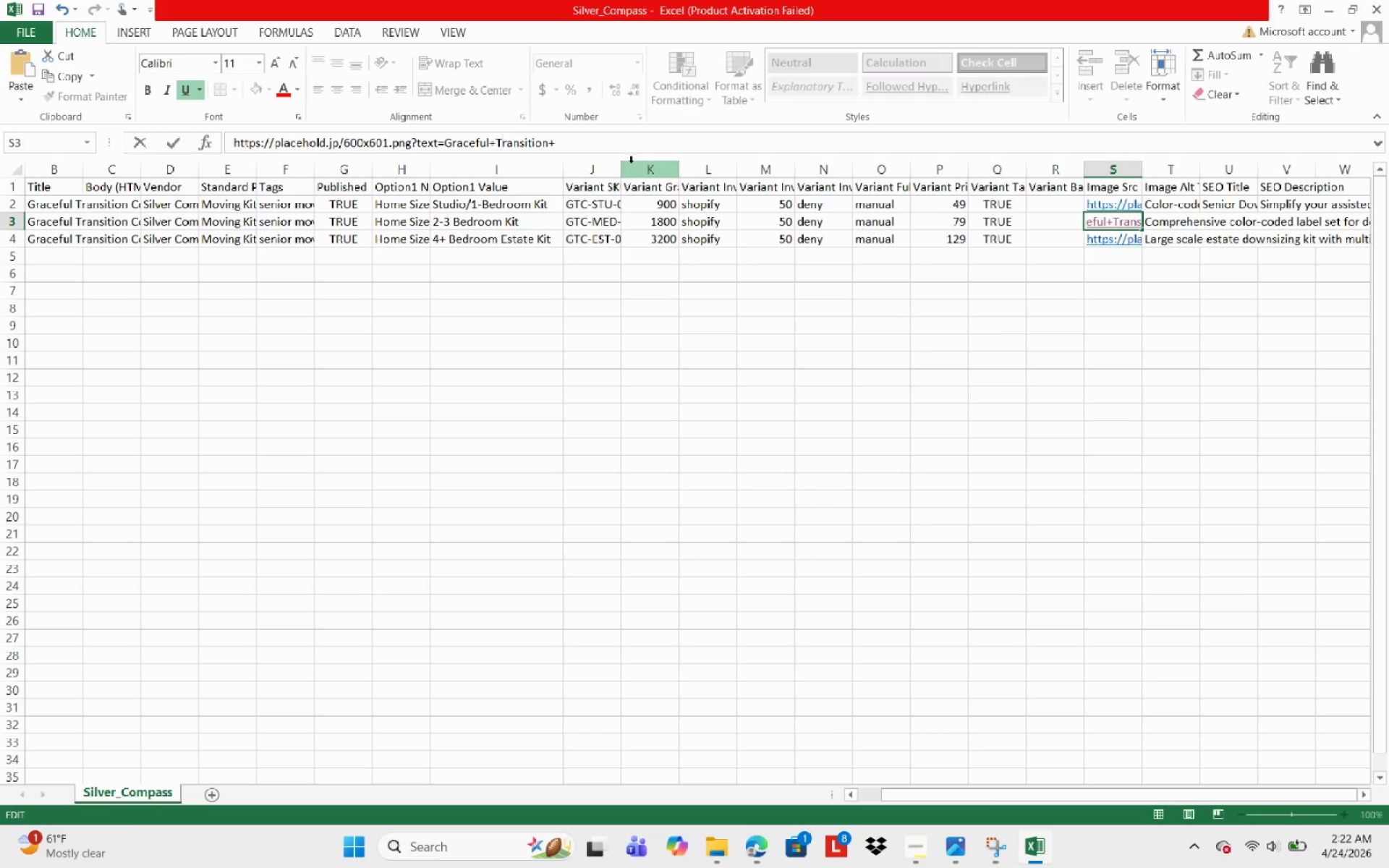 
key(Control+ArrowRight)
 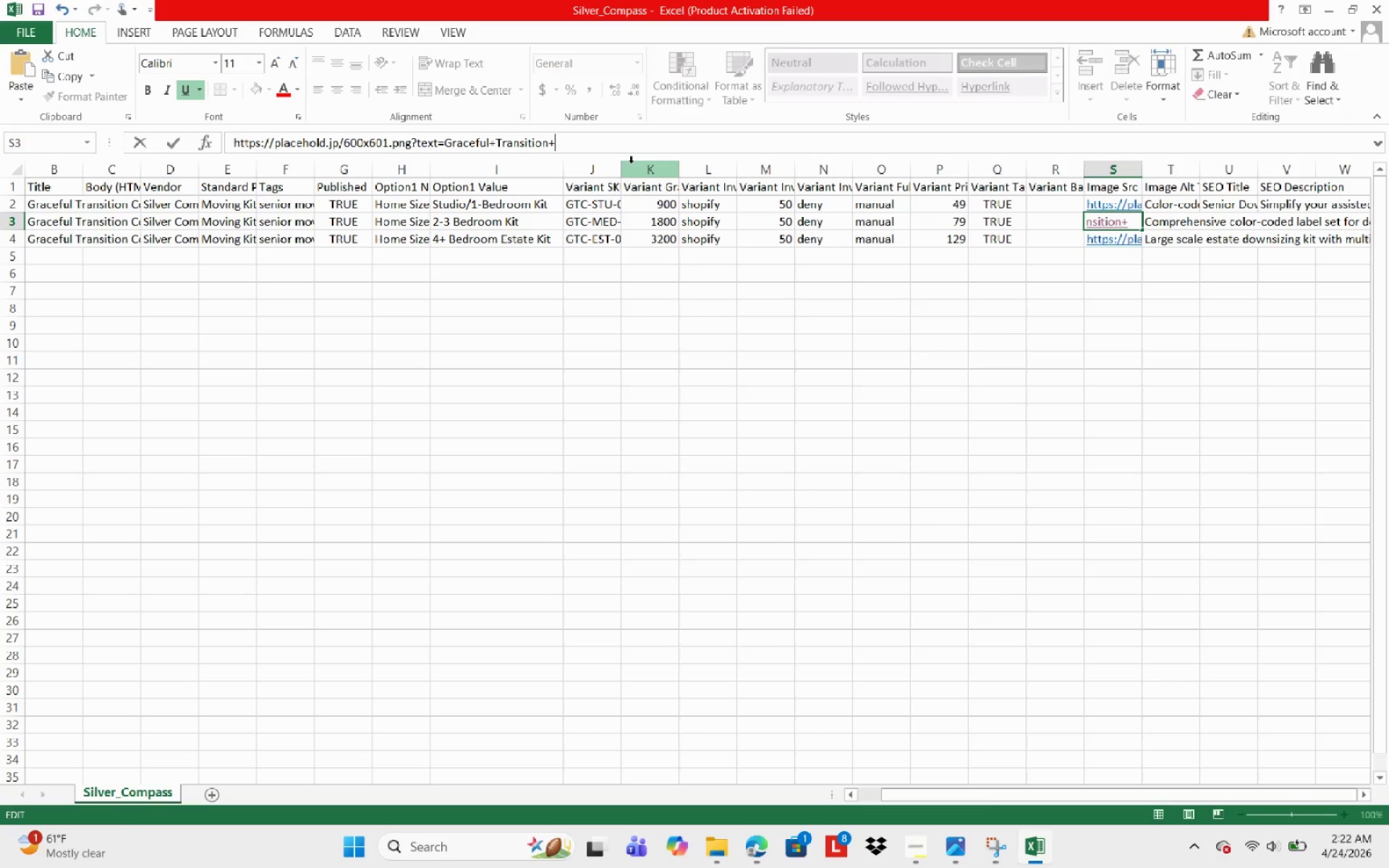 
key(Control+ArrowRight)
 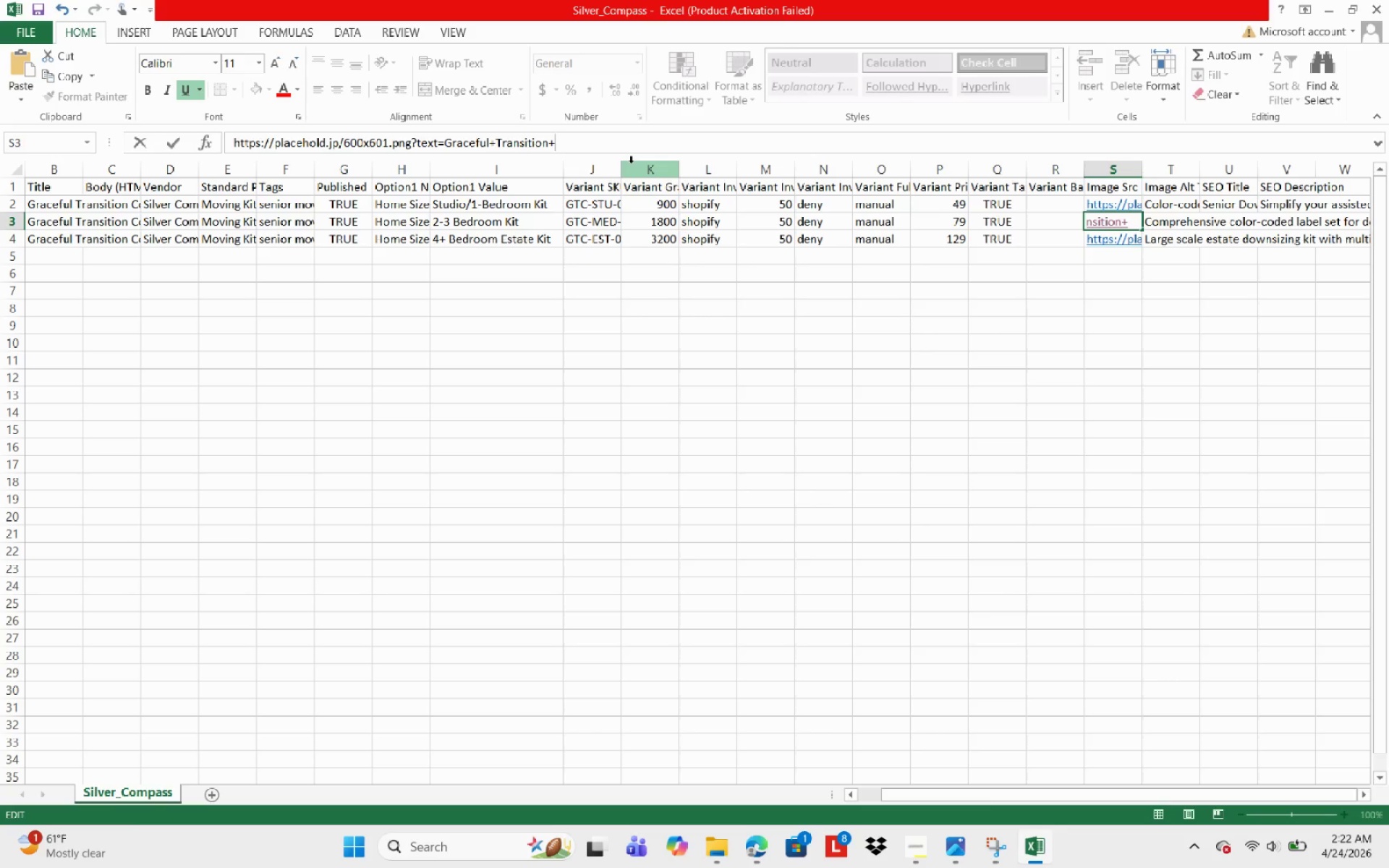 
type(Kit+Mediu,)
key(Backspace)
type(m)
key(NumpadEnter)
 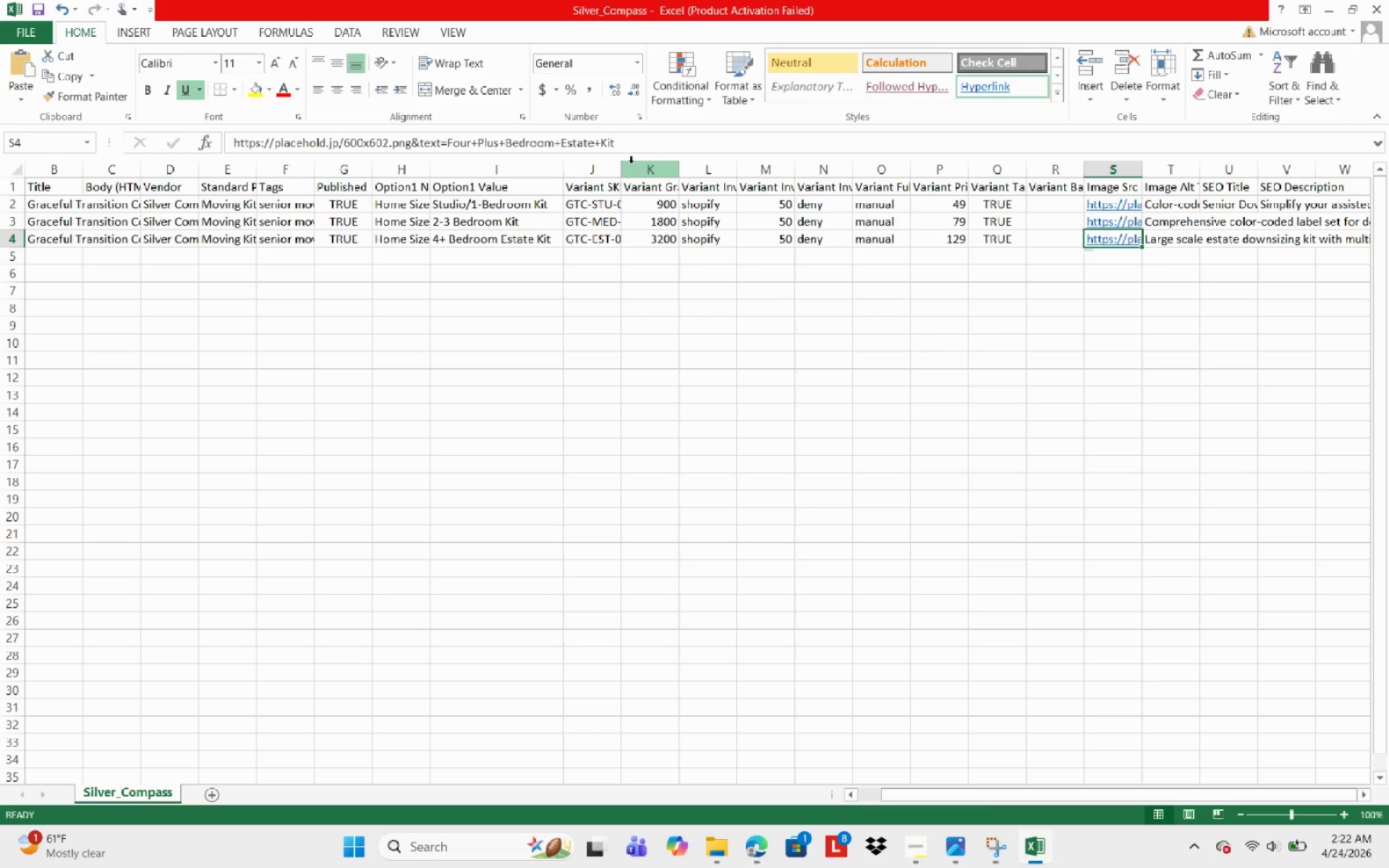 
wait(7.27)
 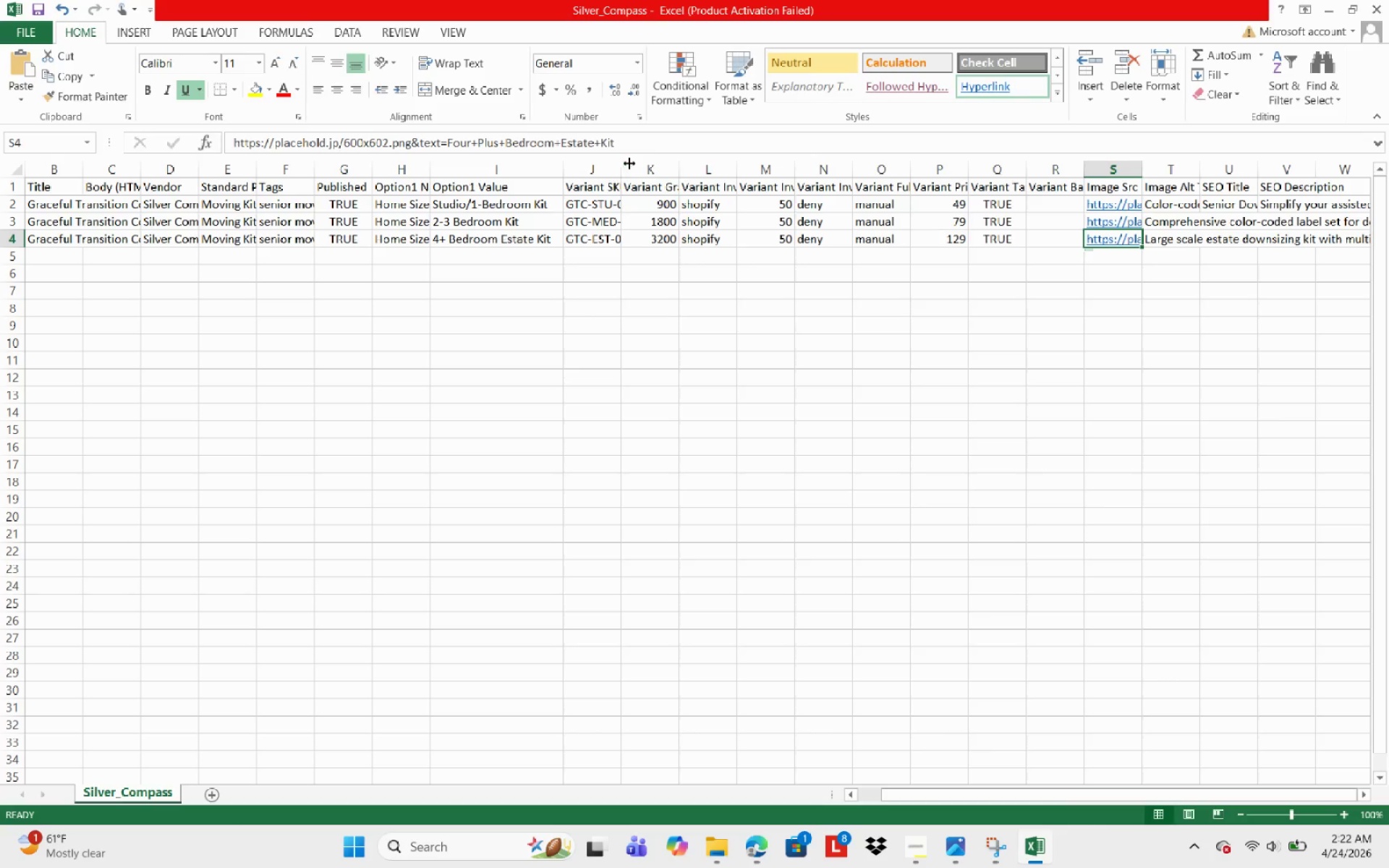 
key(Backspace)
 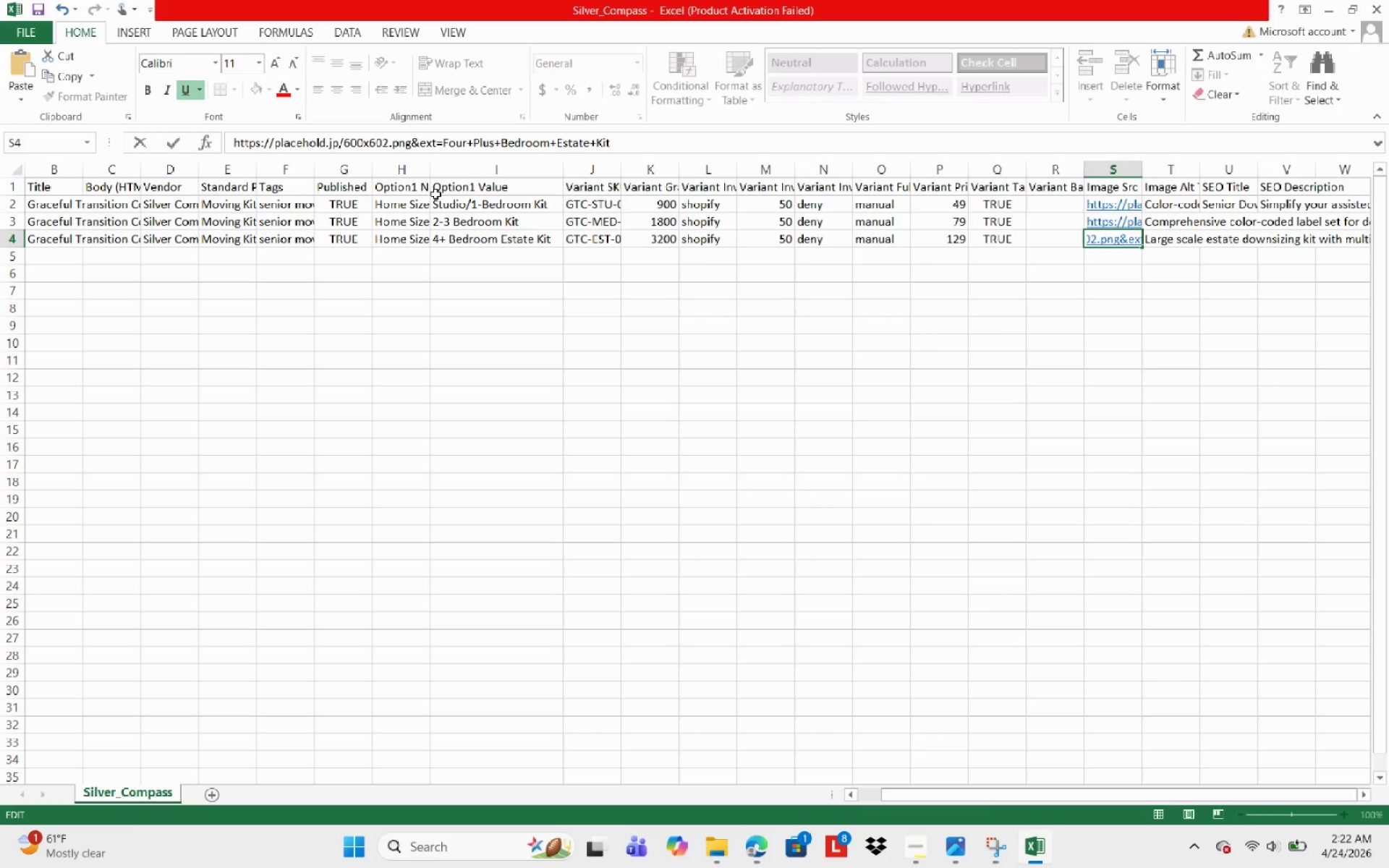 
key(Backspace)
 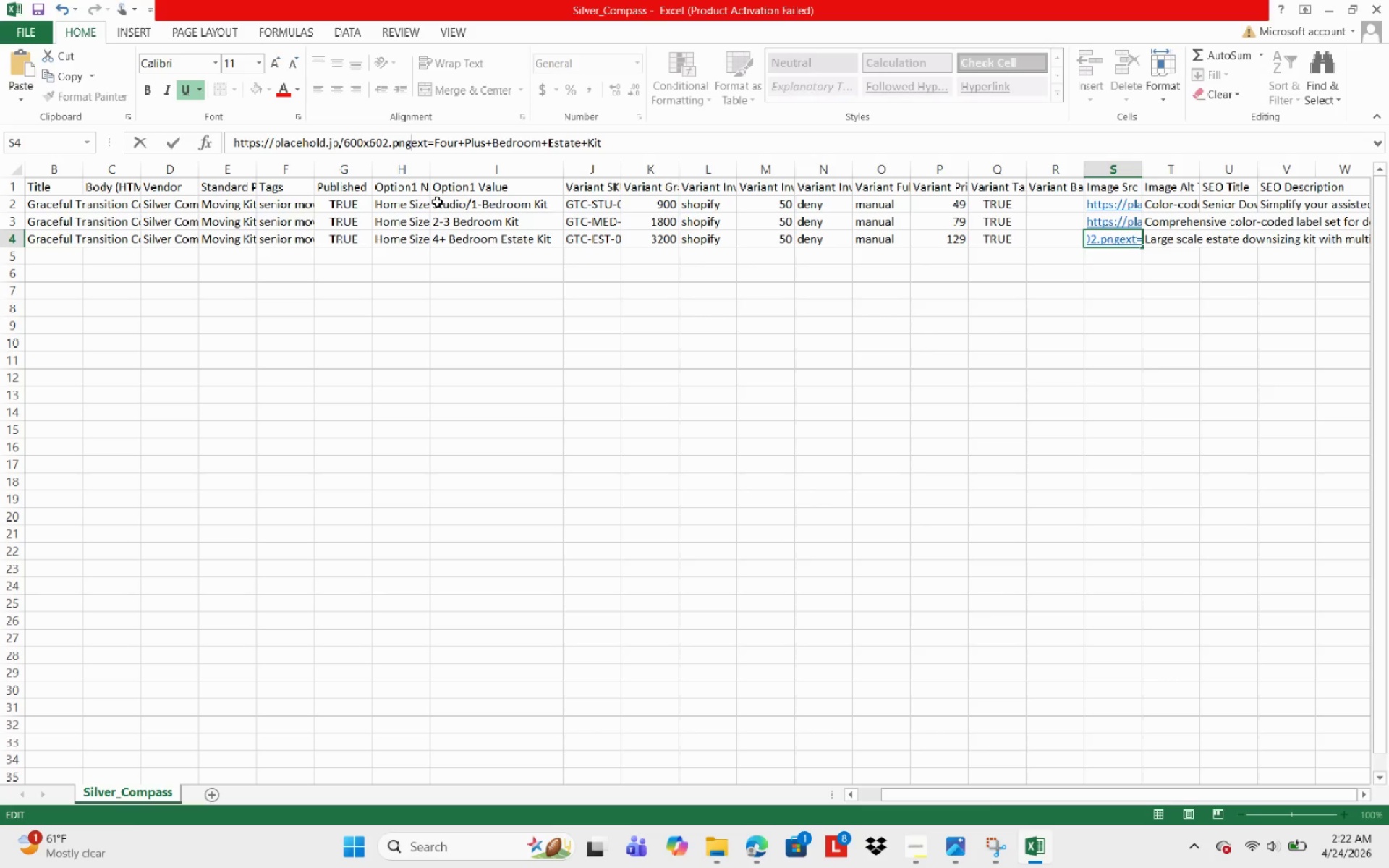 
key(Shift+Slash)
 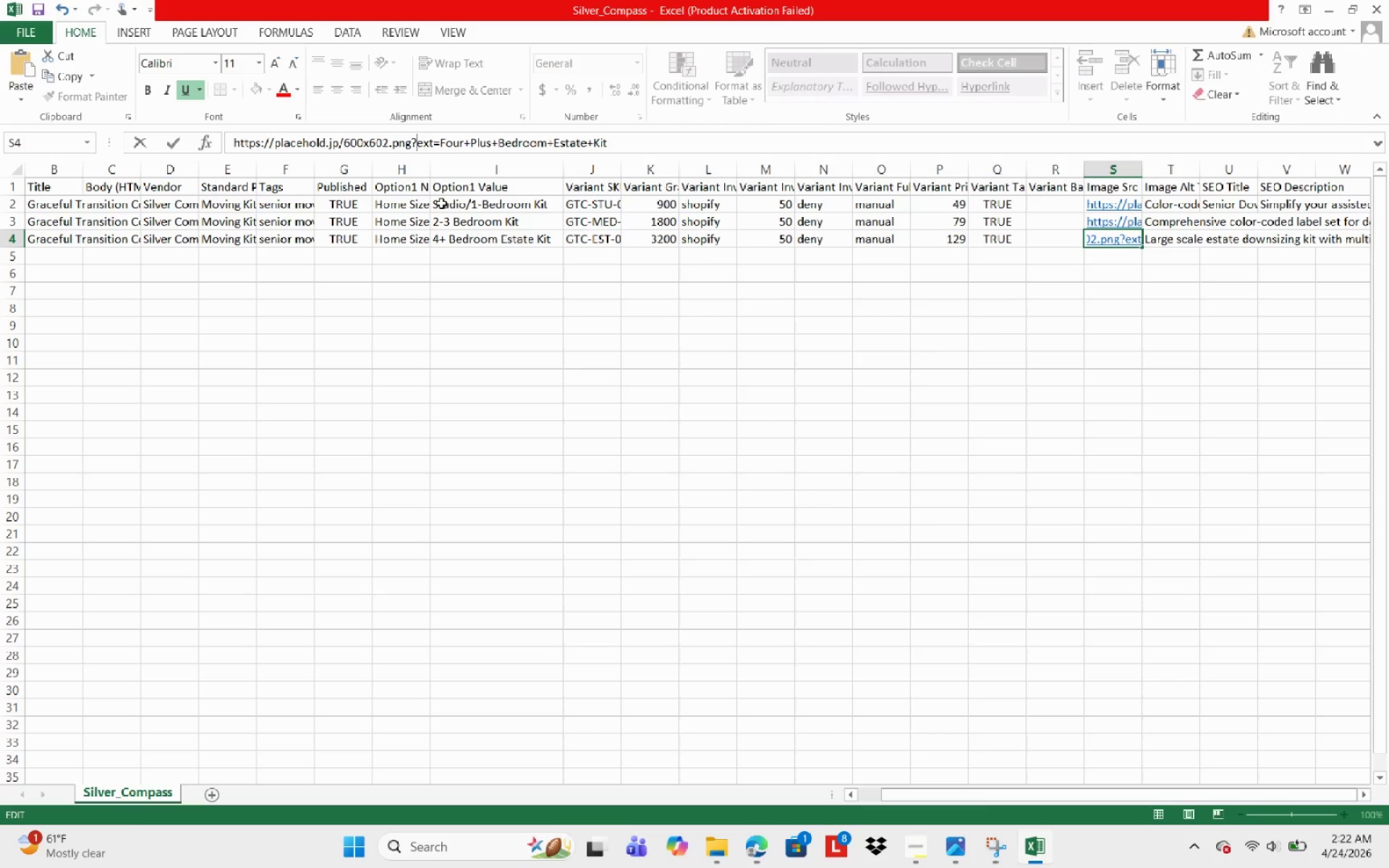 
key(T)
 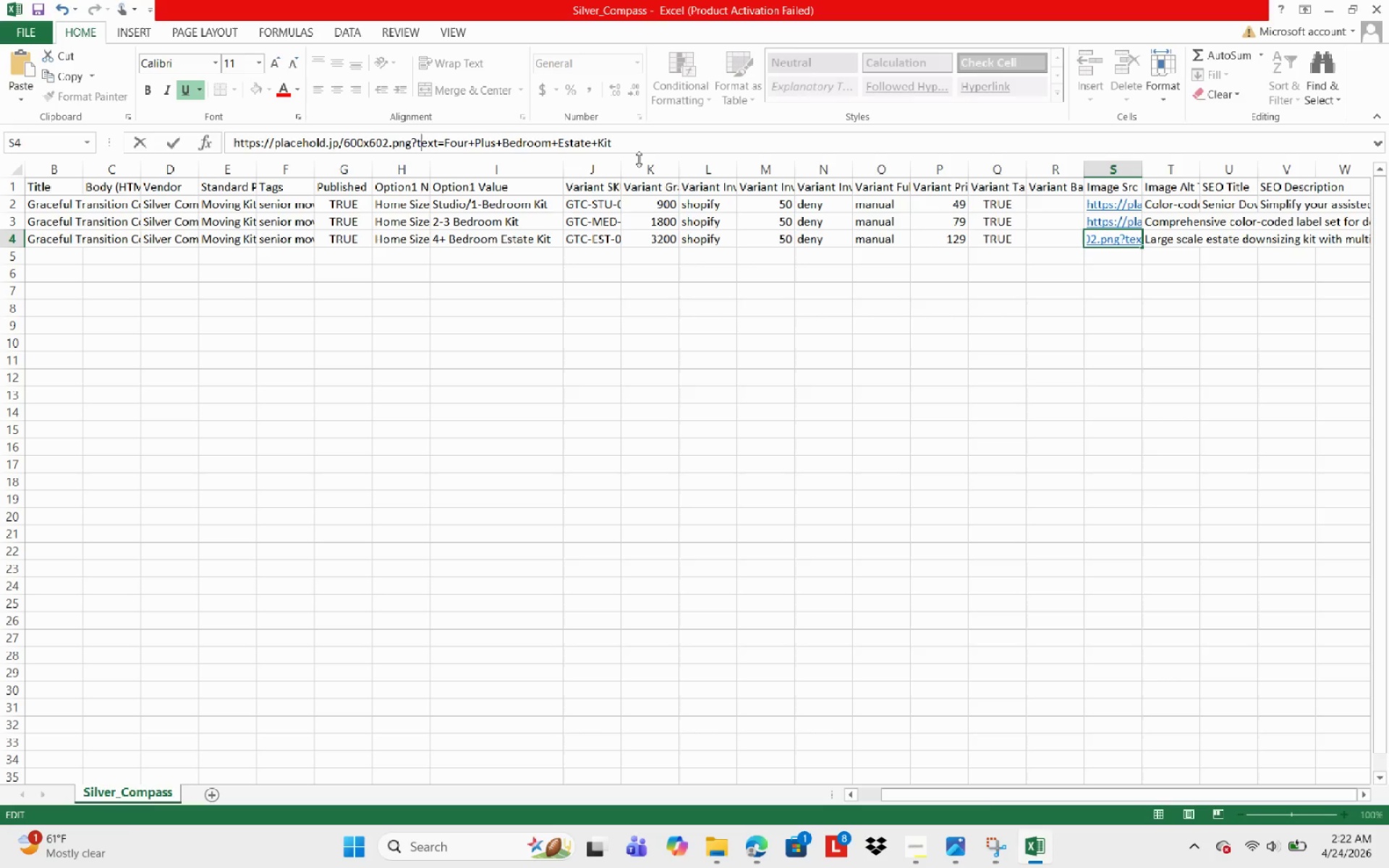 
left_click_drag(start_coordinate=[647, 145], to_coordinate=[447, 140])
 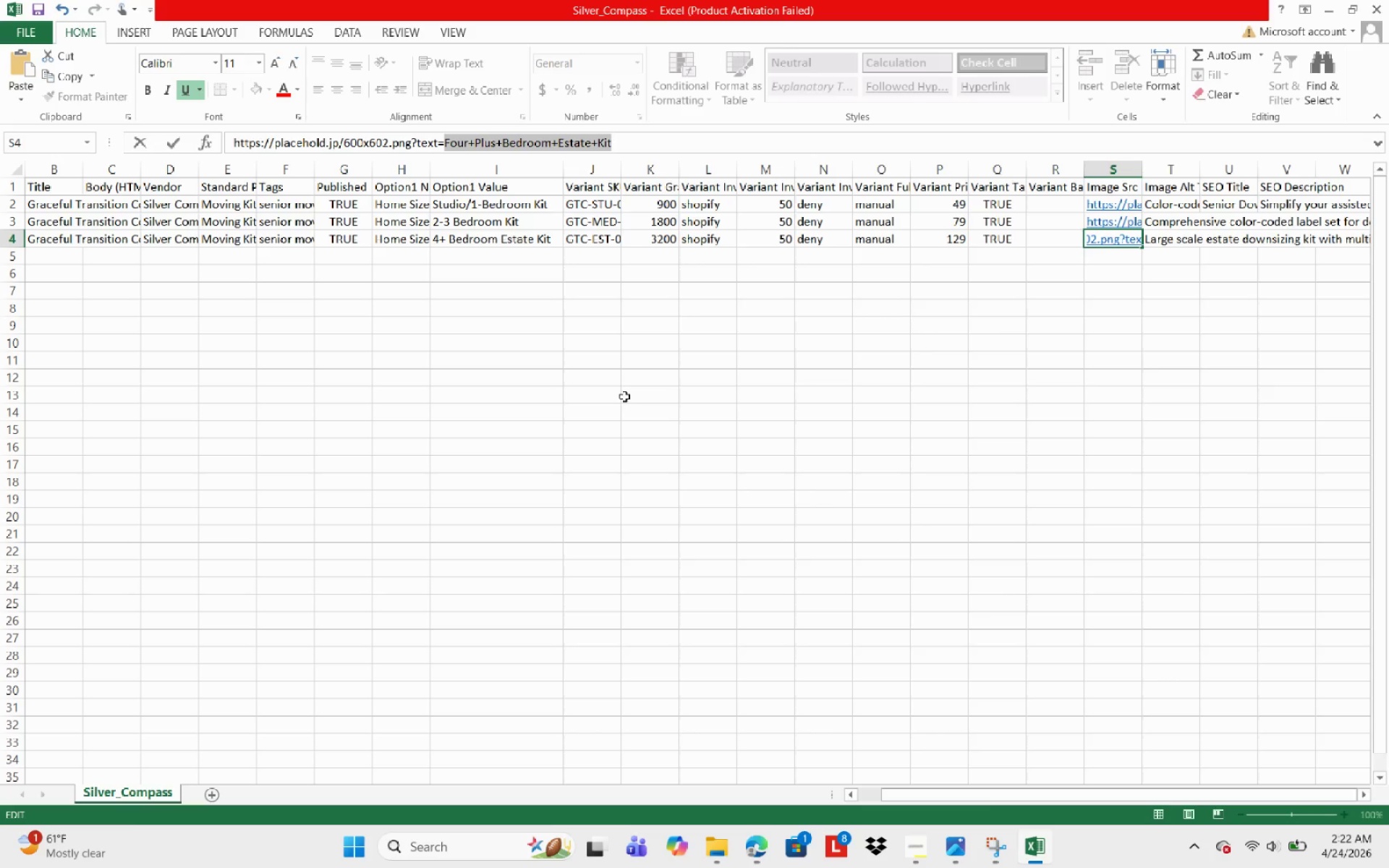 
key(Backspace)
 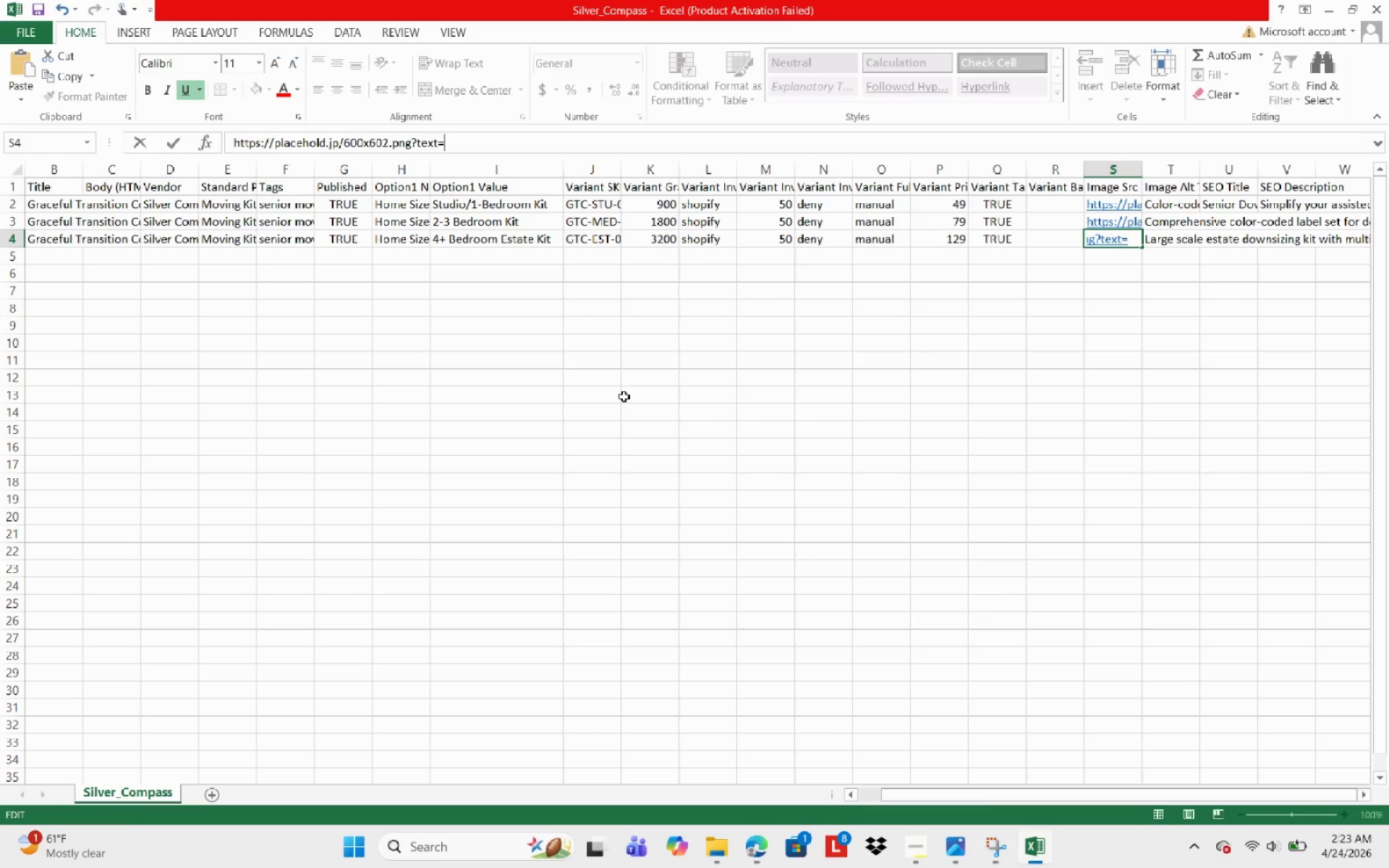 
wait(52.16)
 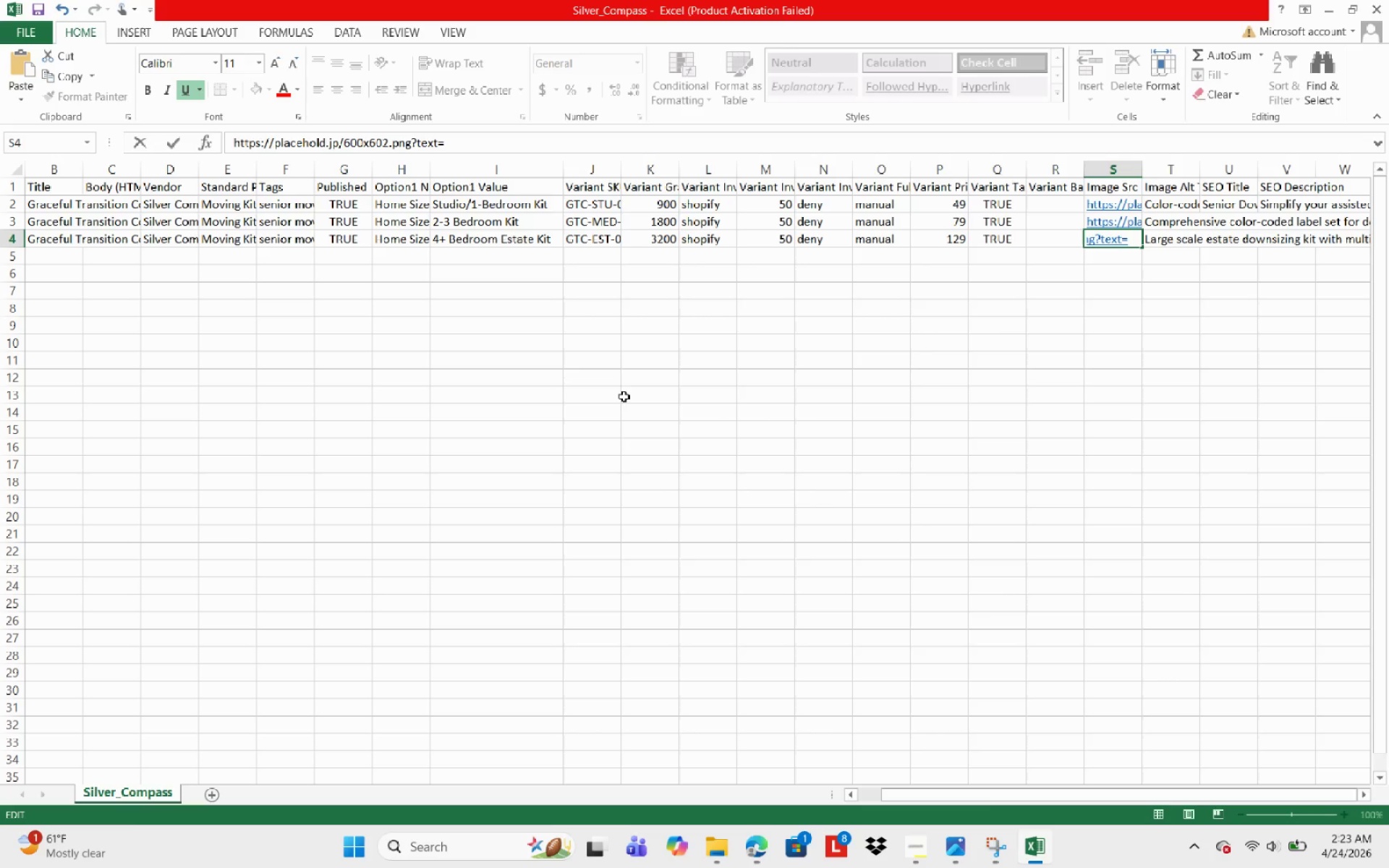 
type(Gracefukl)
key(Backspace)
key(Backspace)
type(l+Transition+Kit)
 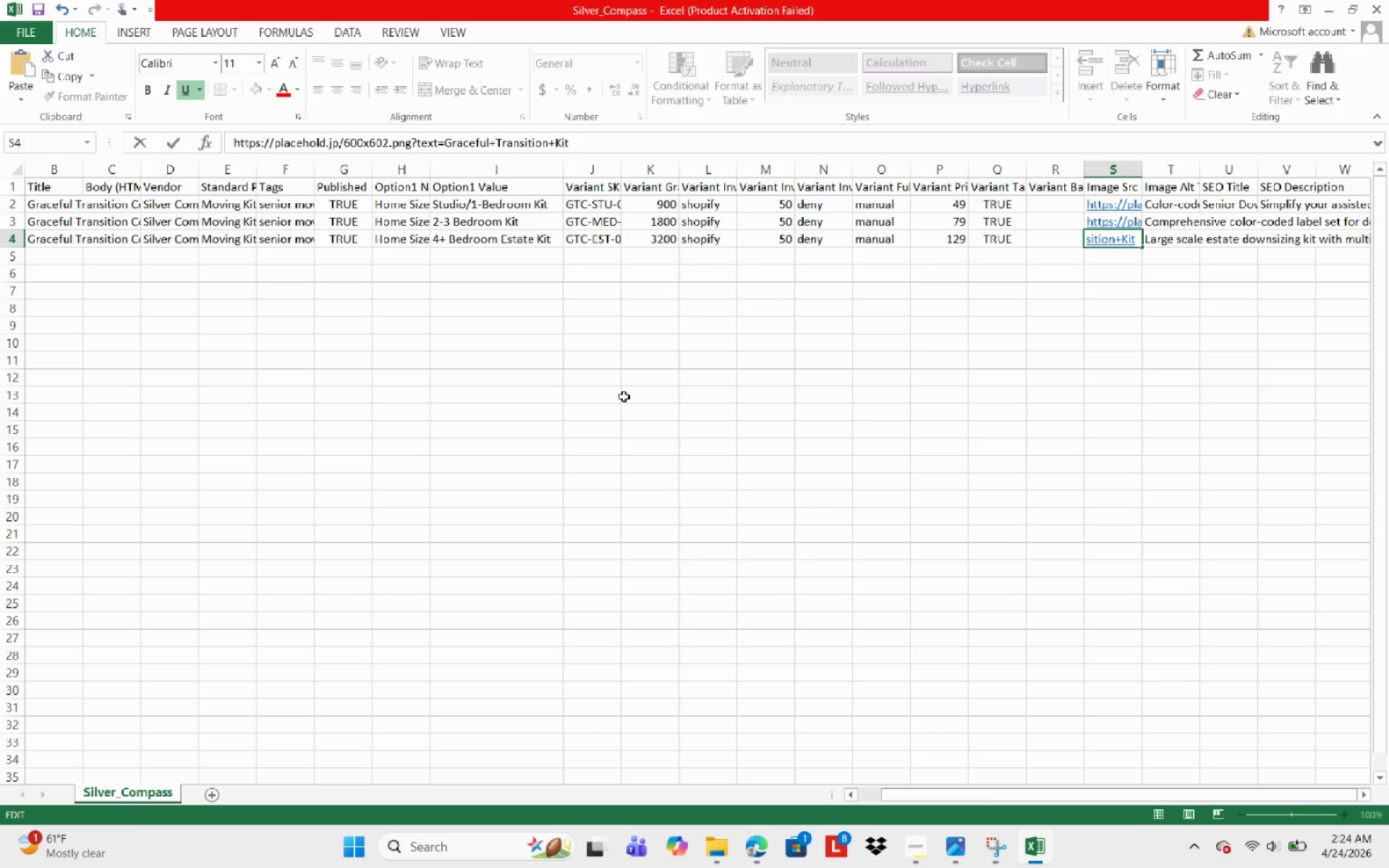 
type(+Estate)
key(NumpadEnter)
 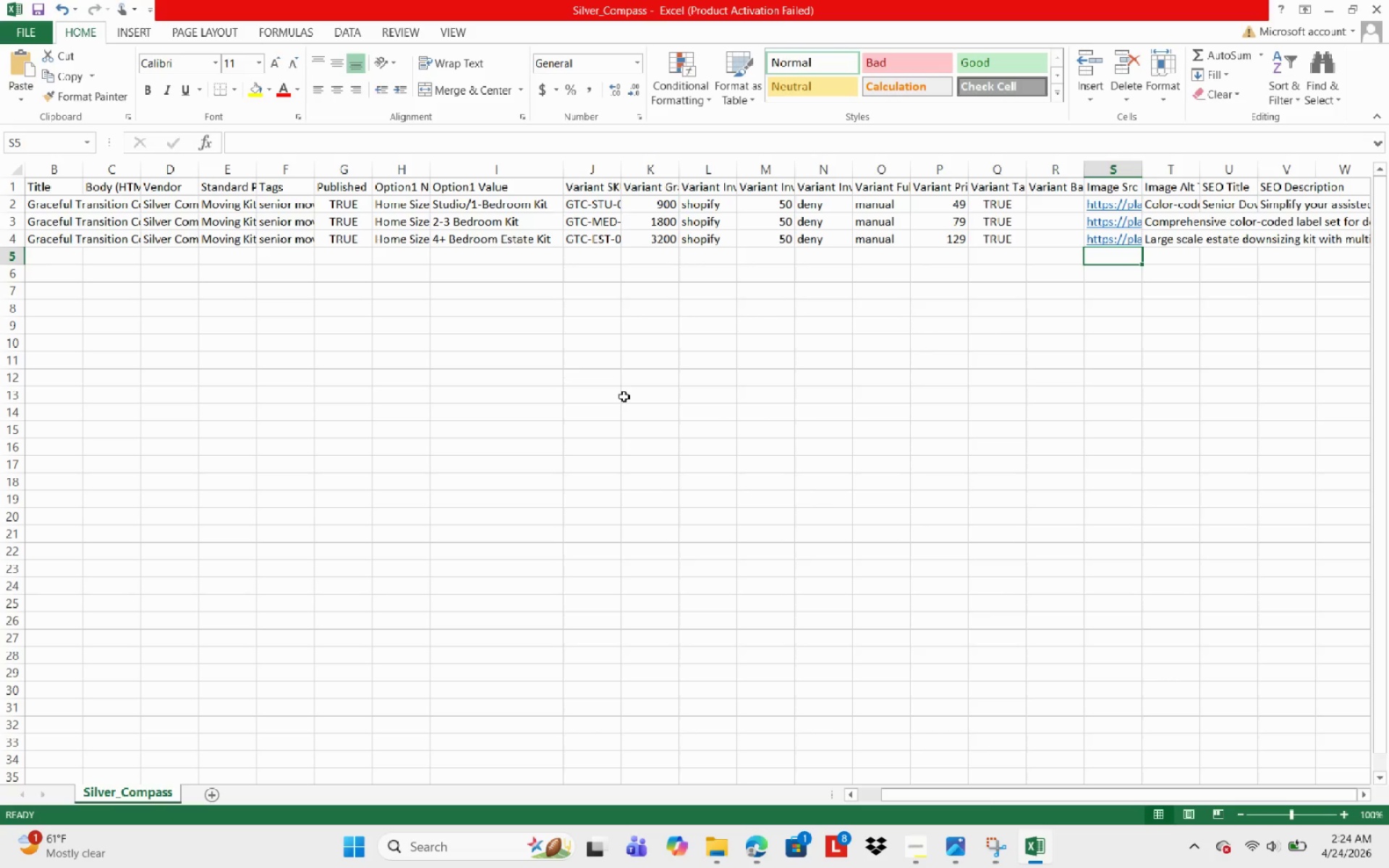 
left_click([1108, 205])
 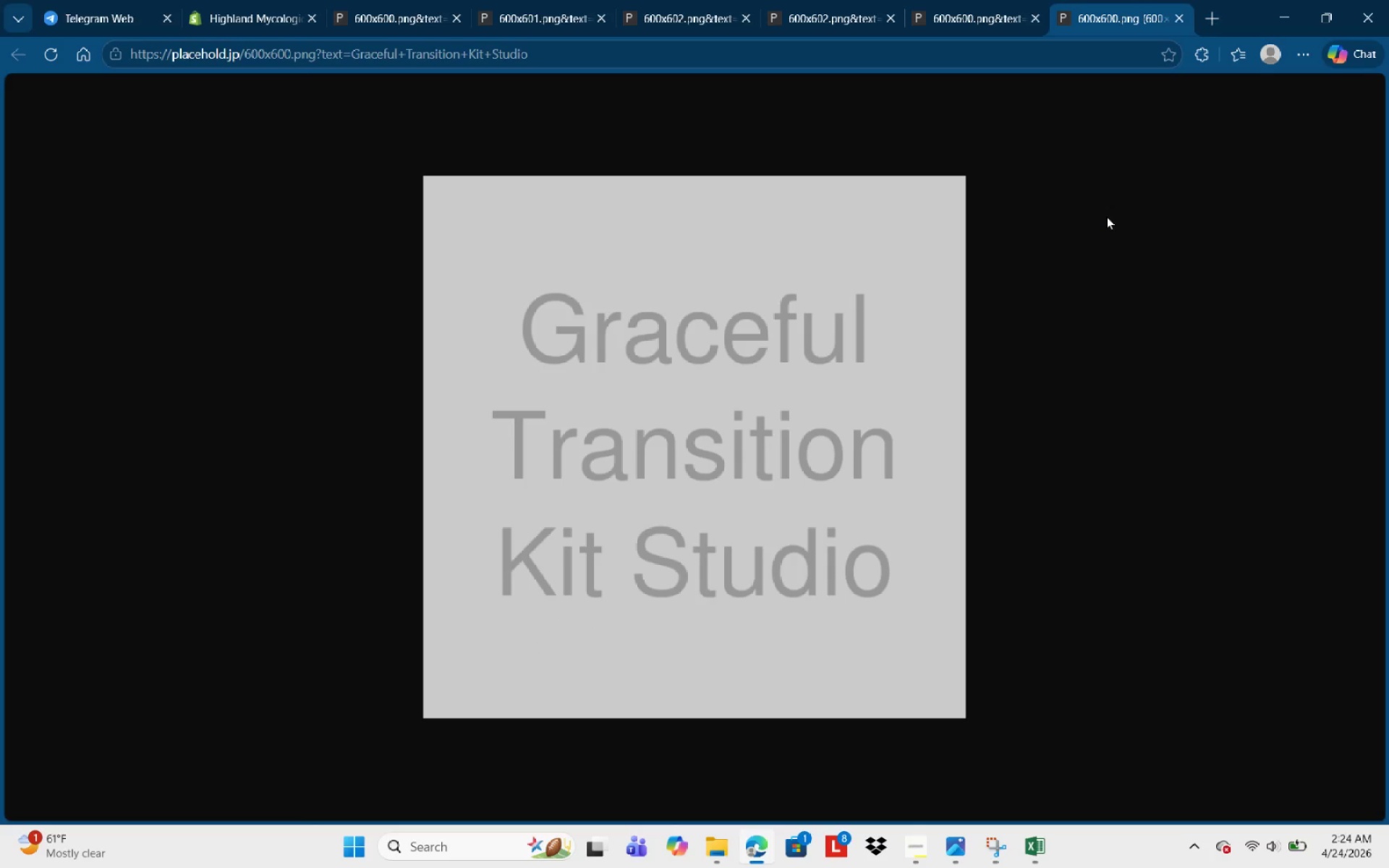 
wait(14.97)
 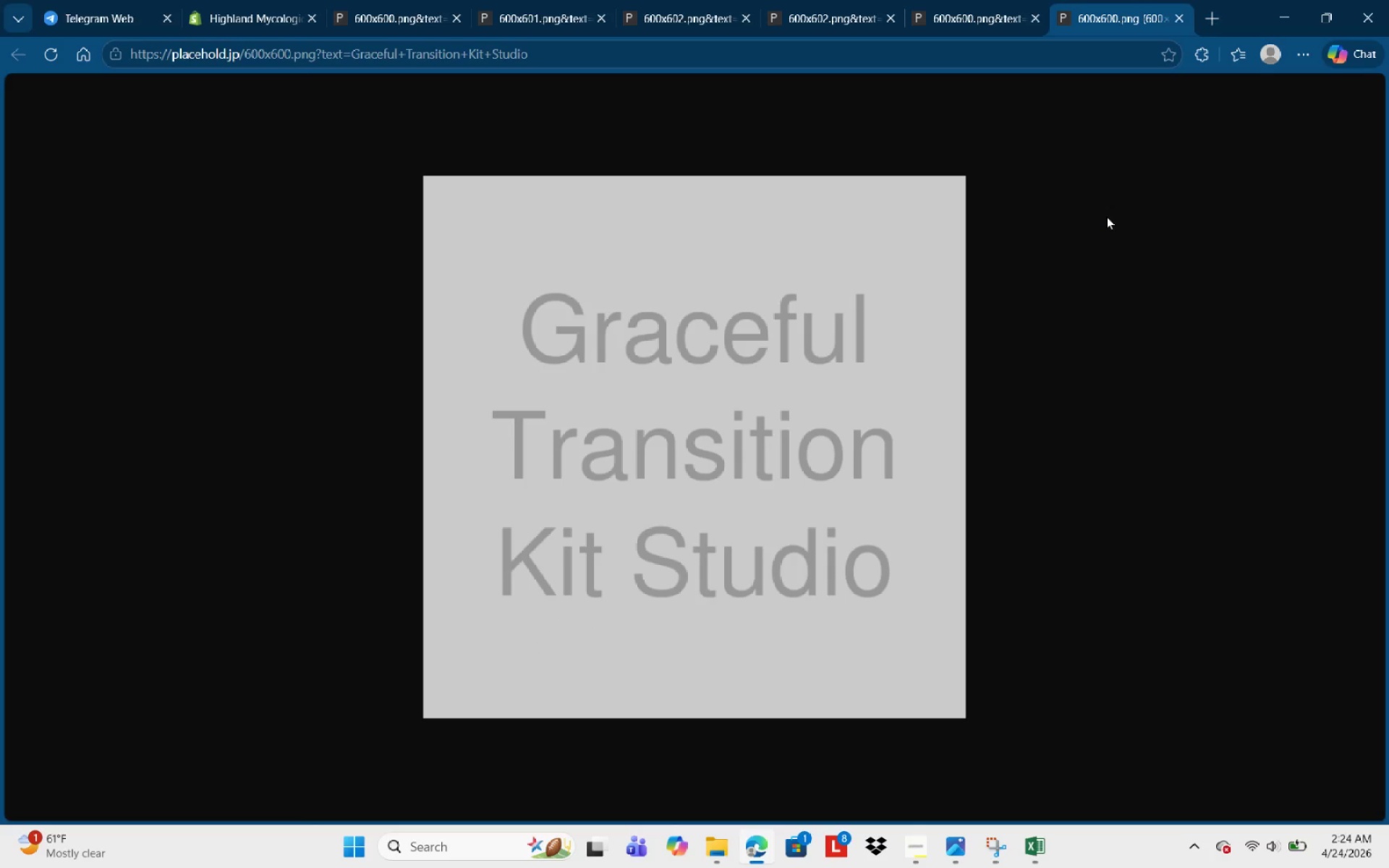 
left_click([1181, 17])
 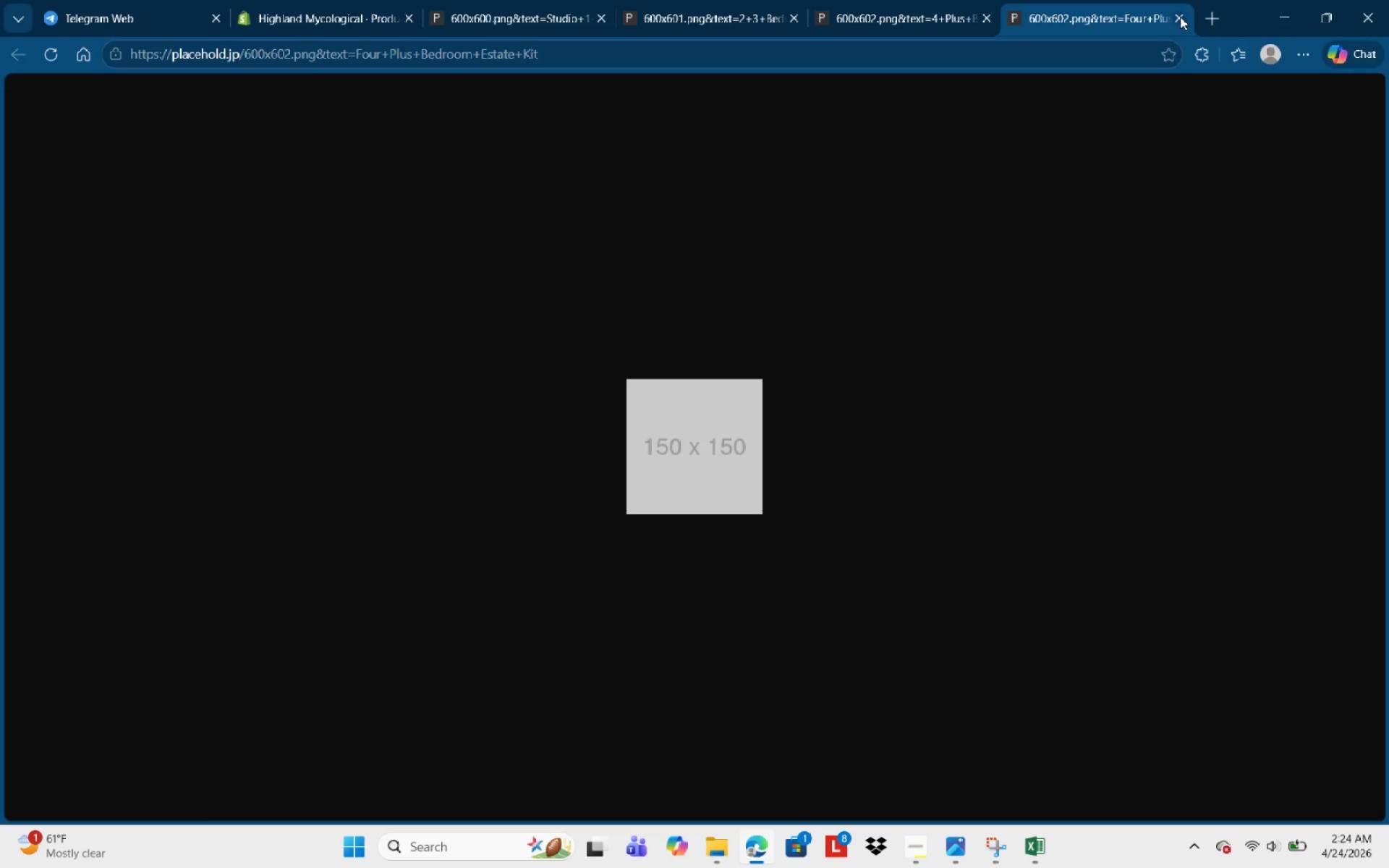 
left_click([1180, 17])
 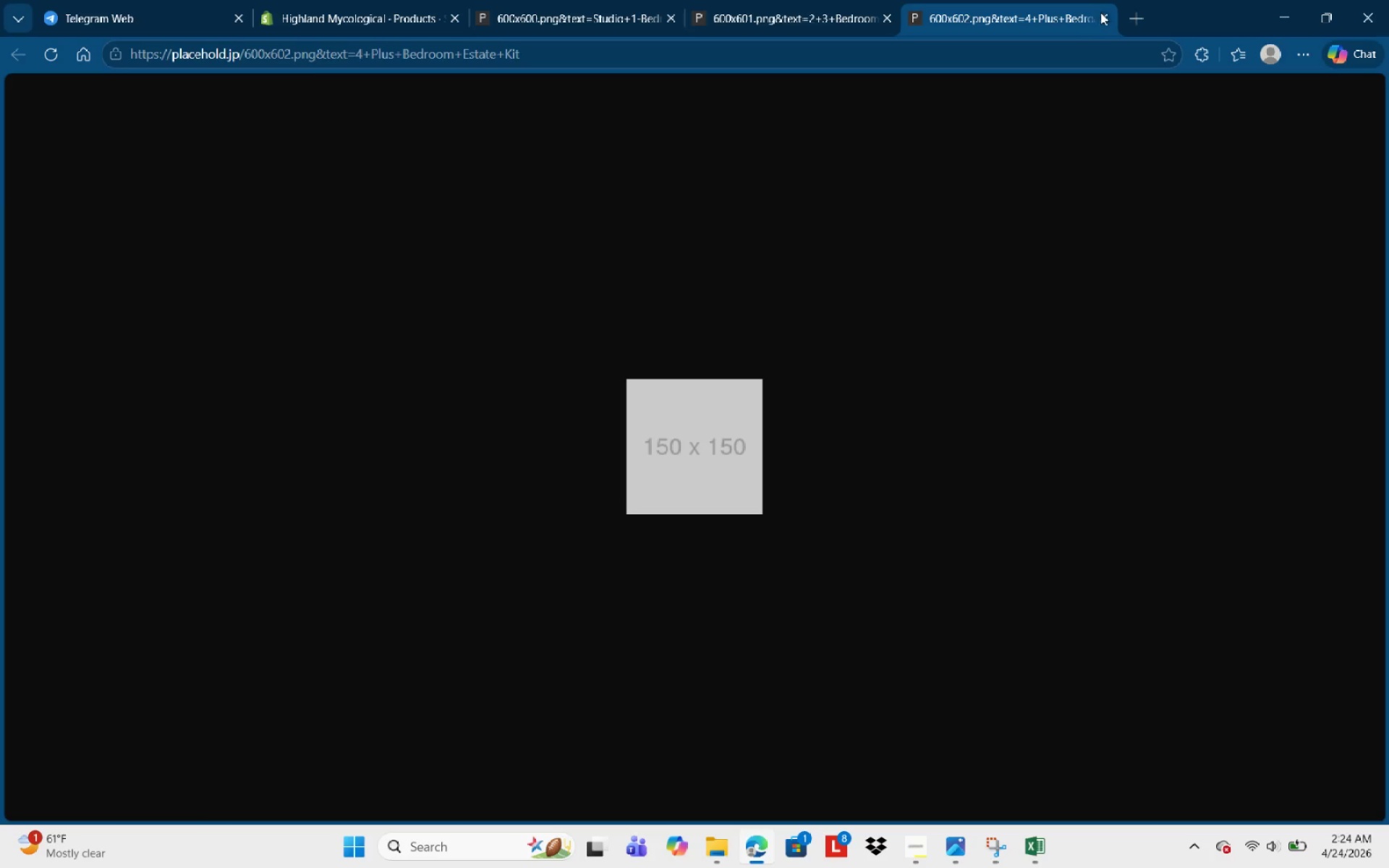 
left_click([1103, 14])
 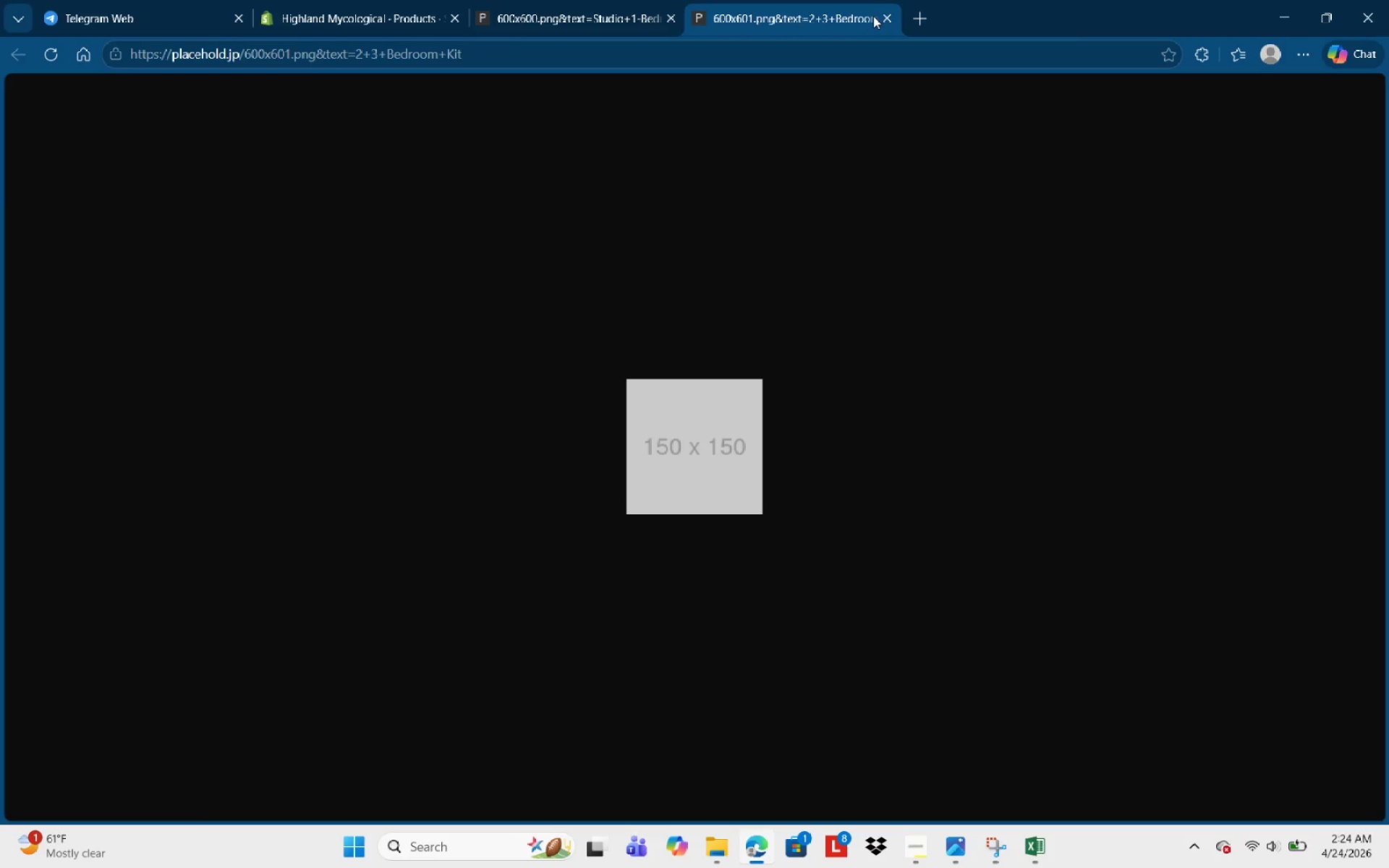 
left_click([890, 12])
 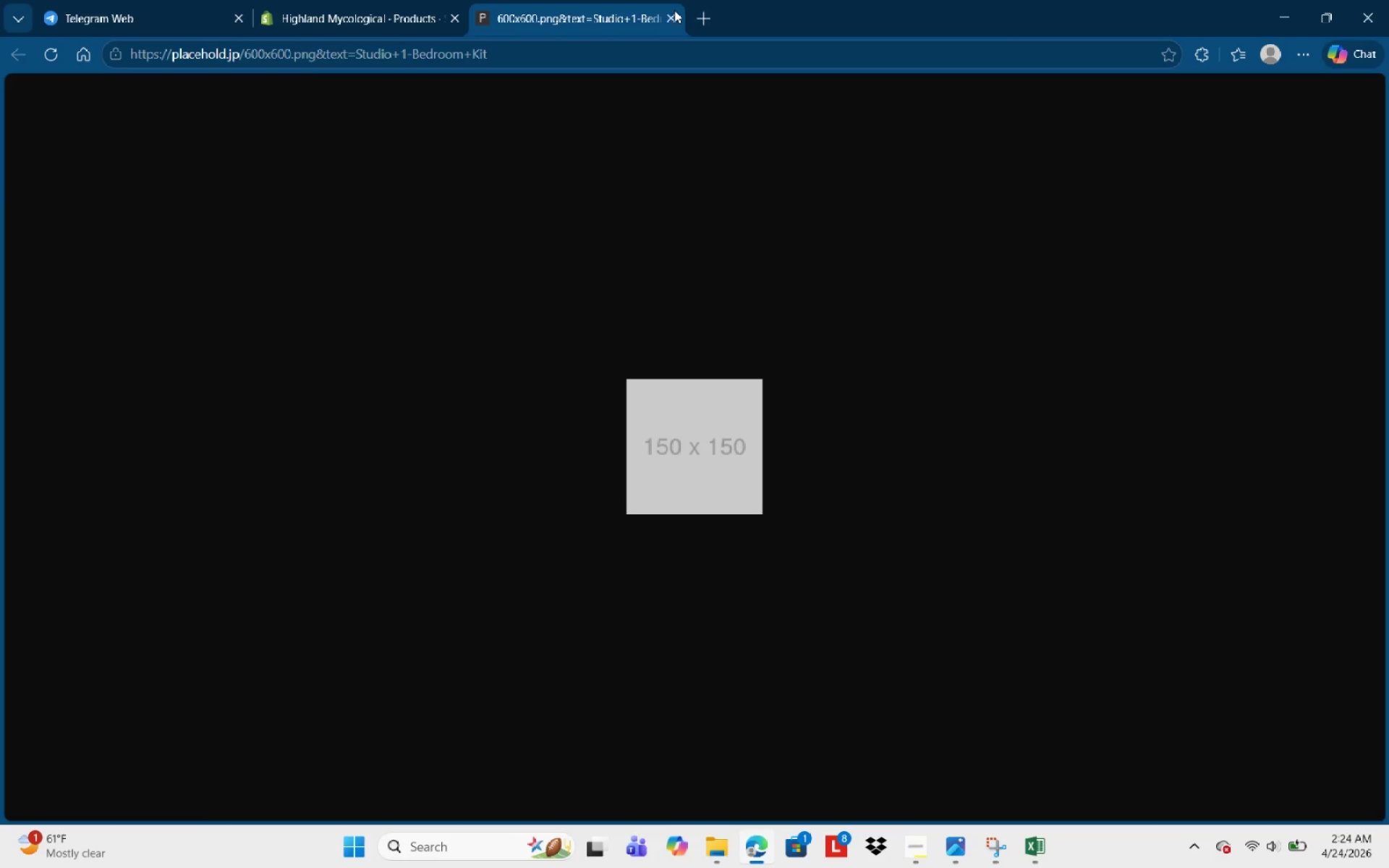 
left_click([674, 17])
 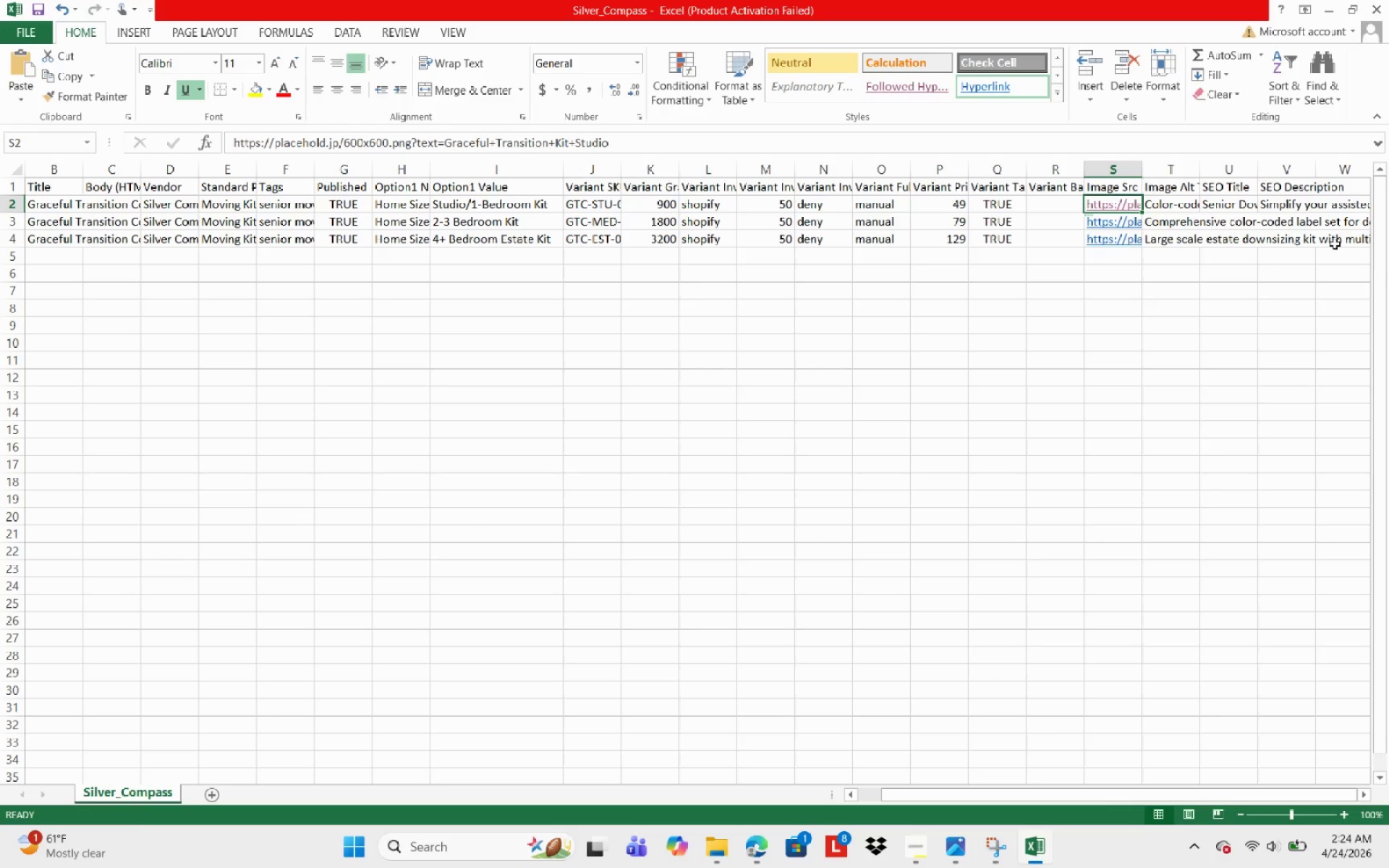 
wait(14.25)
 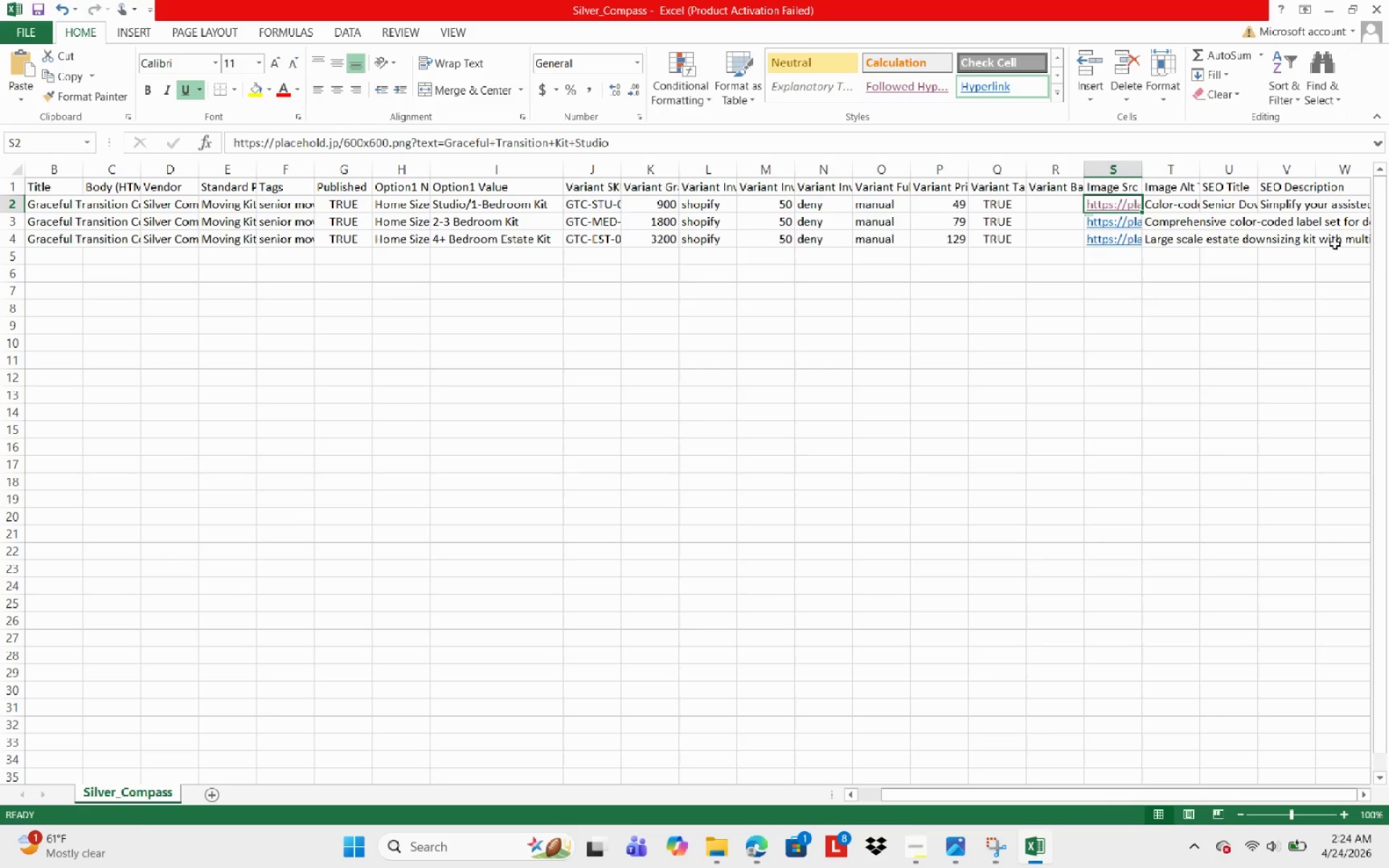 
left_click([641, 467])
 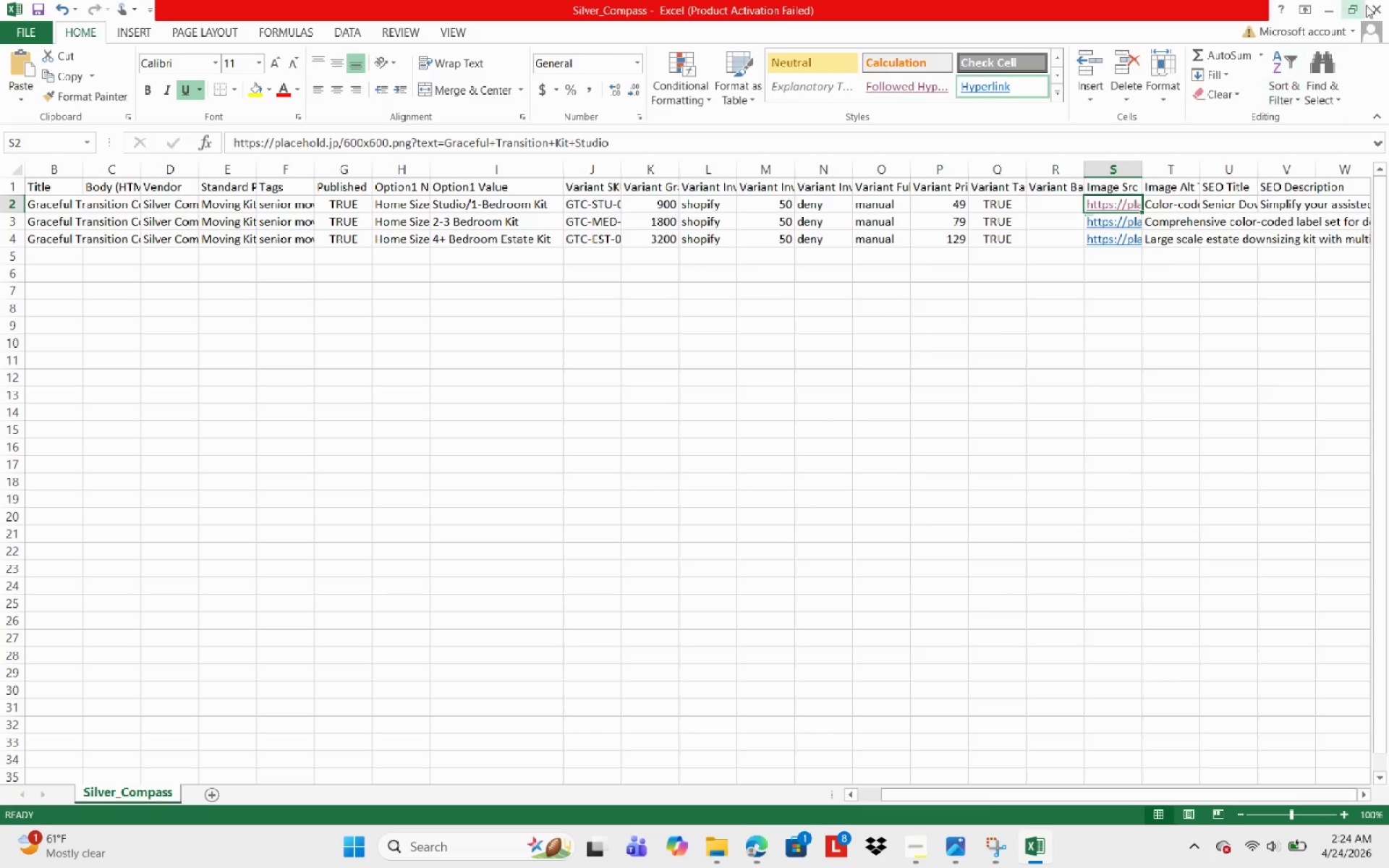 
wait(6.67)
 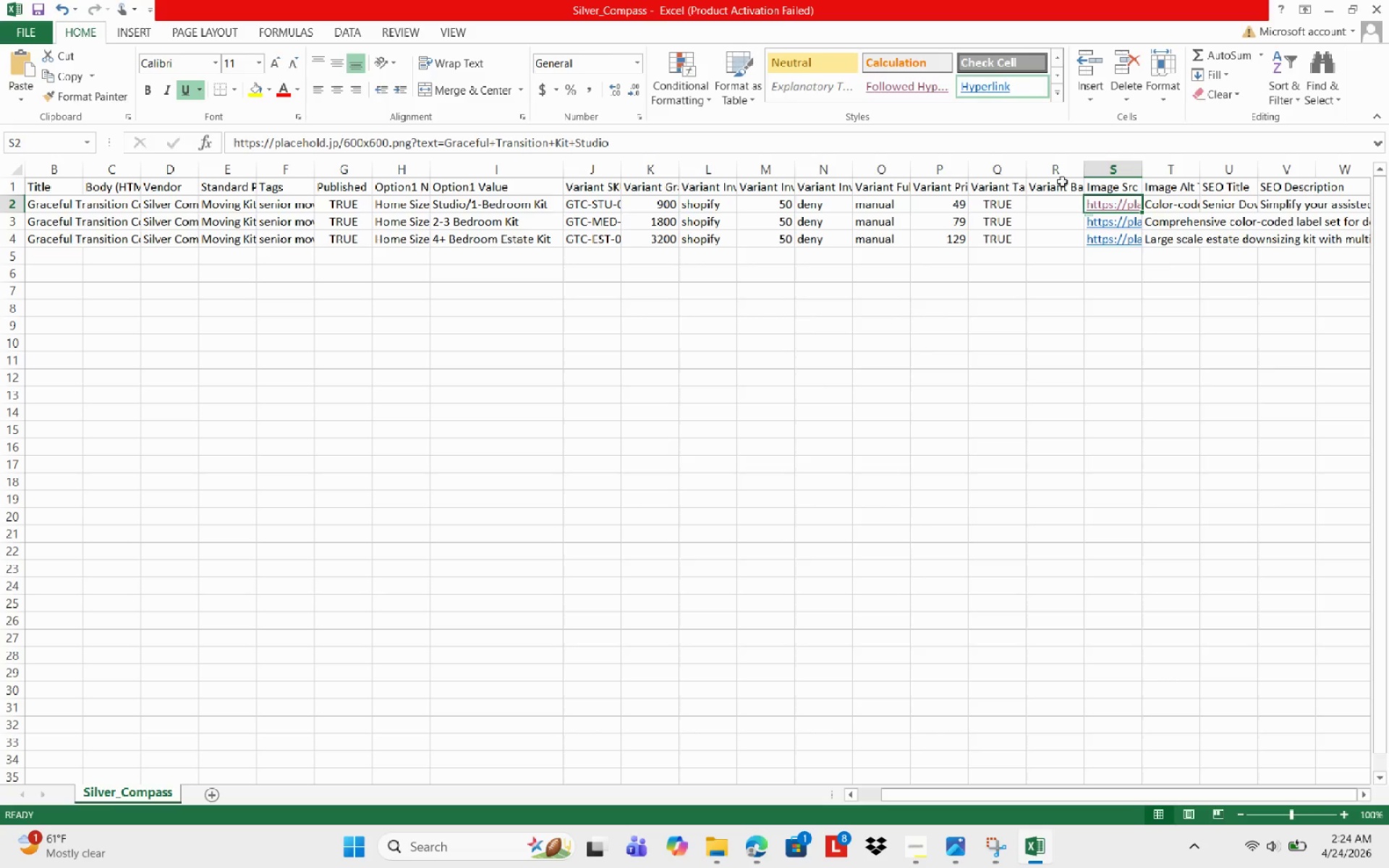 
left_click([1388, 0])
 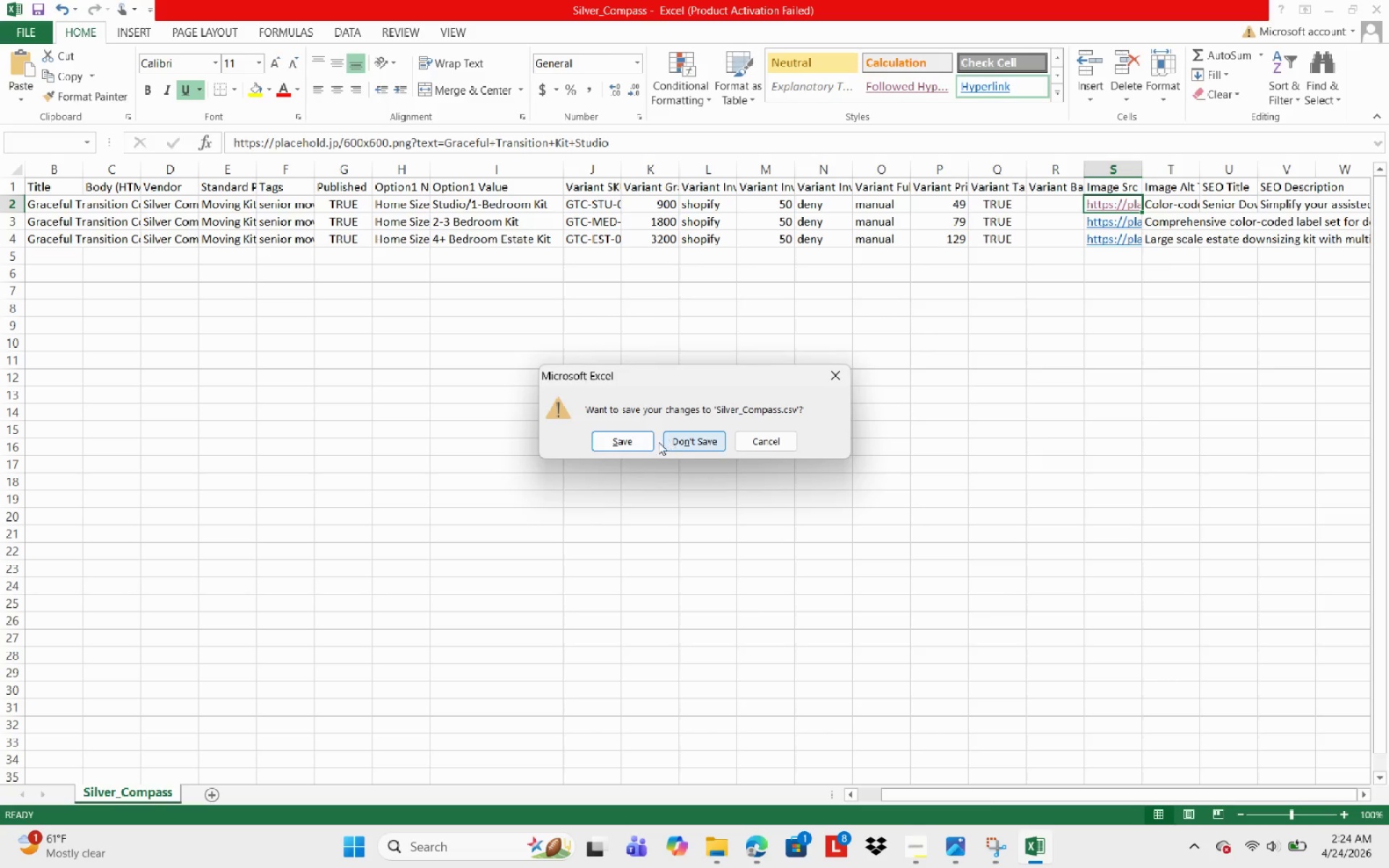 
left_click([626, 444])
 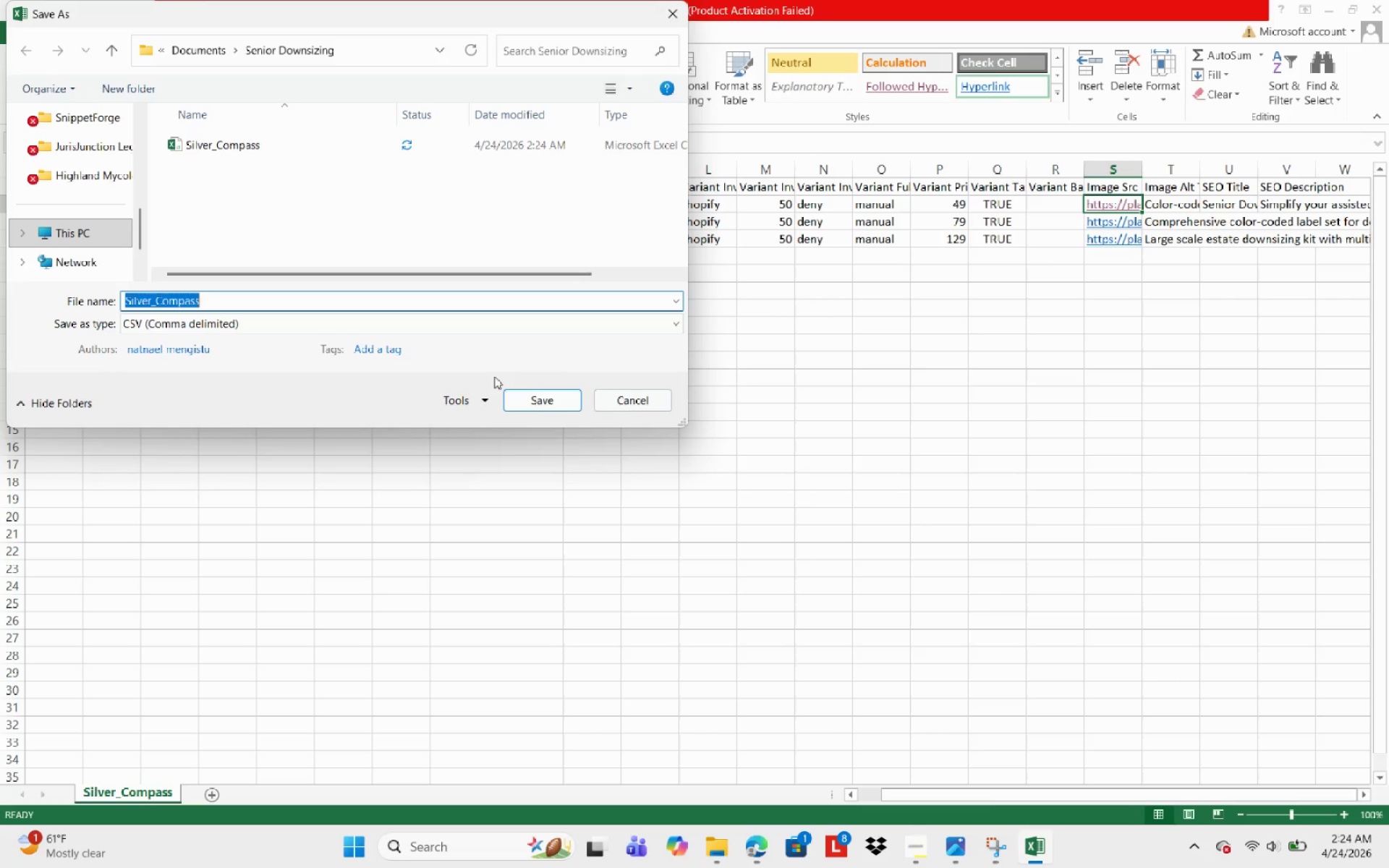 
wait(6.47)
 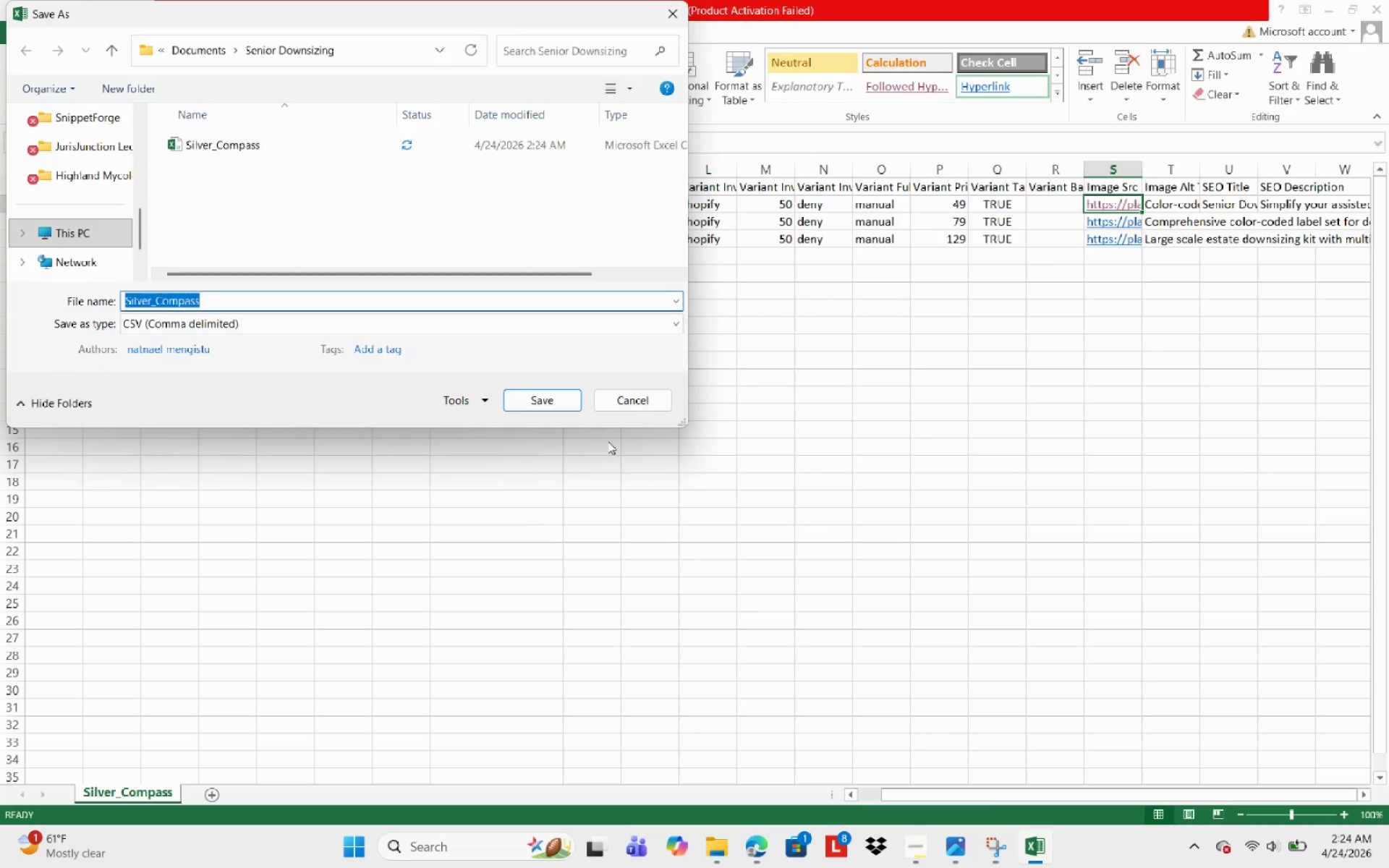 
left_click([281, 151])
 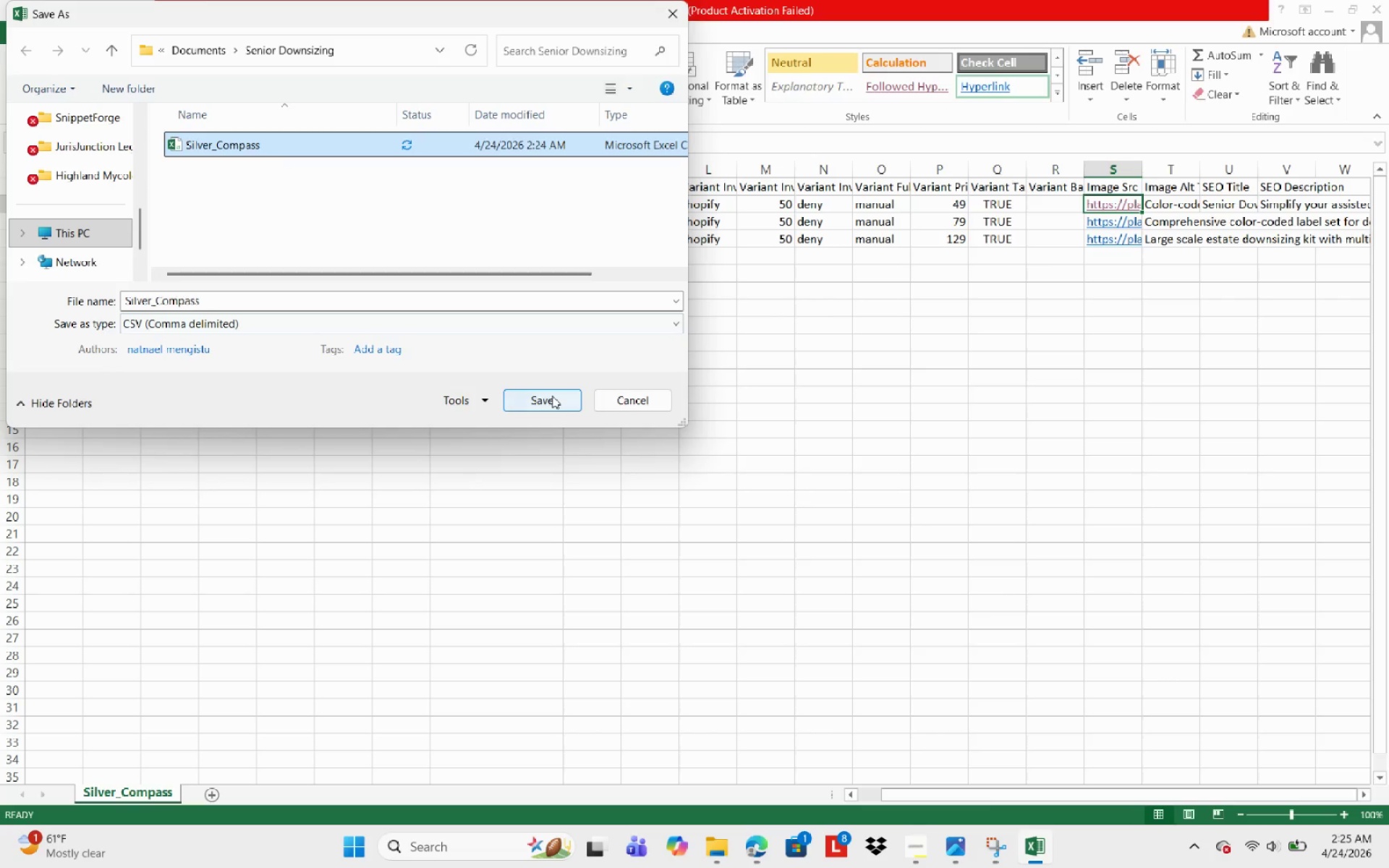 
left_click([556, 396])
 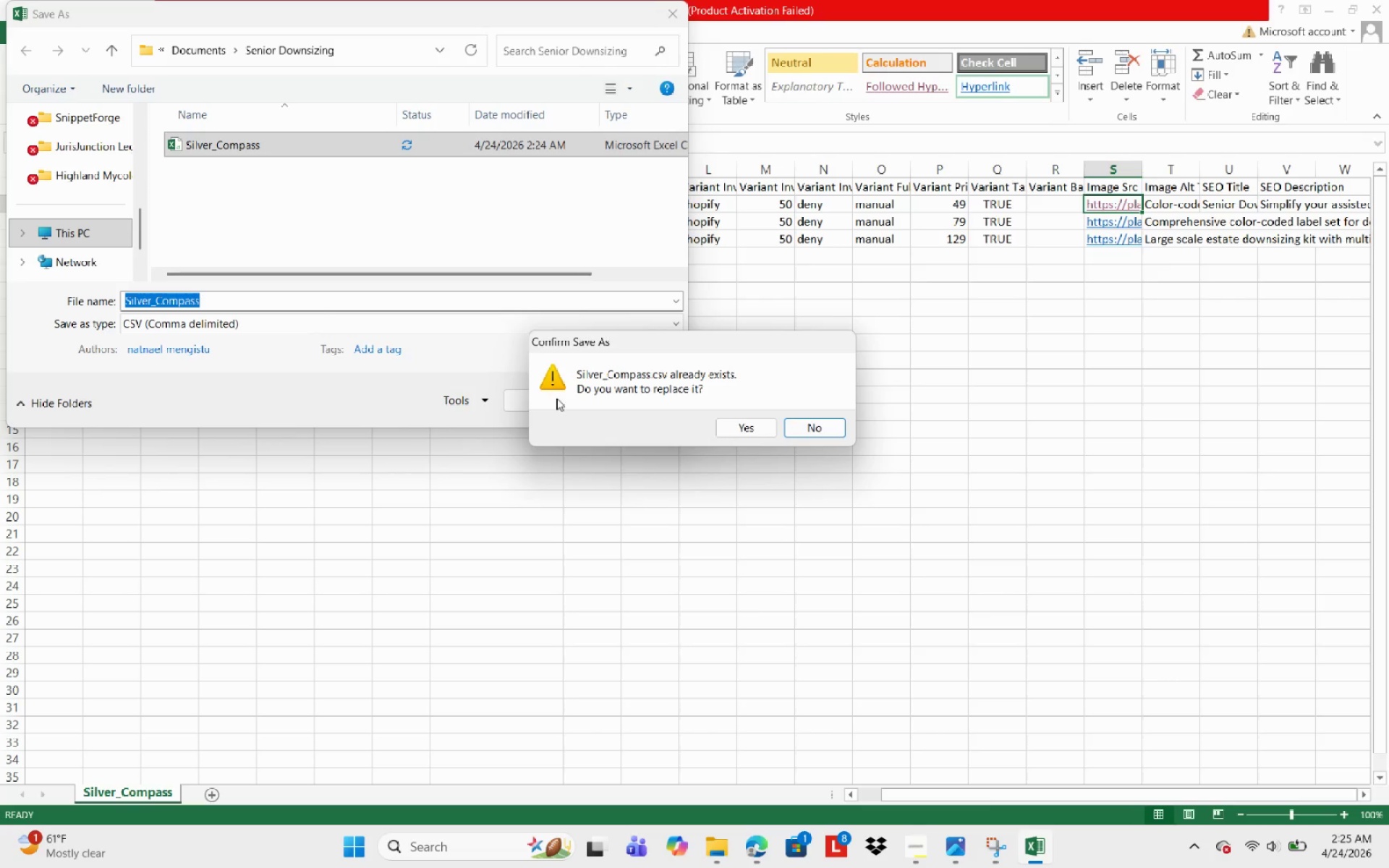 
left_click([747, 422])
 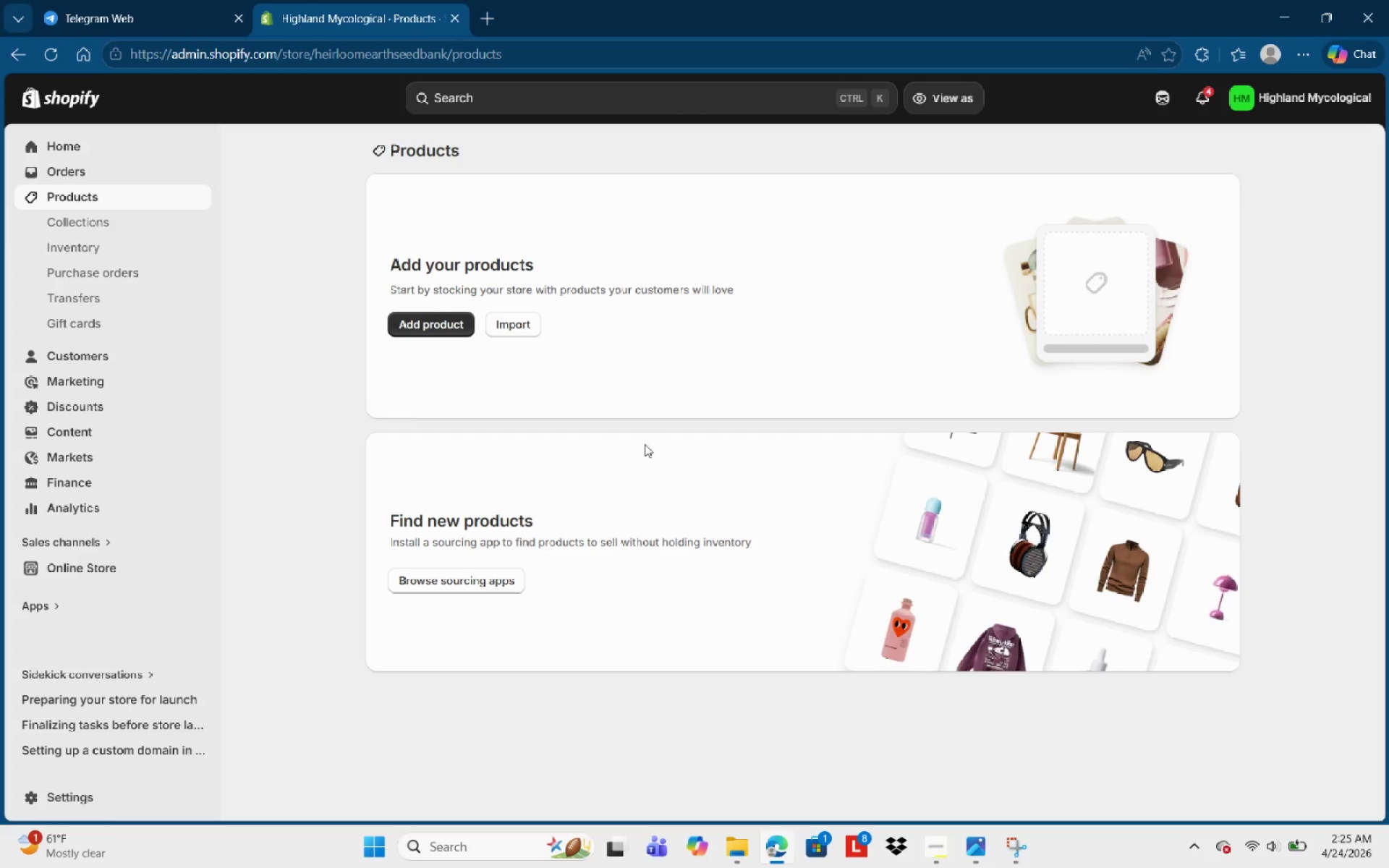 
wait(5.25)
 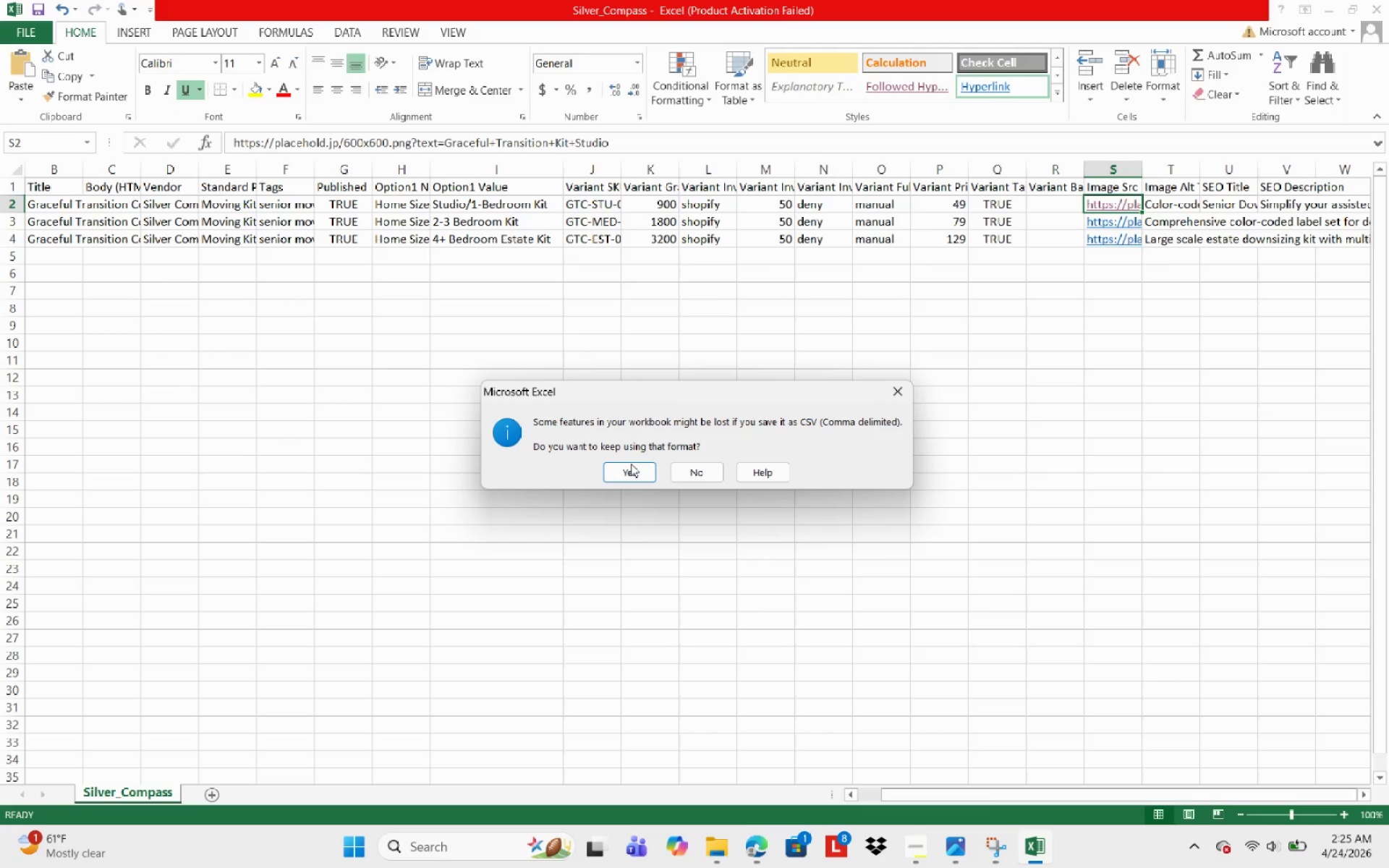 
left_click_drag(start_coordinate=[1289, 16], to_coordinate=[1052, 187])
 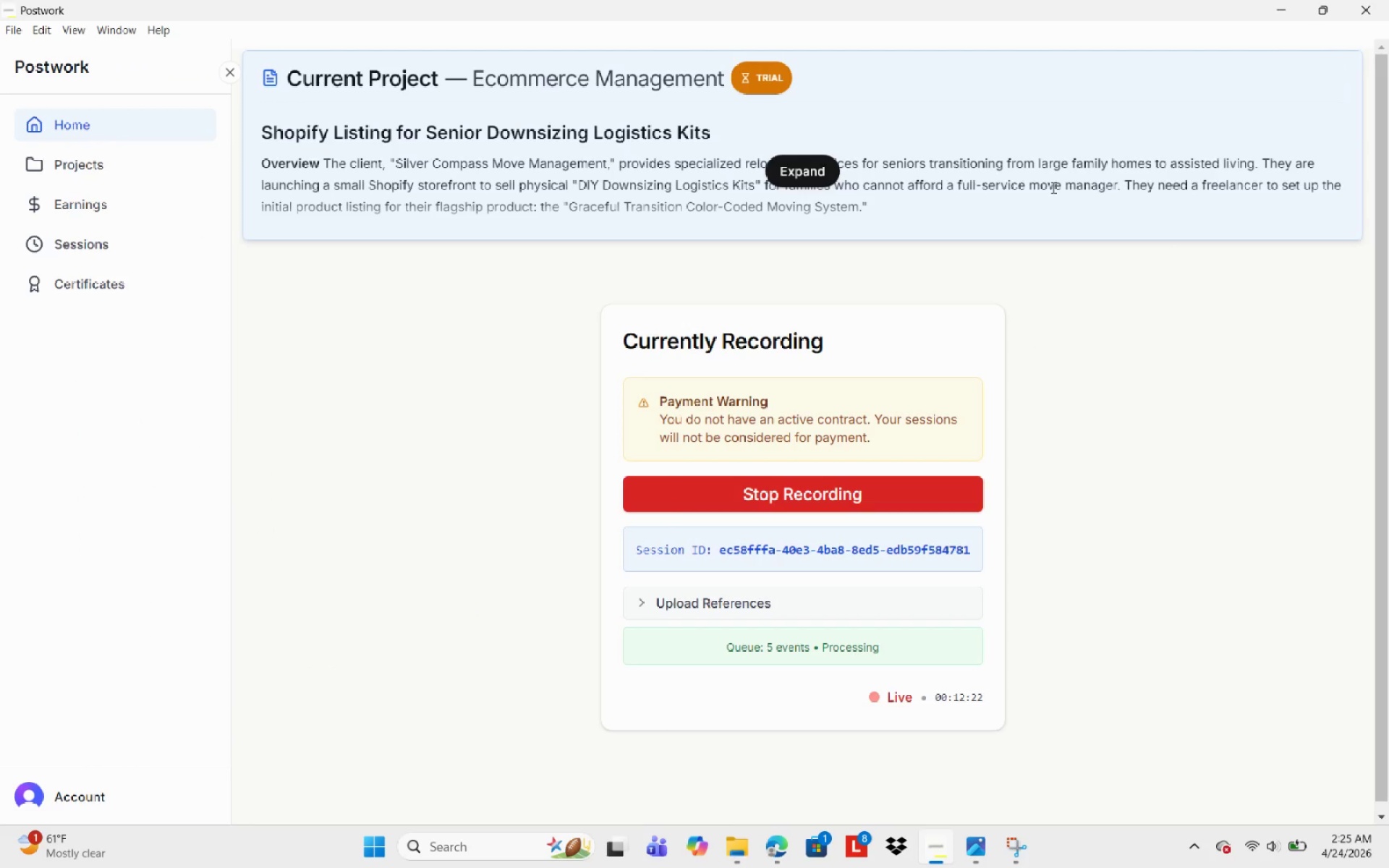 
left_click([1052, 187])
 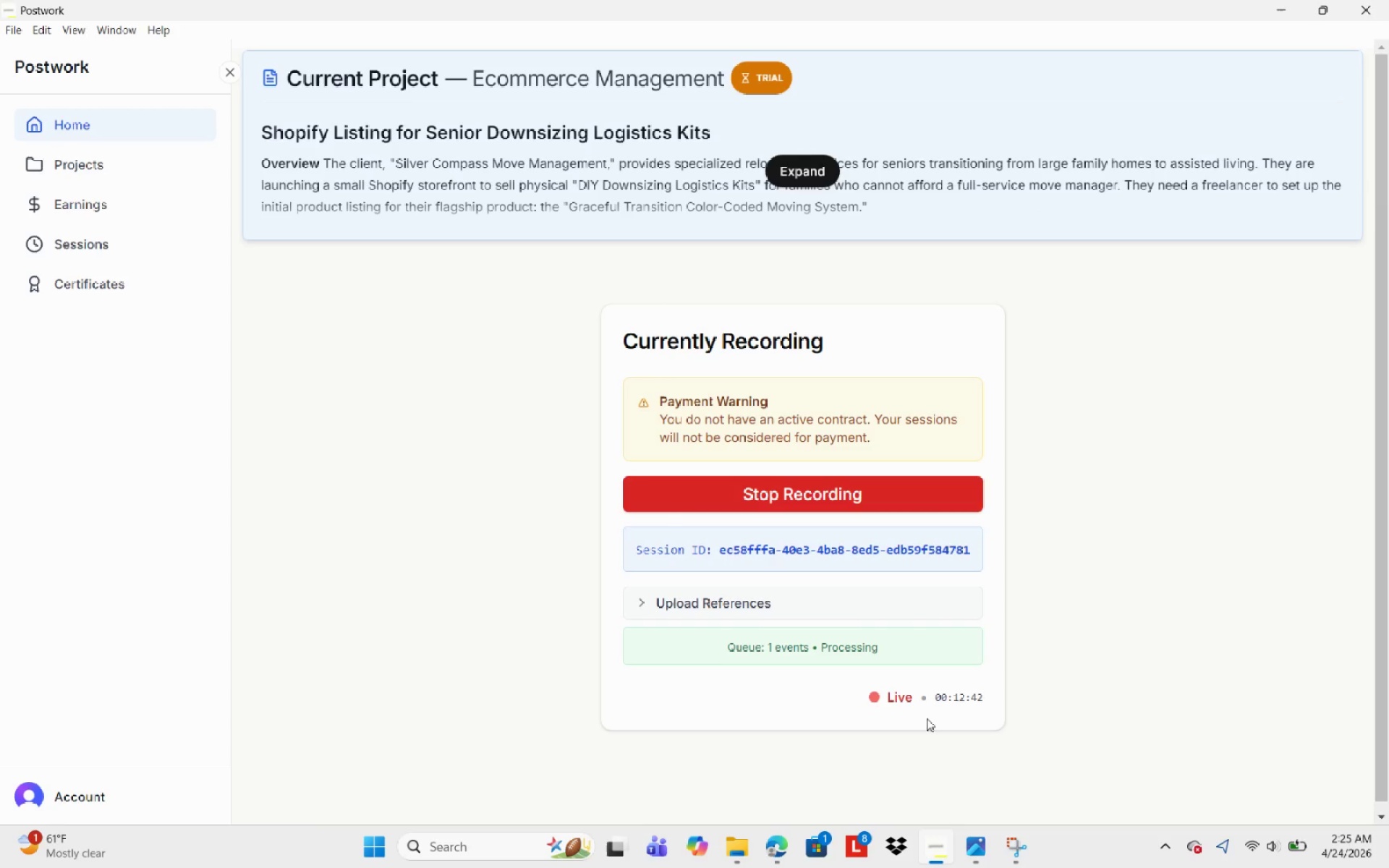 
wait(25.19)
 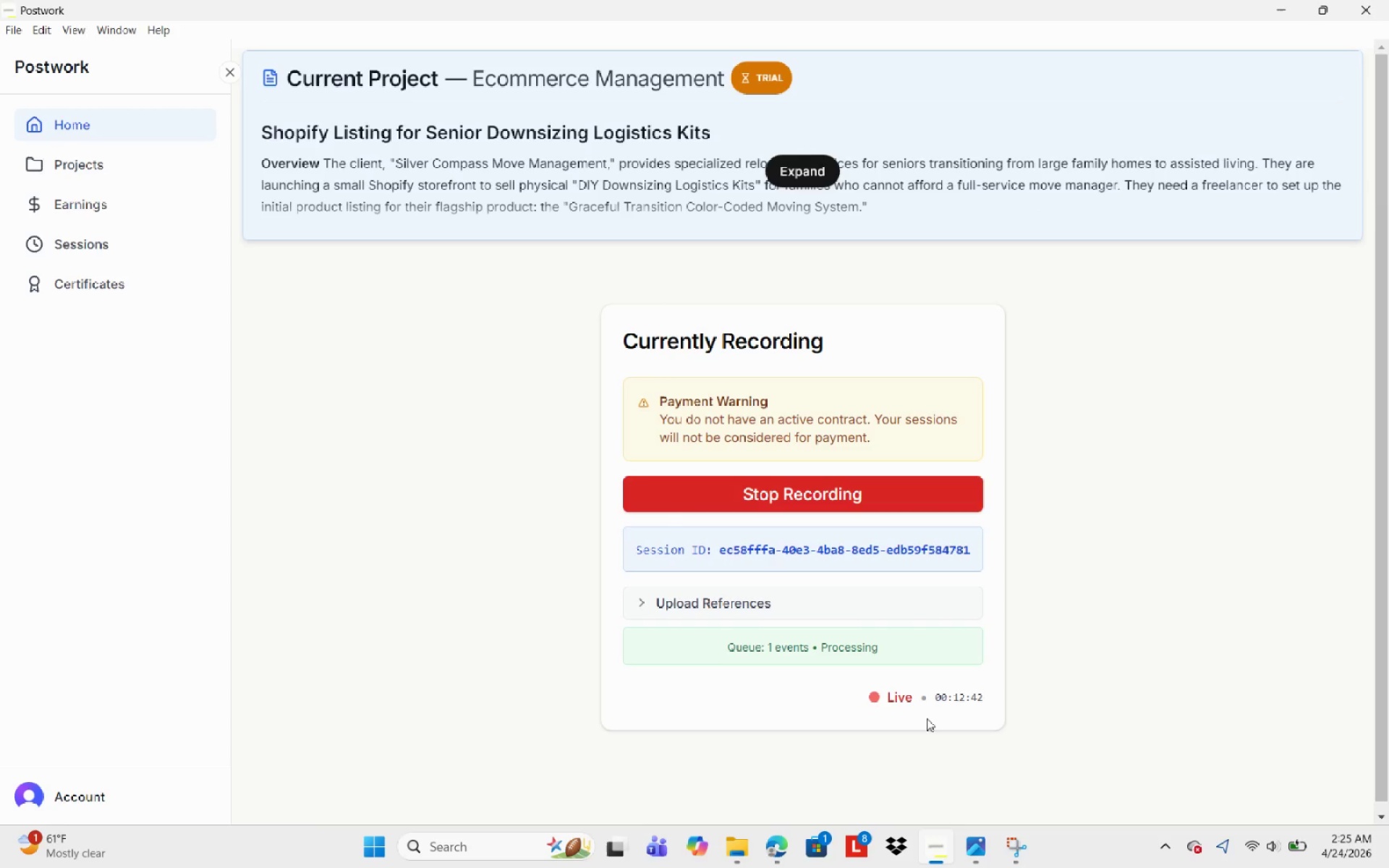 
left_click([530, 326])
 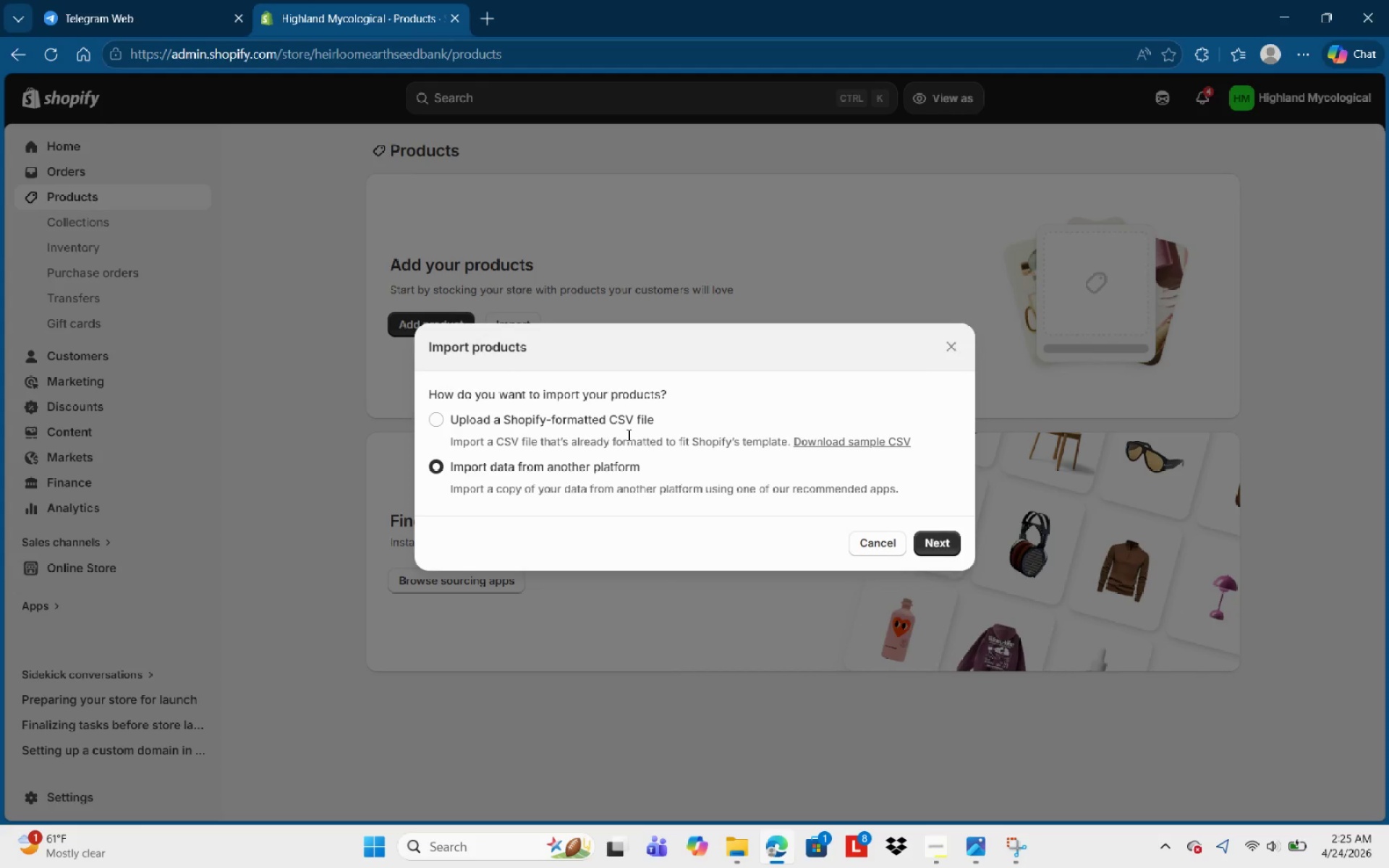 
left_click([597, 427])
 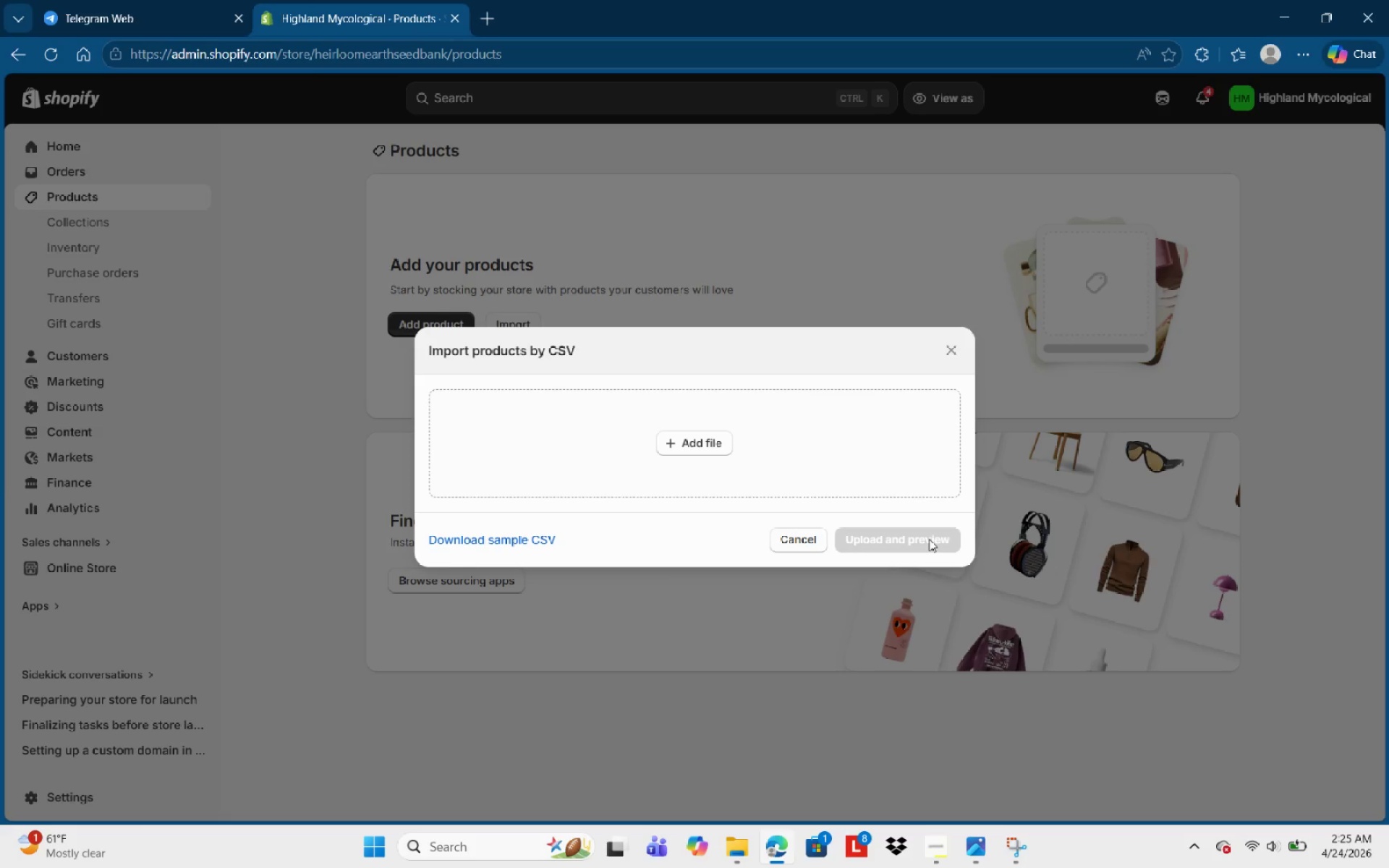 
wait(13.05)
 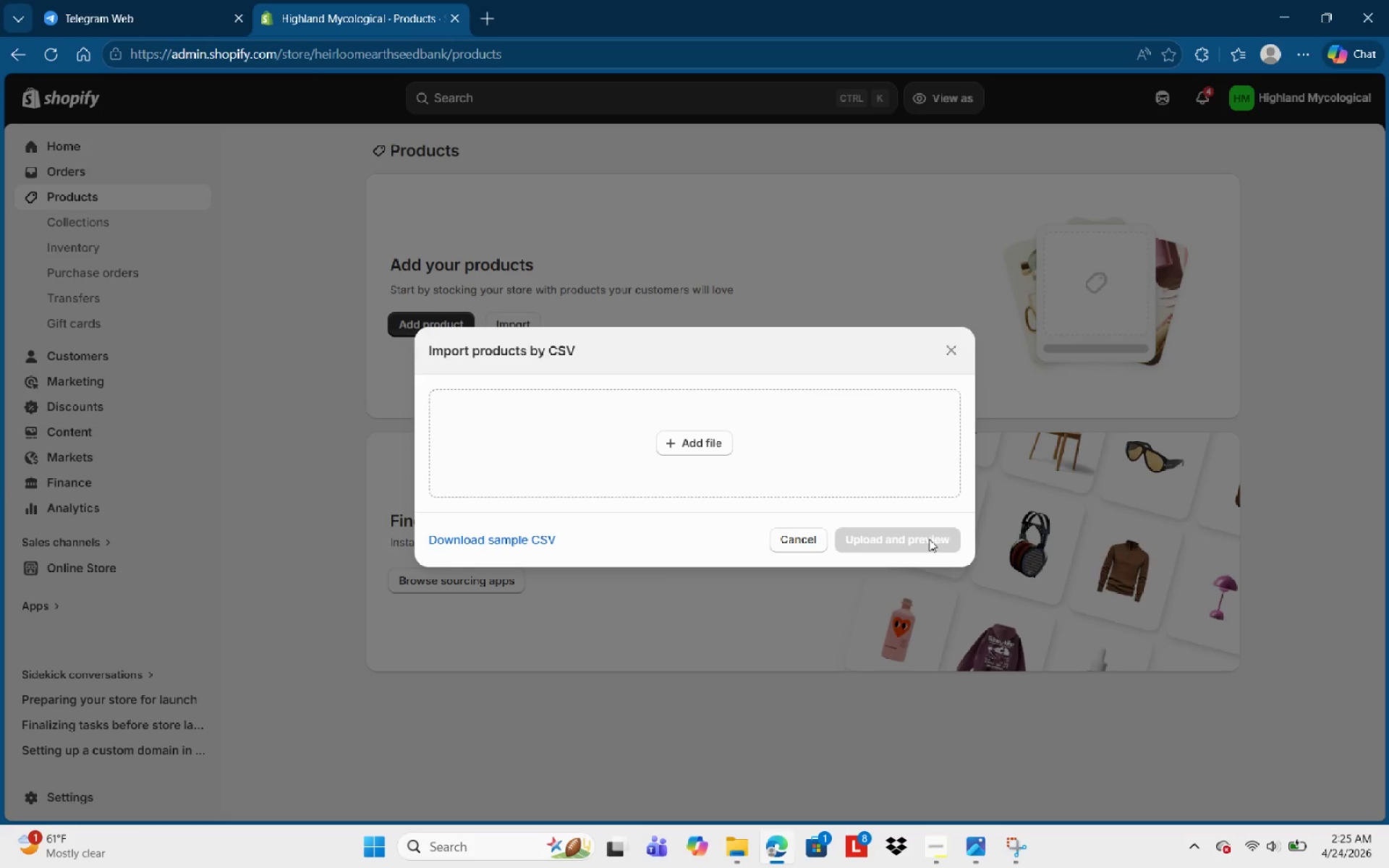 
left_click([682, 442])
 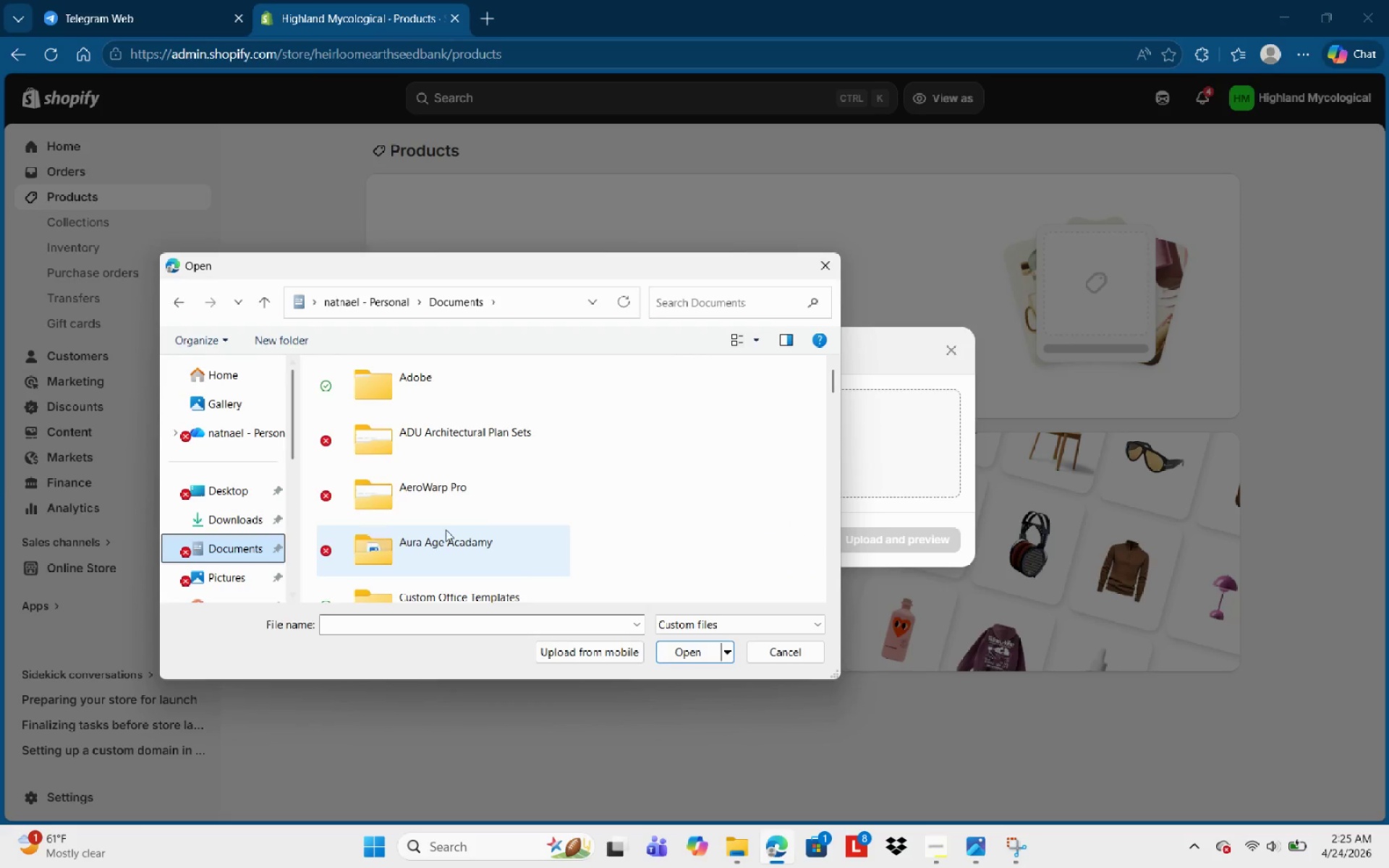 
wait(5.81)
 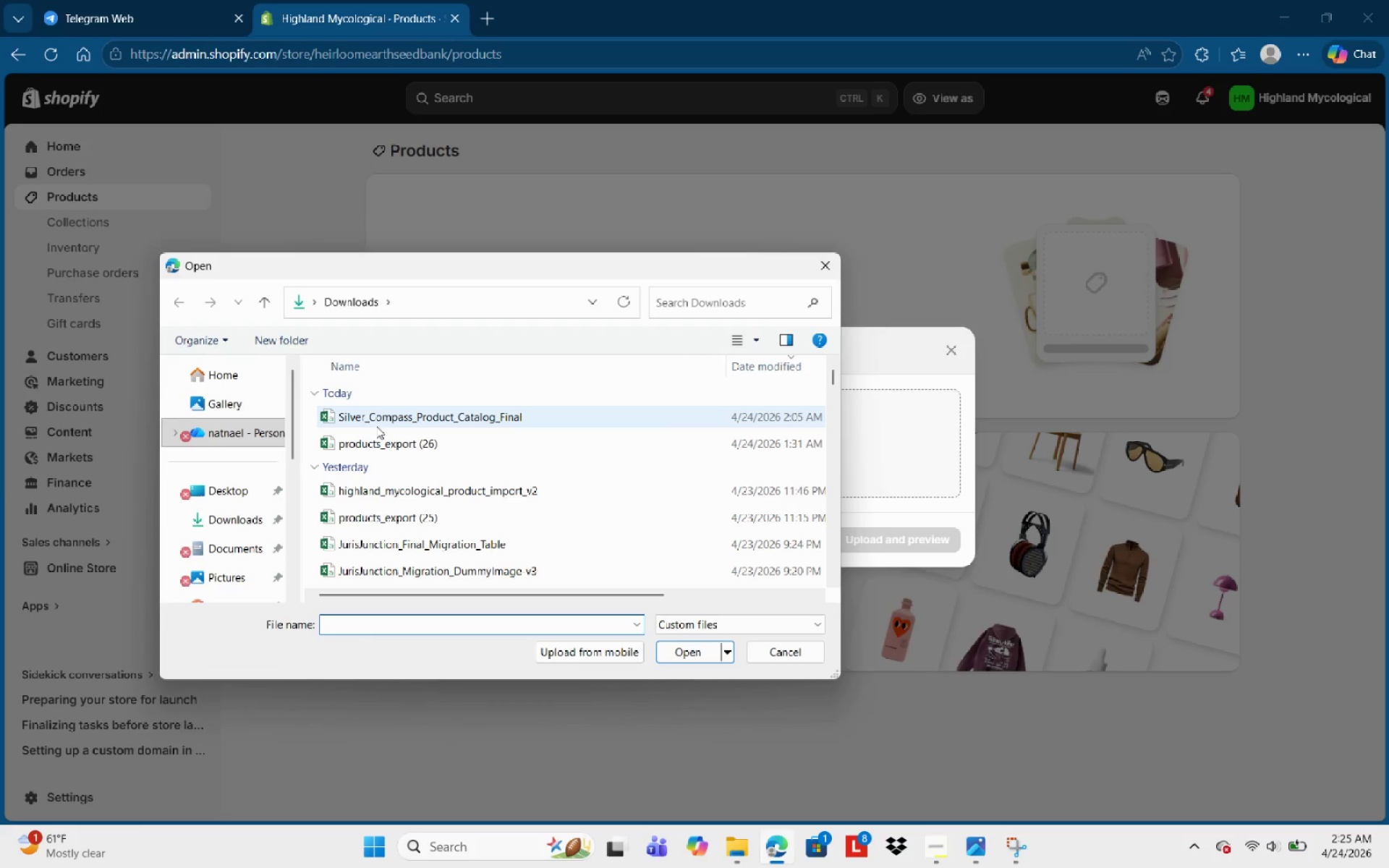 
scroll: coordinate [459, 490], scroll_direction: down, amount: 2.0
 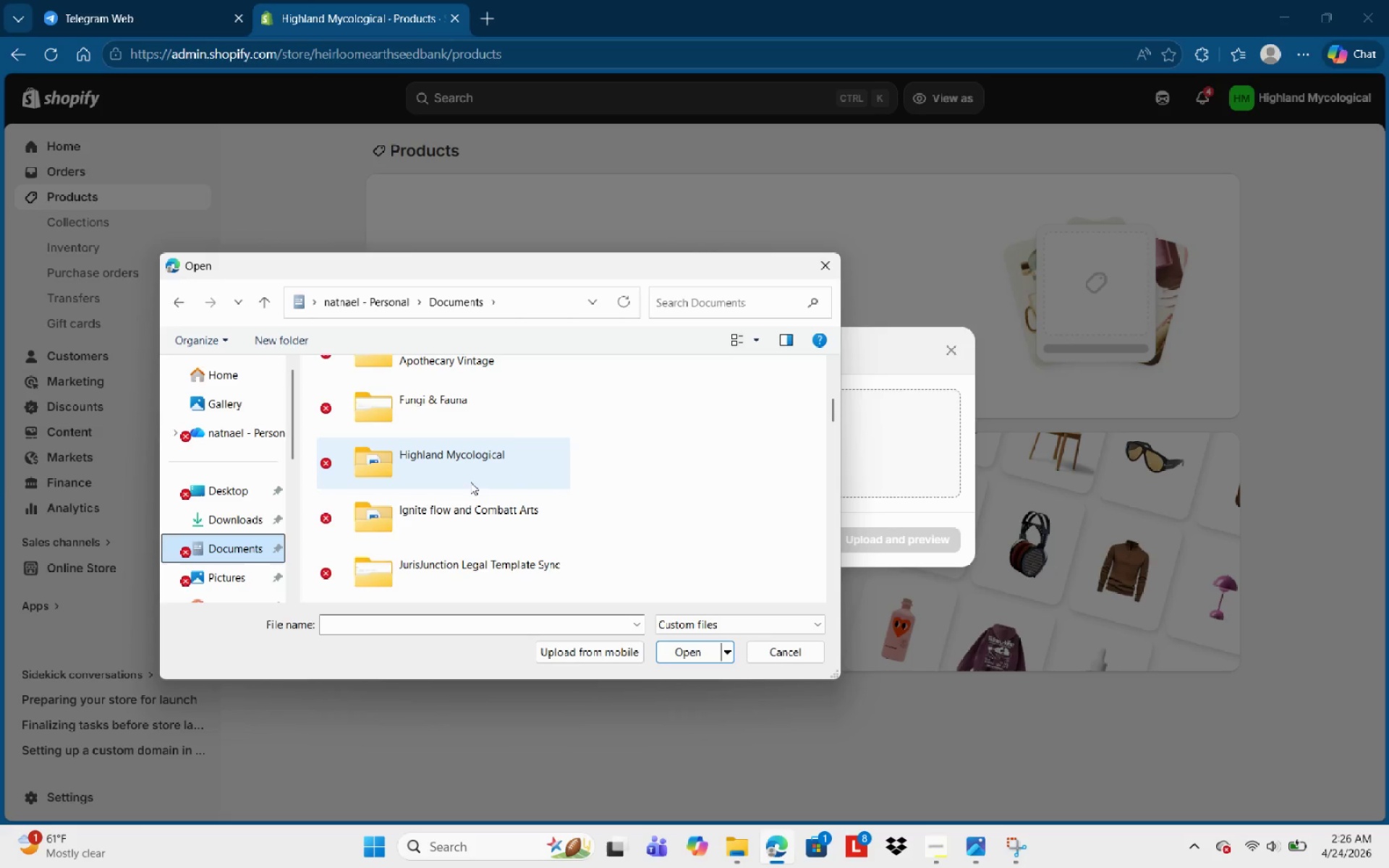 
wait(5.14)
 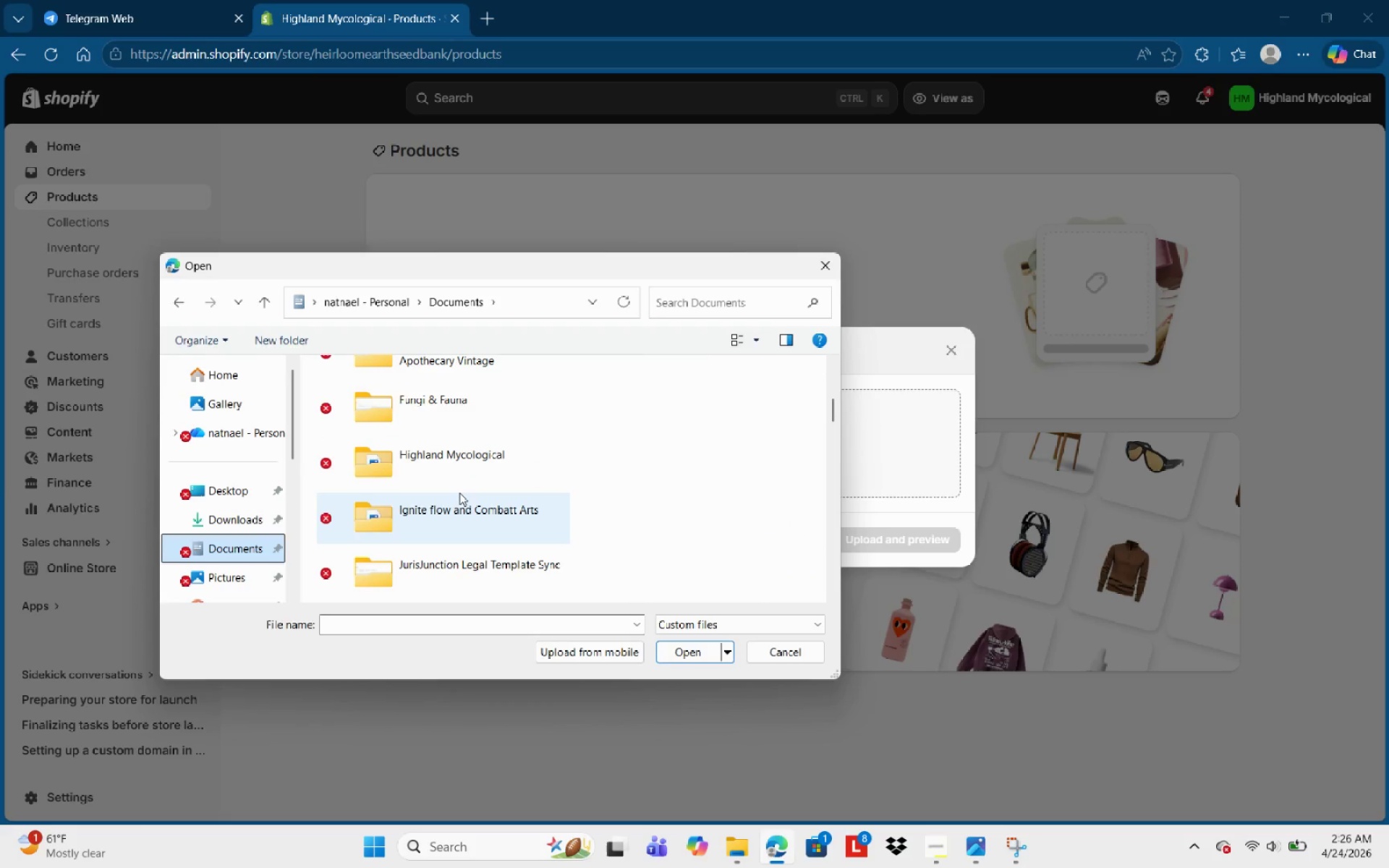 
scroll: coordinate [469, 498], scroll_direction: down, amount: 3.0
 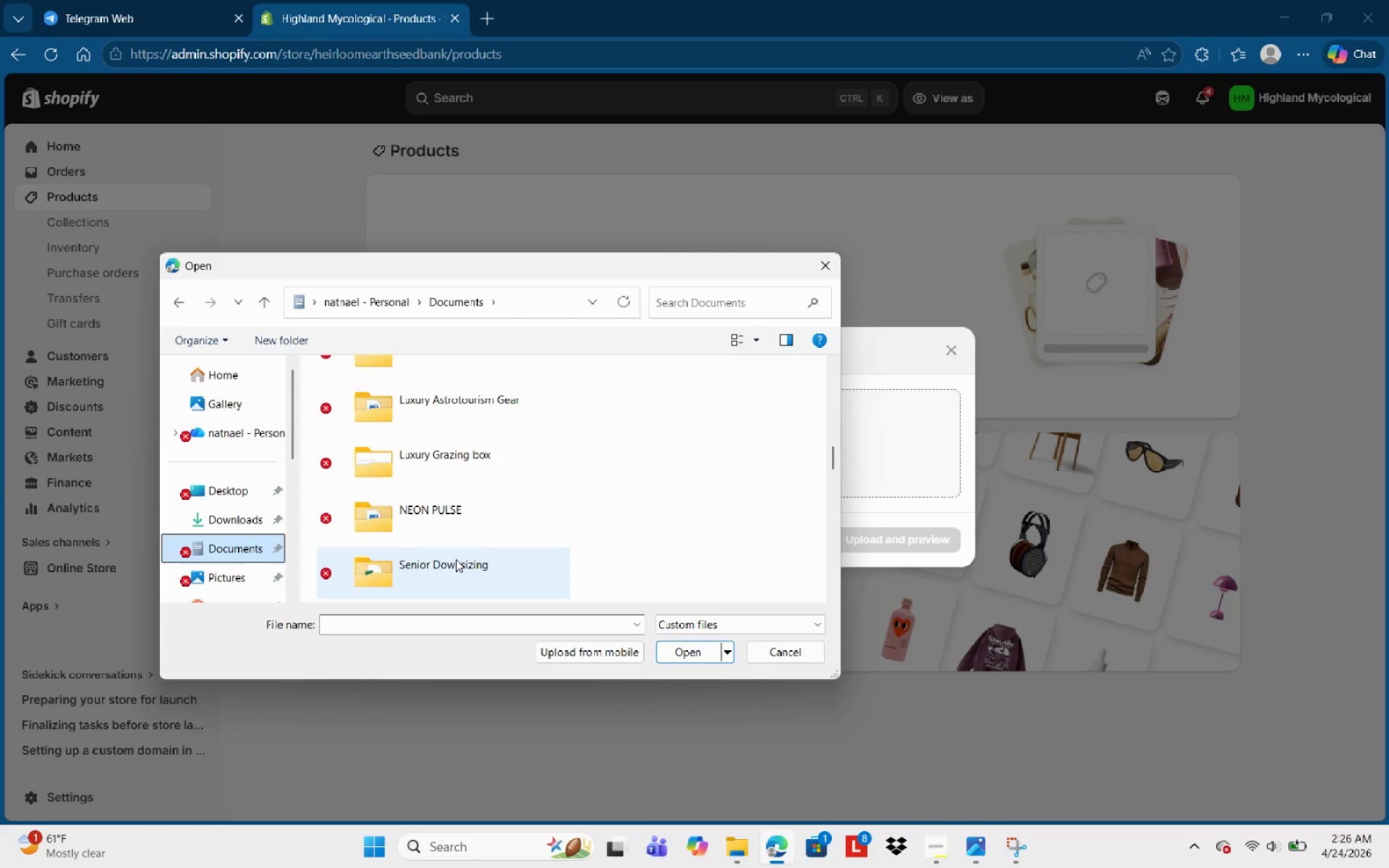 
double_click([458, 558])
 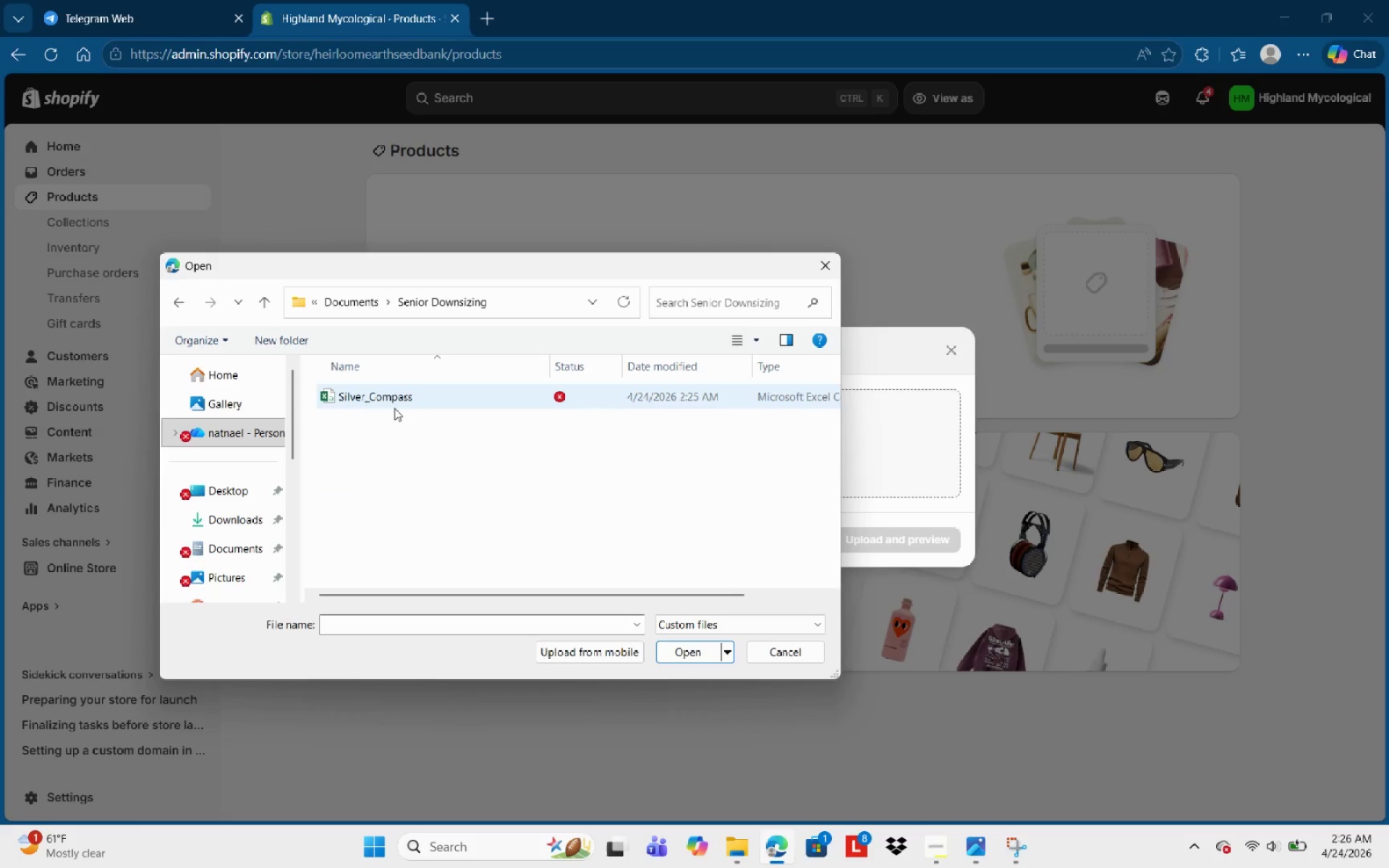 
left_click([394, 408])
 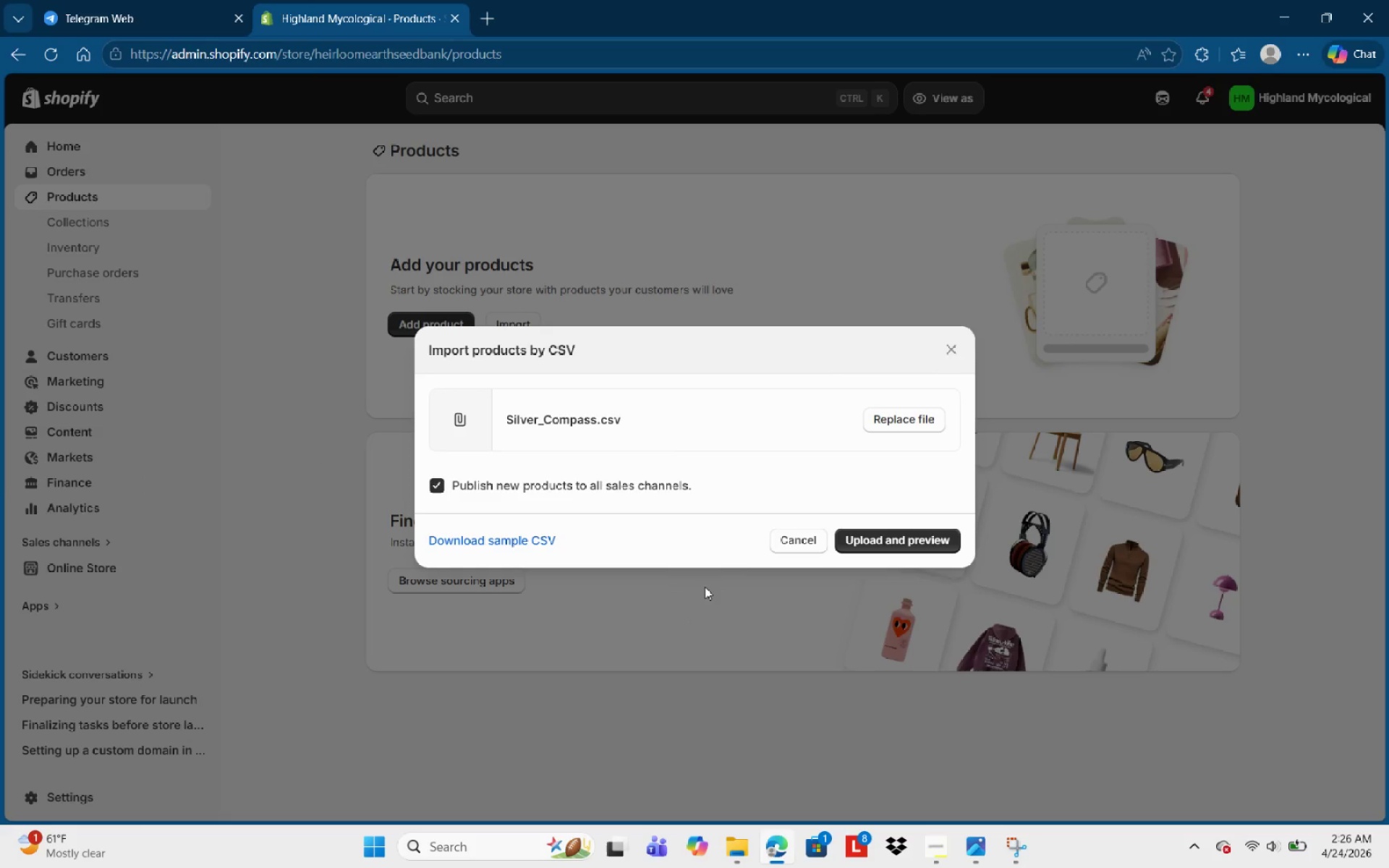 
left_click([912, 540])
 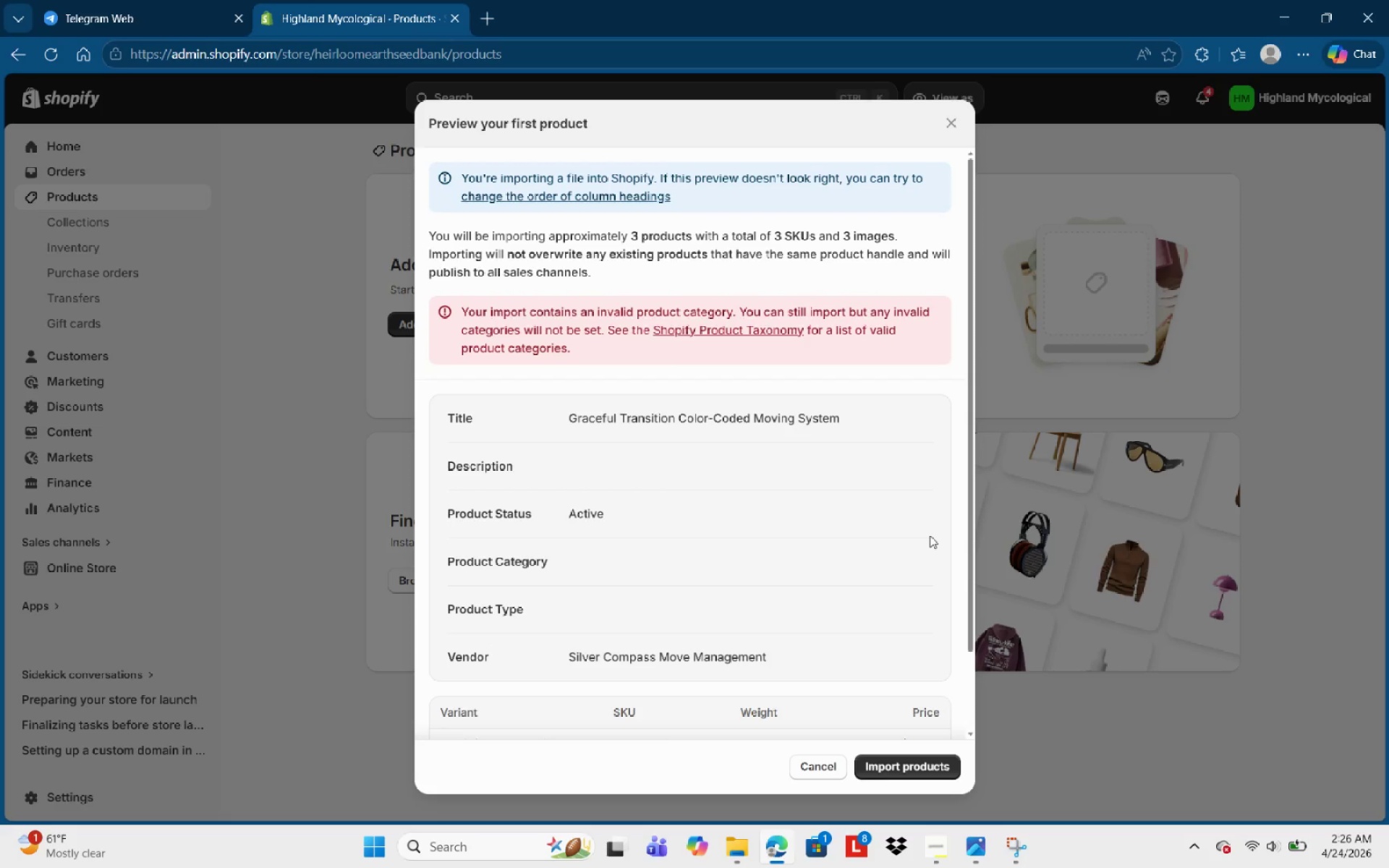 
wait(6.81)
 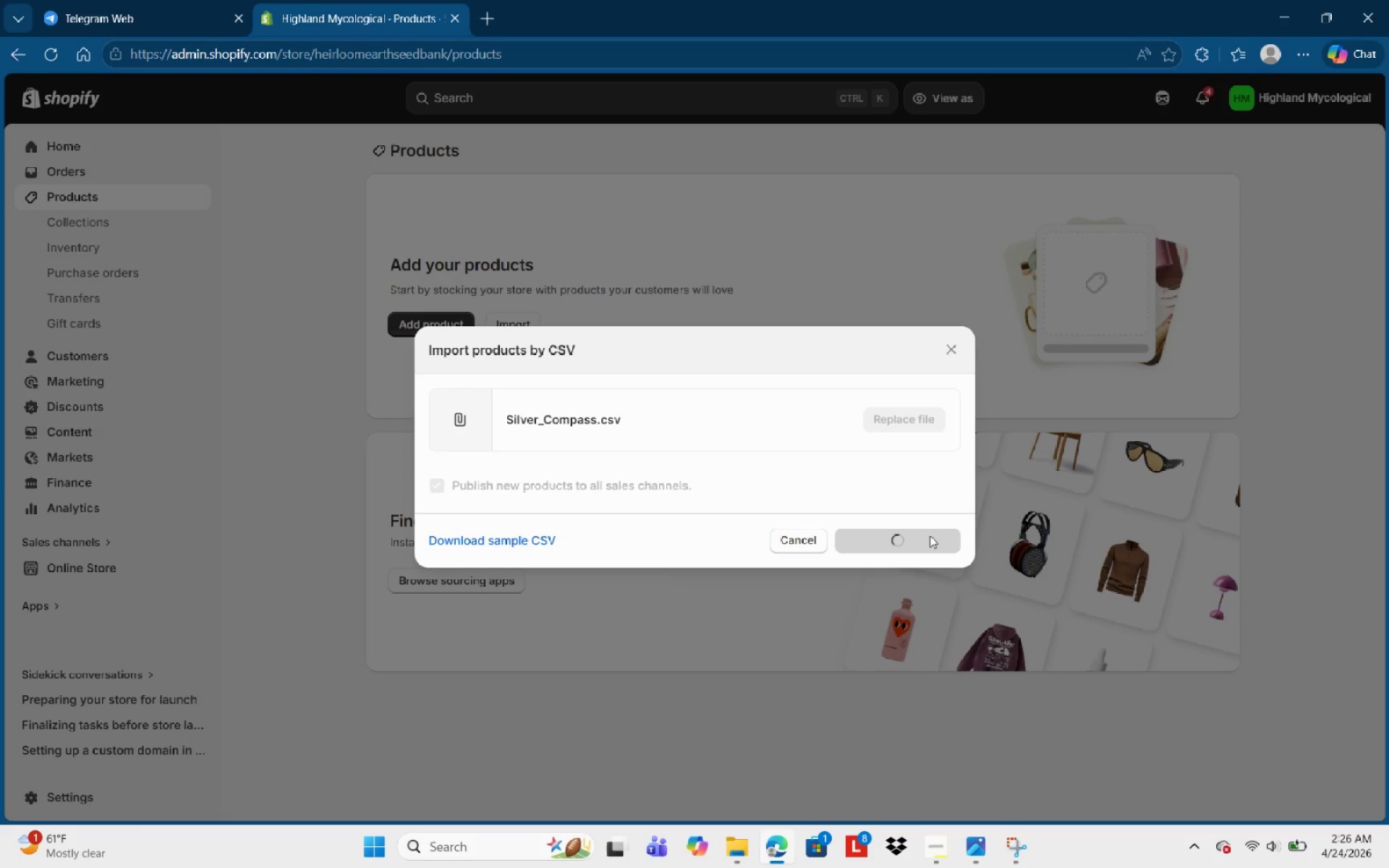 
left_click_drag(start_coordinate=[921, 761], to_coordinate=[929, 761])
 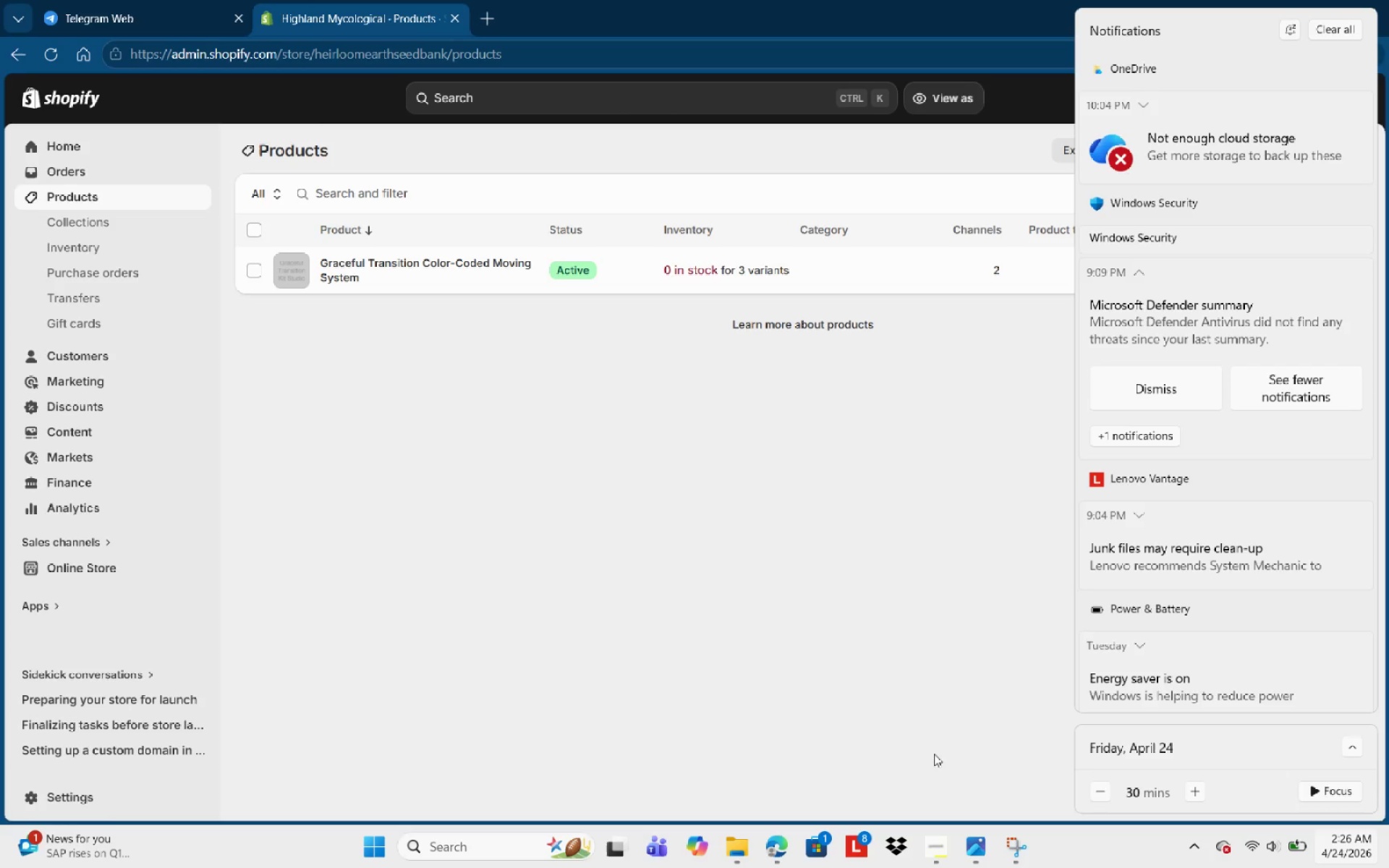 
wait(23.92)
 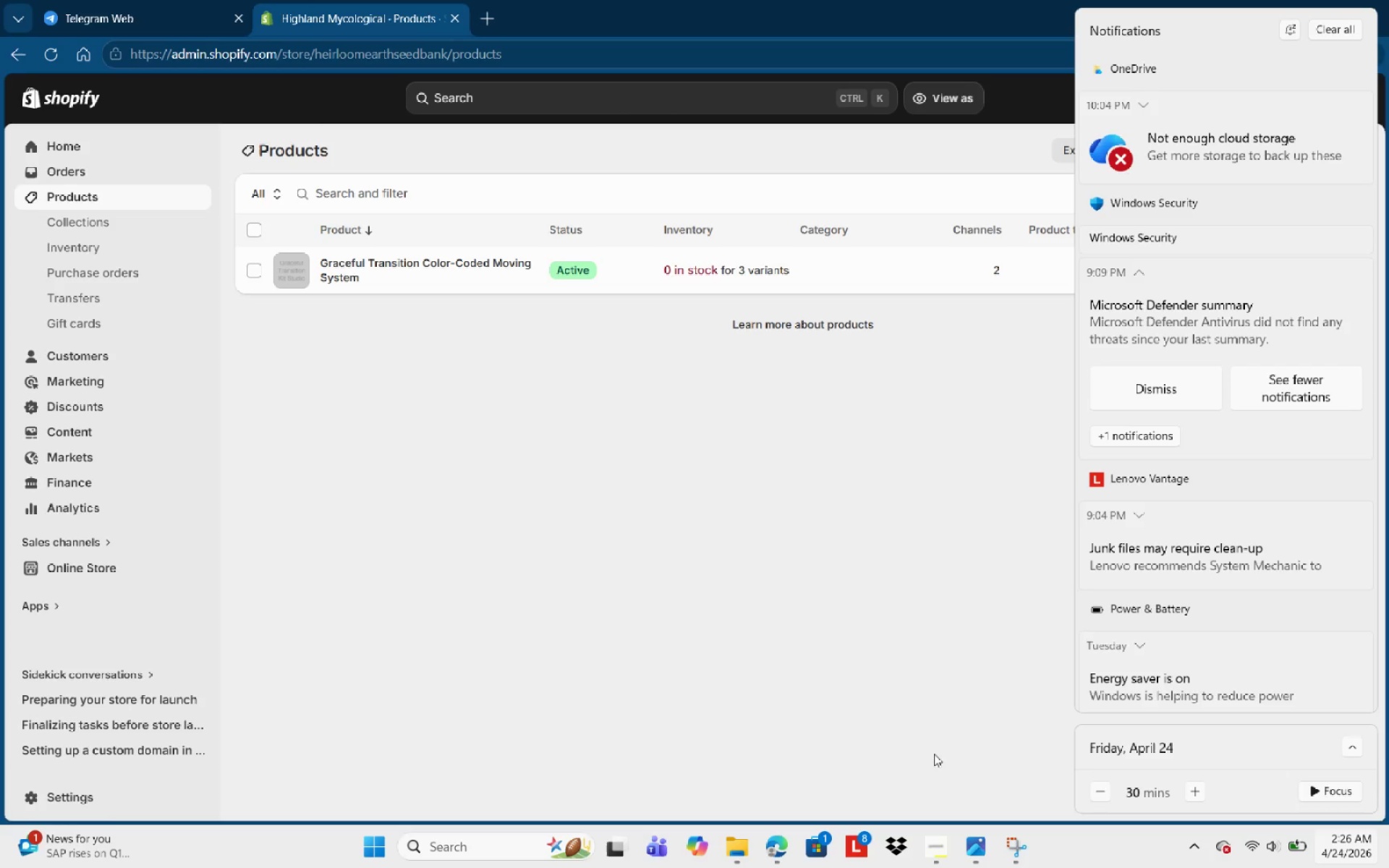 
left_click([896, 495])
 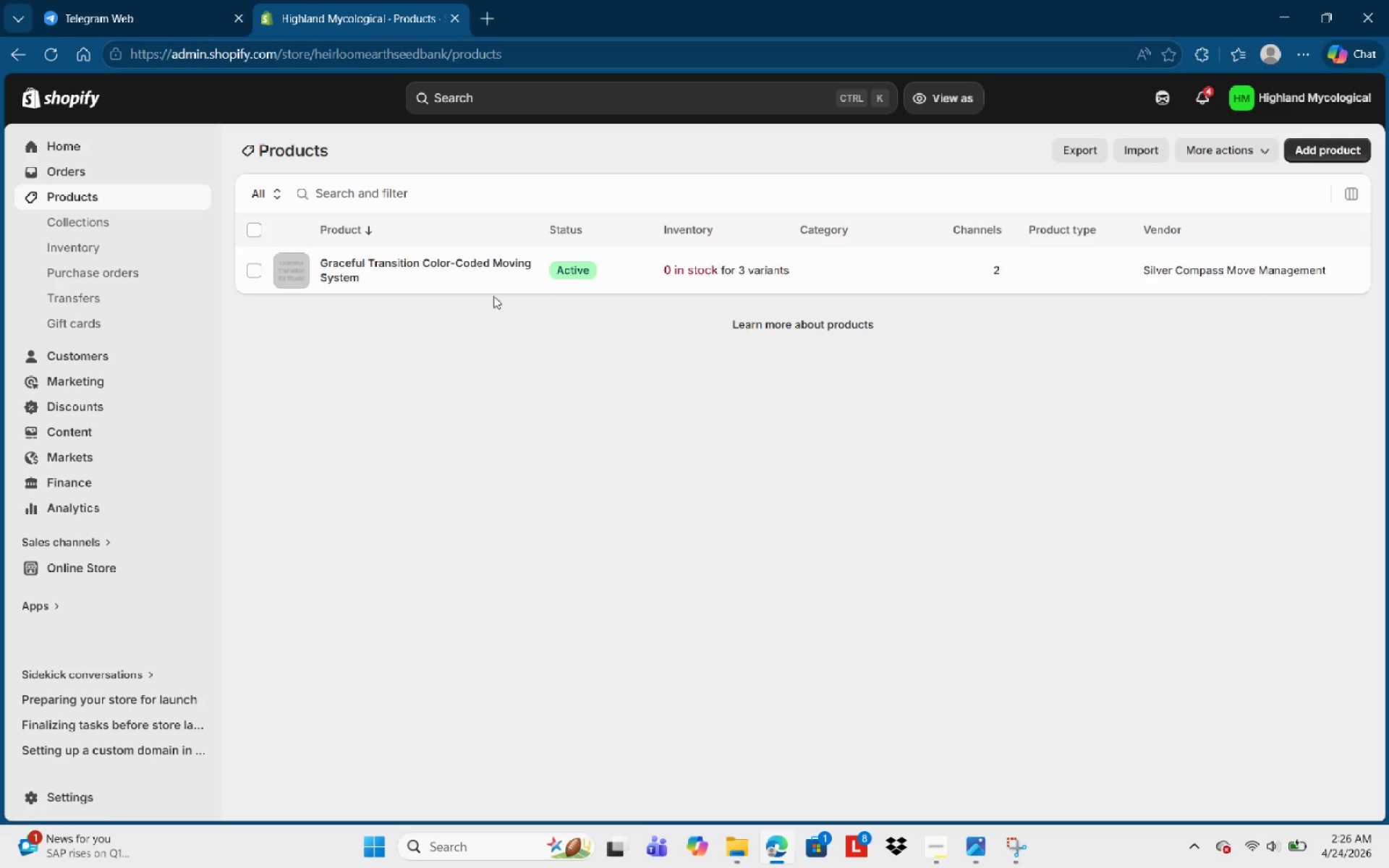 
left_click([462, 273])
 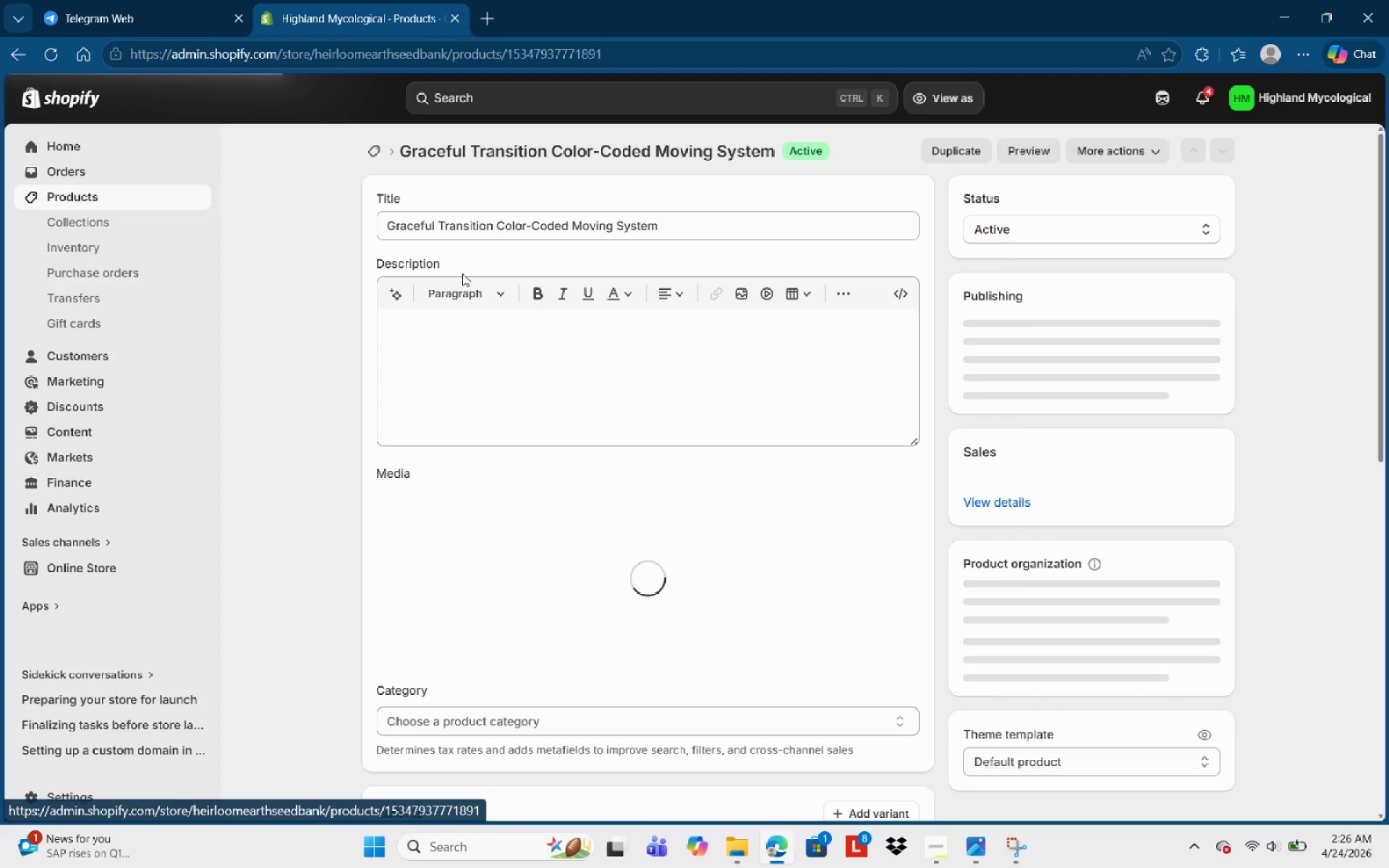 
mouse_move([606, 503])
 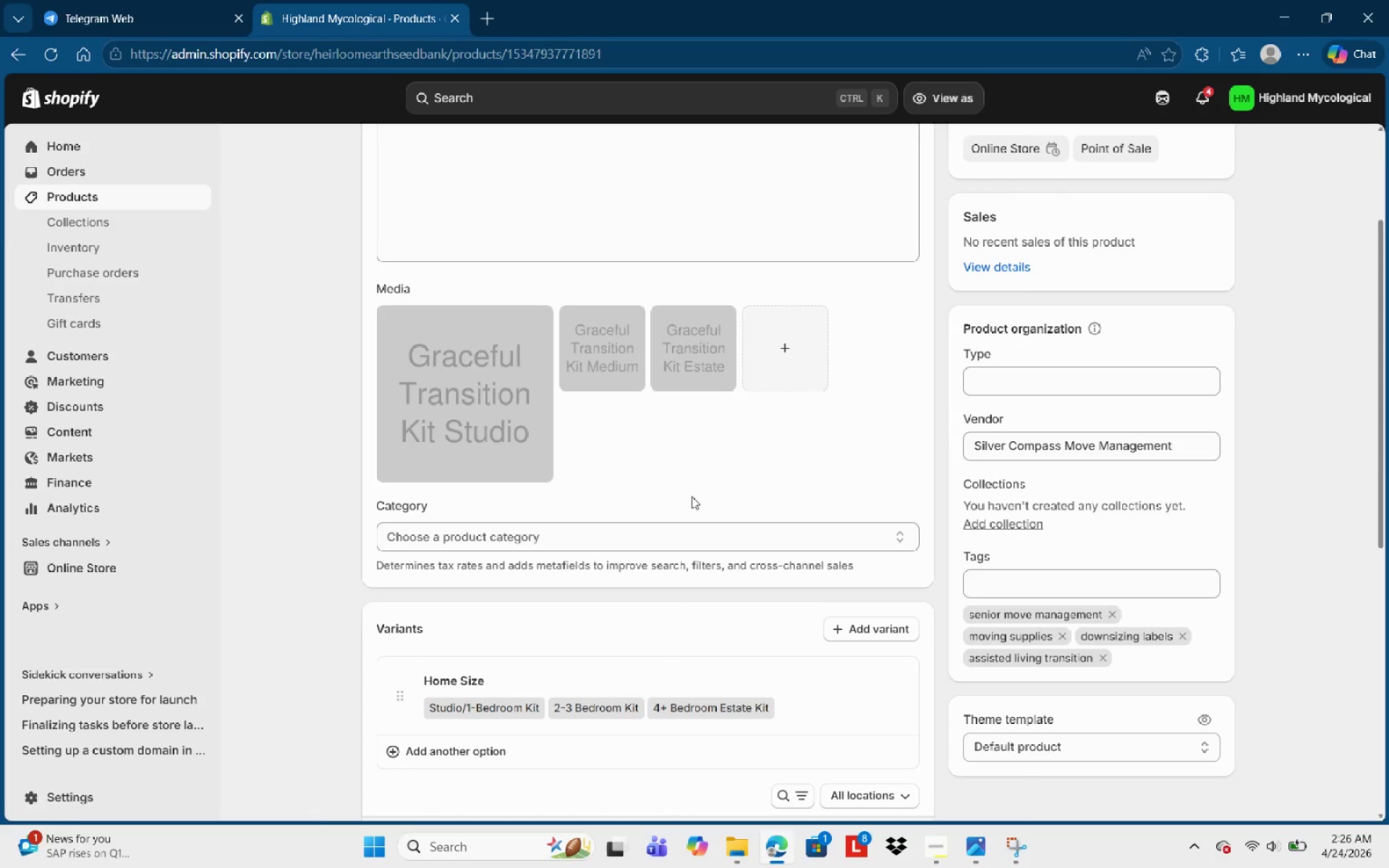 
left_click([692, 496])
 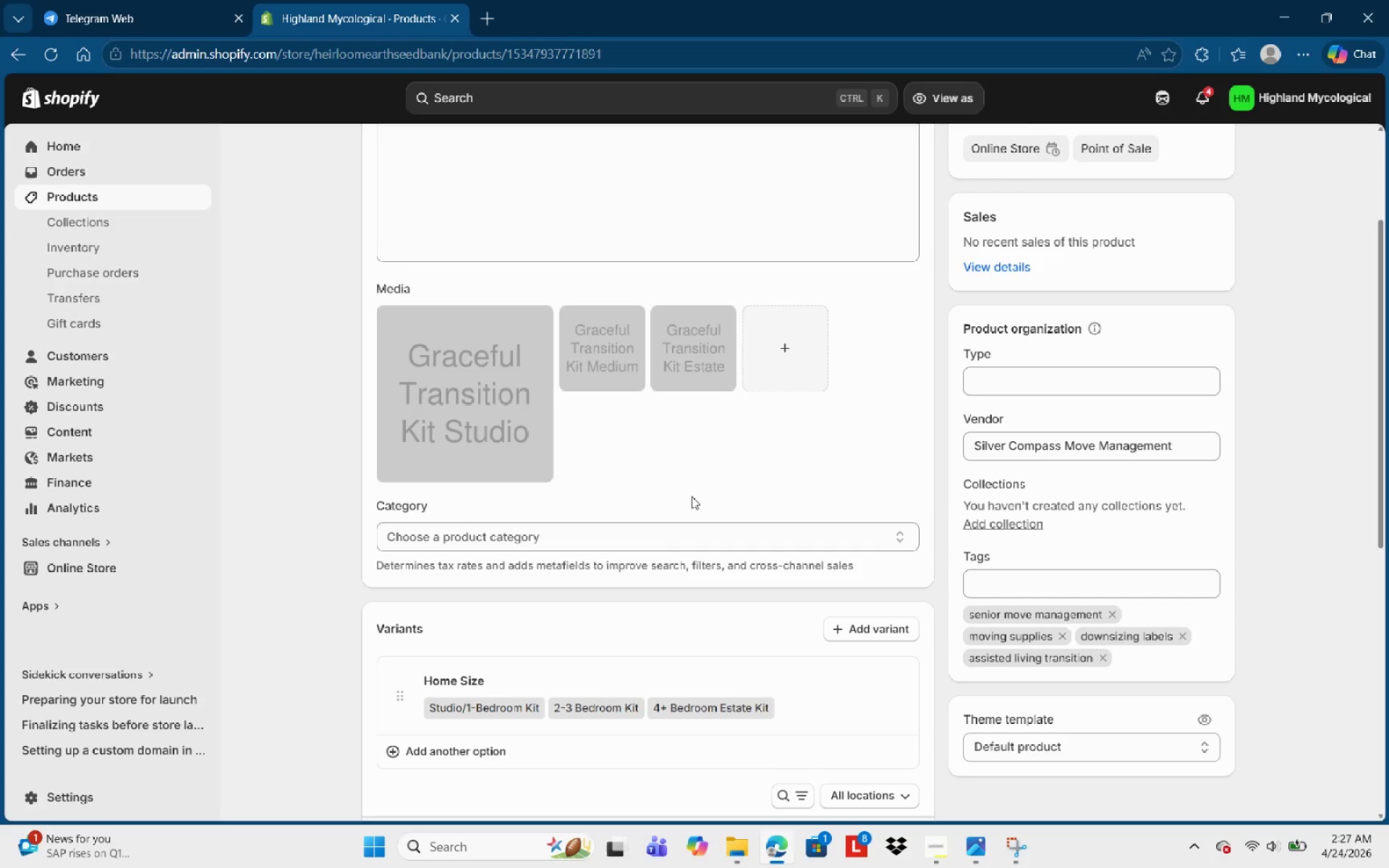 
wait(14.25)
 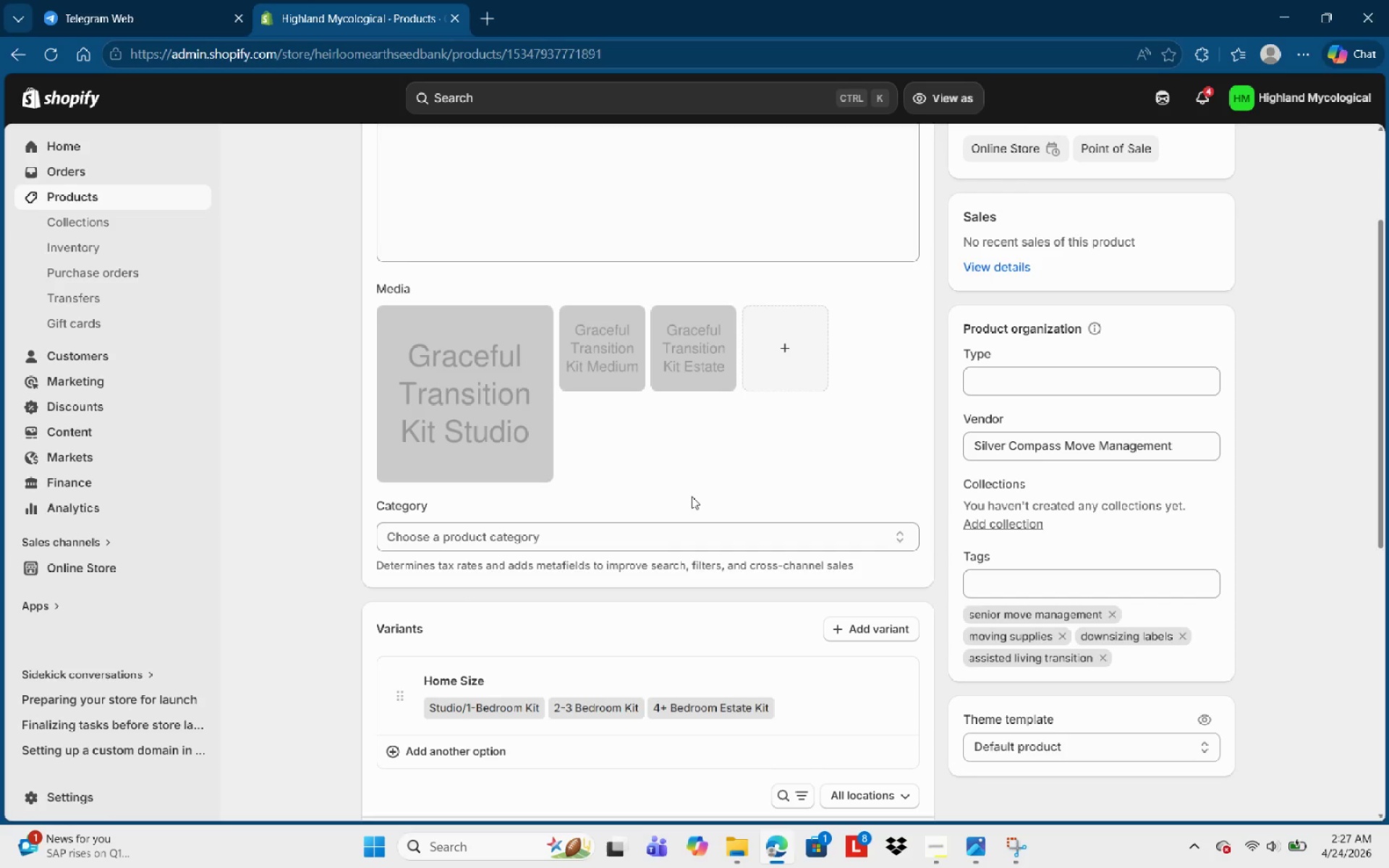 
scroll: coordinate [909, 372], scroll_direction: up, amount: 3.0
 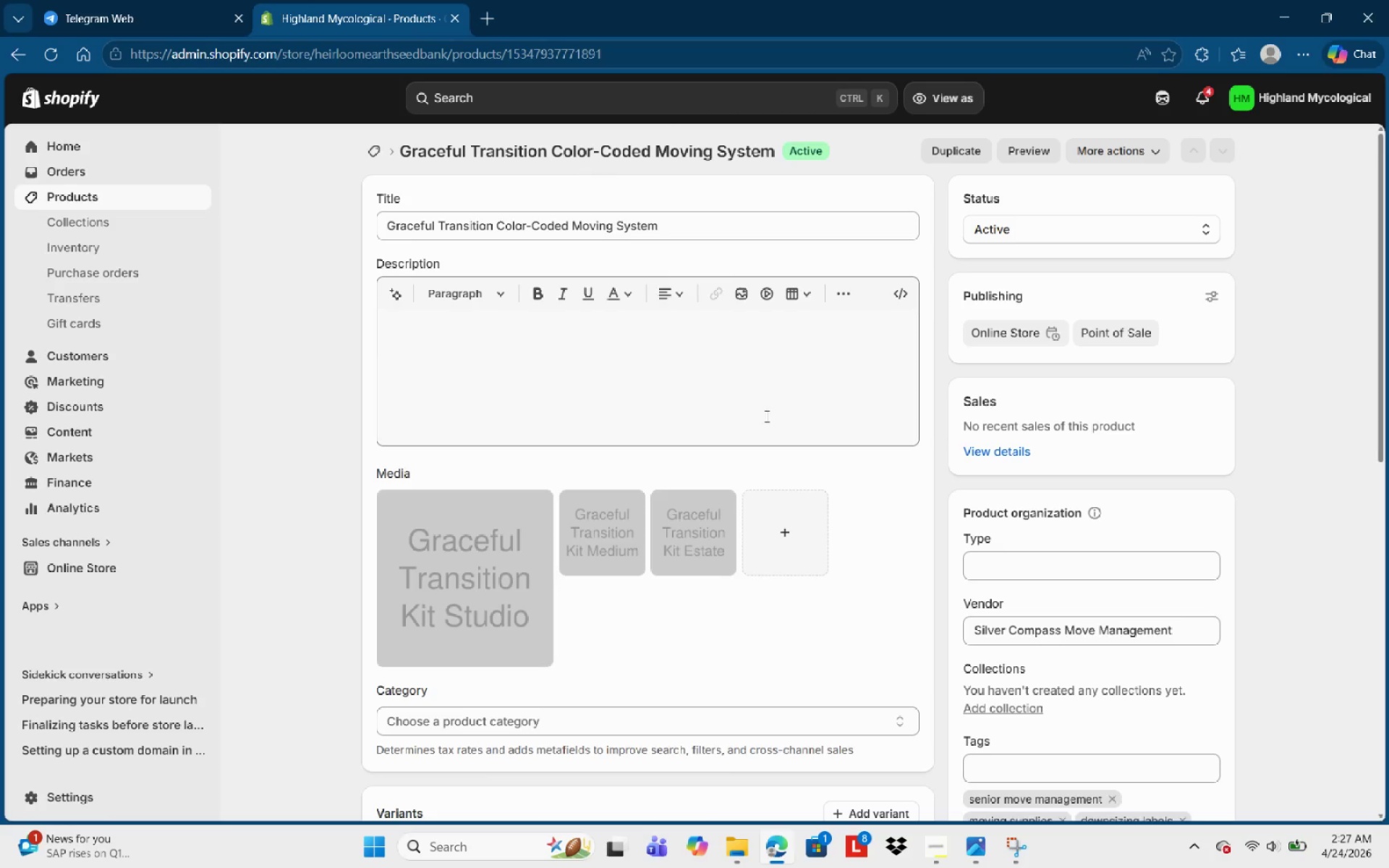 
wait(42.72)
 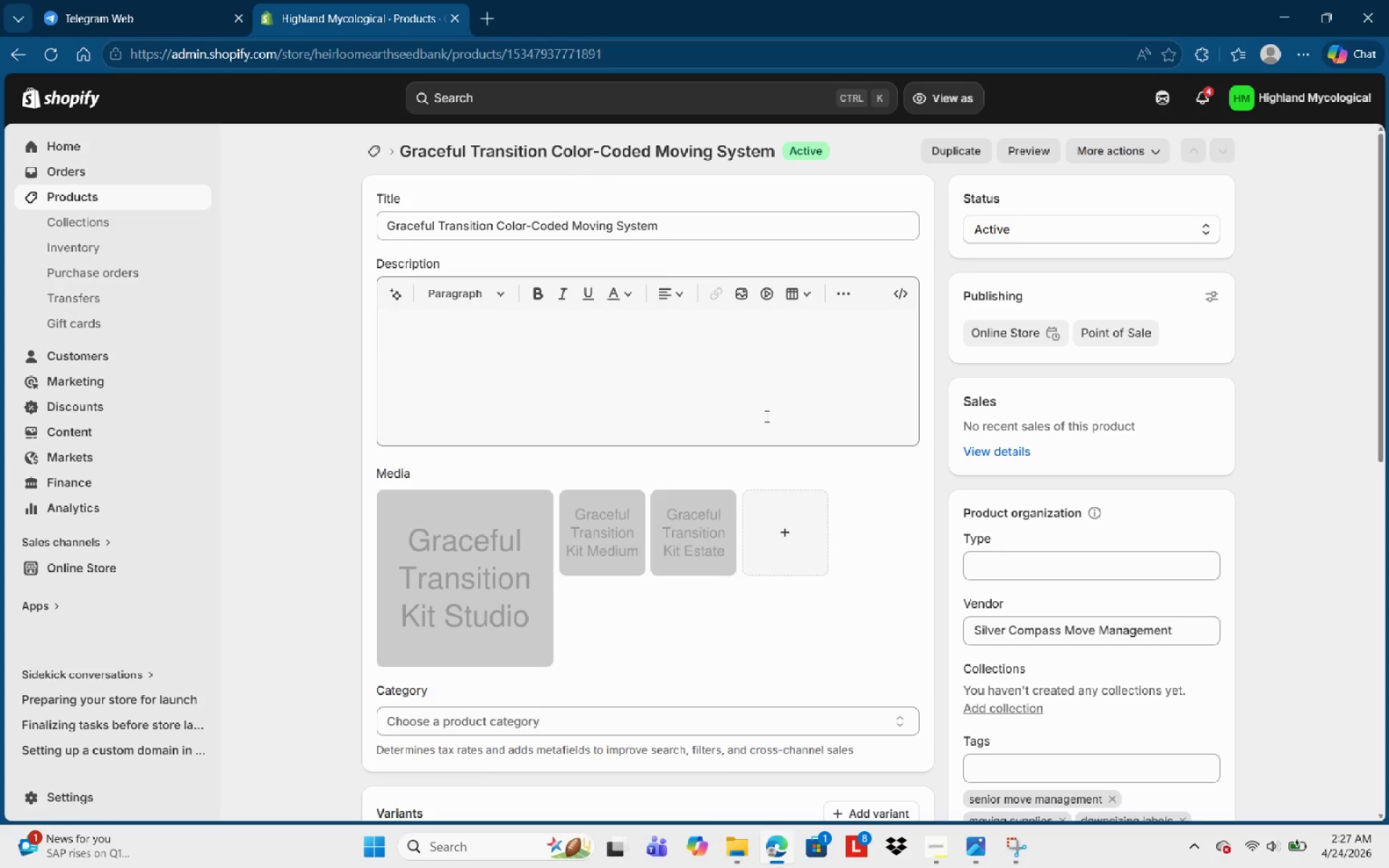 
scroll: coordinate [632, 608], scroll_direction: down, amount: 8.0
 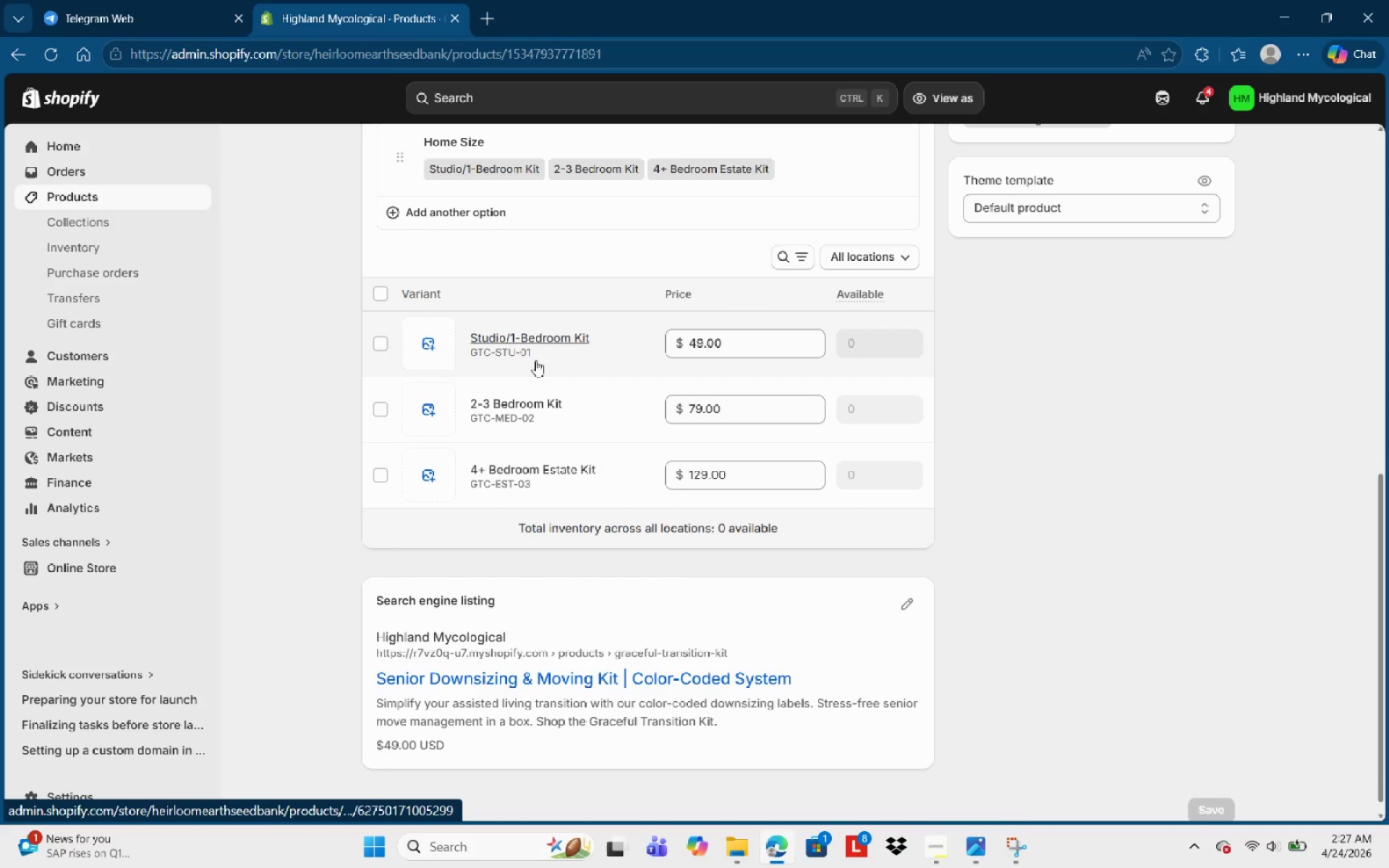 
scroll: coordinate [569, 486], scroll_direction: up, amount: 7.0
 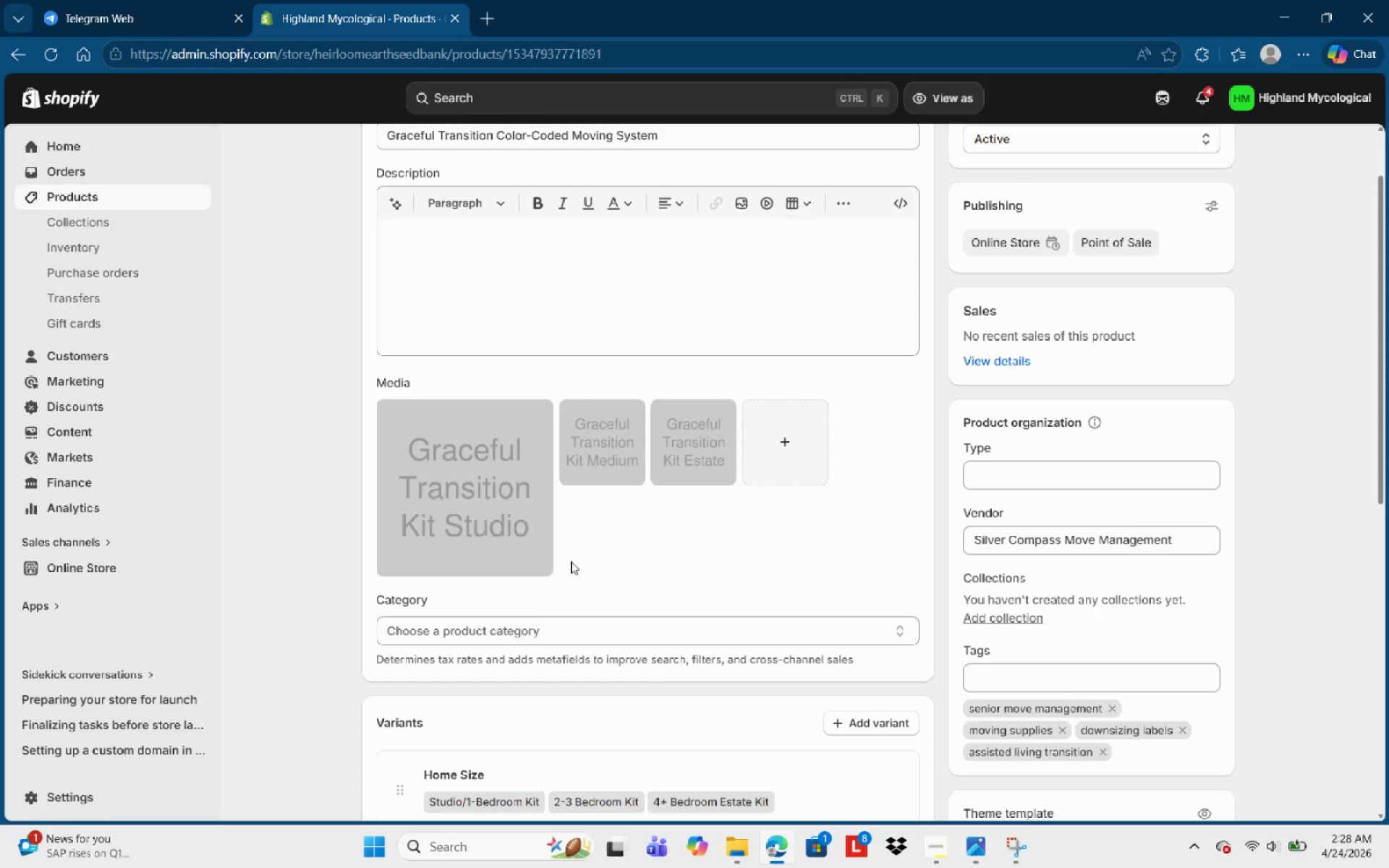 
scroll: coordinate [742, 550], scroll_direction: down, amount: 7.0
 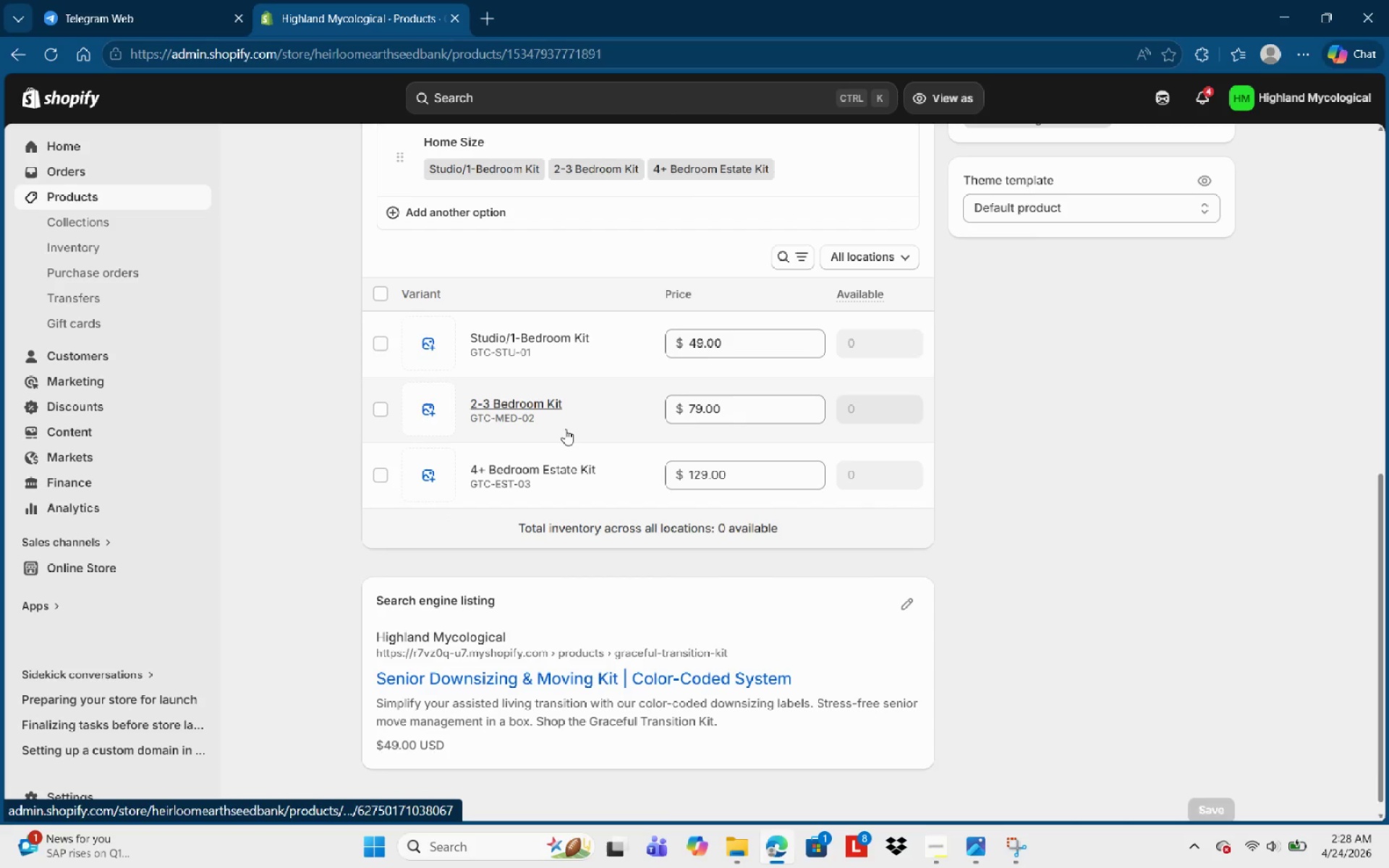 
scroll: coordinate [597, 453], scroll_direction: up, amount: 7.0
 